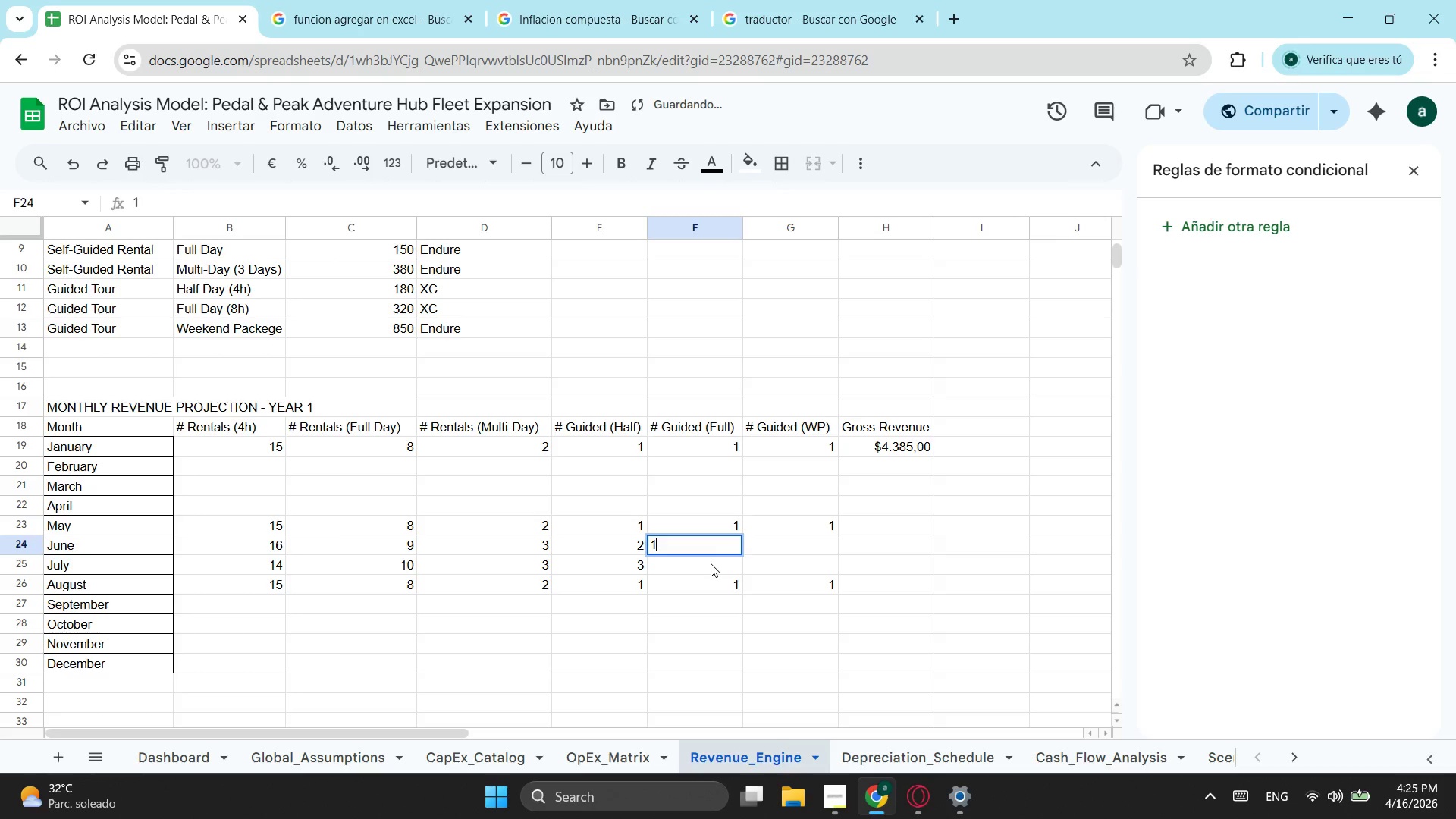 
left_click([711, 563])
 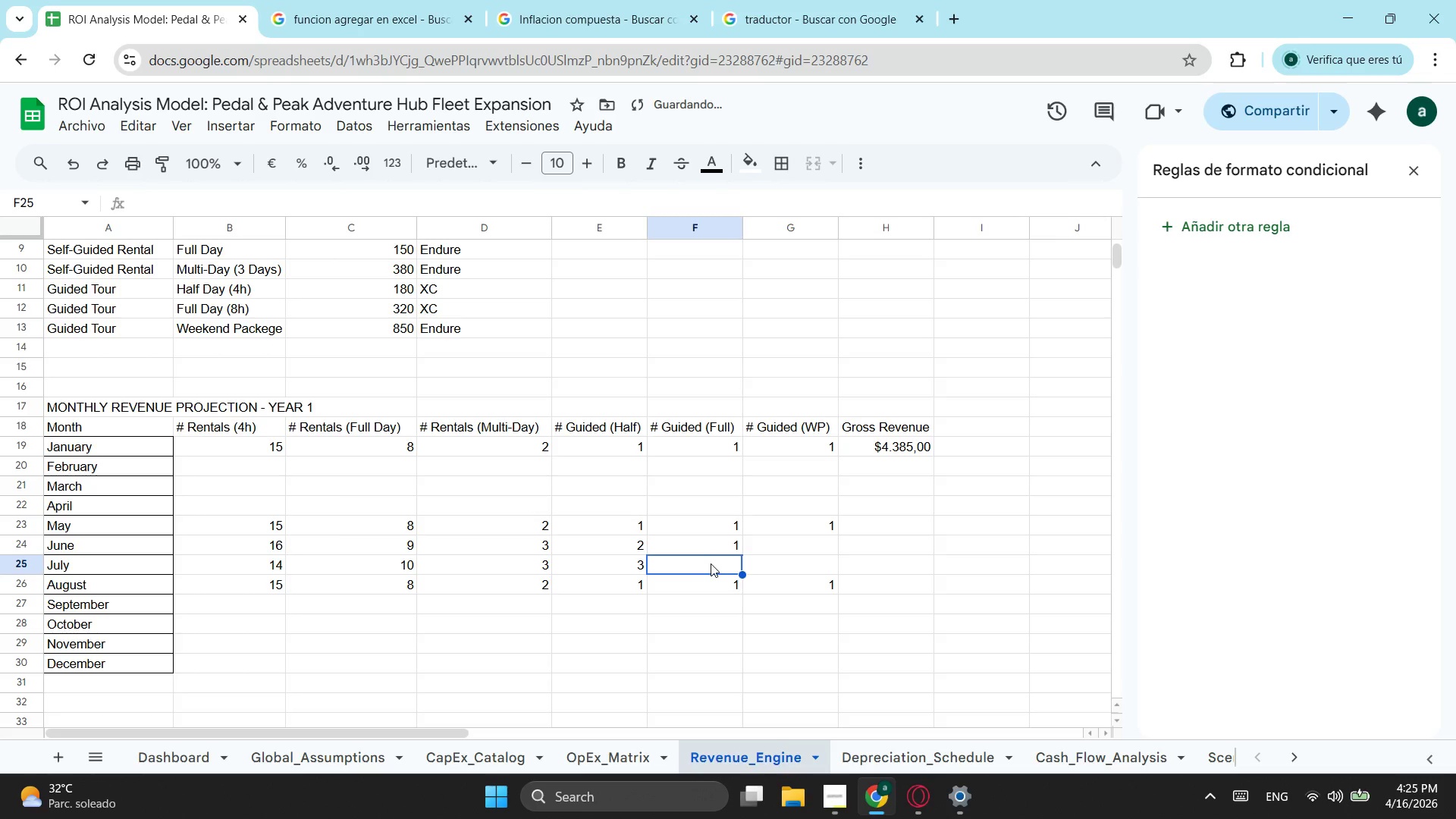 
key(1)
 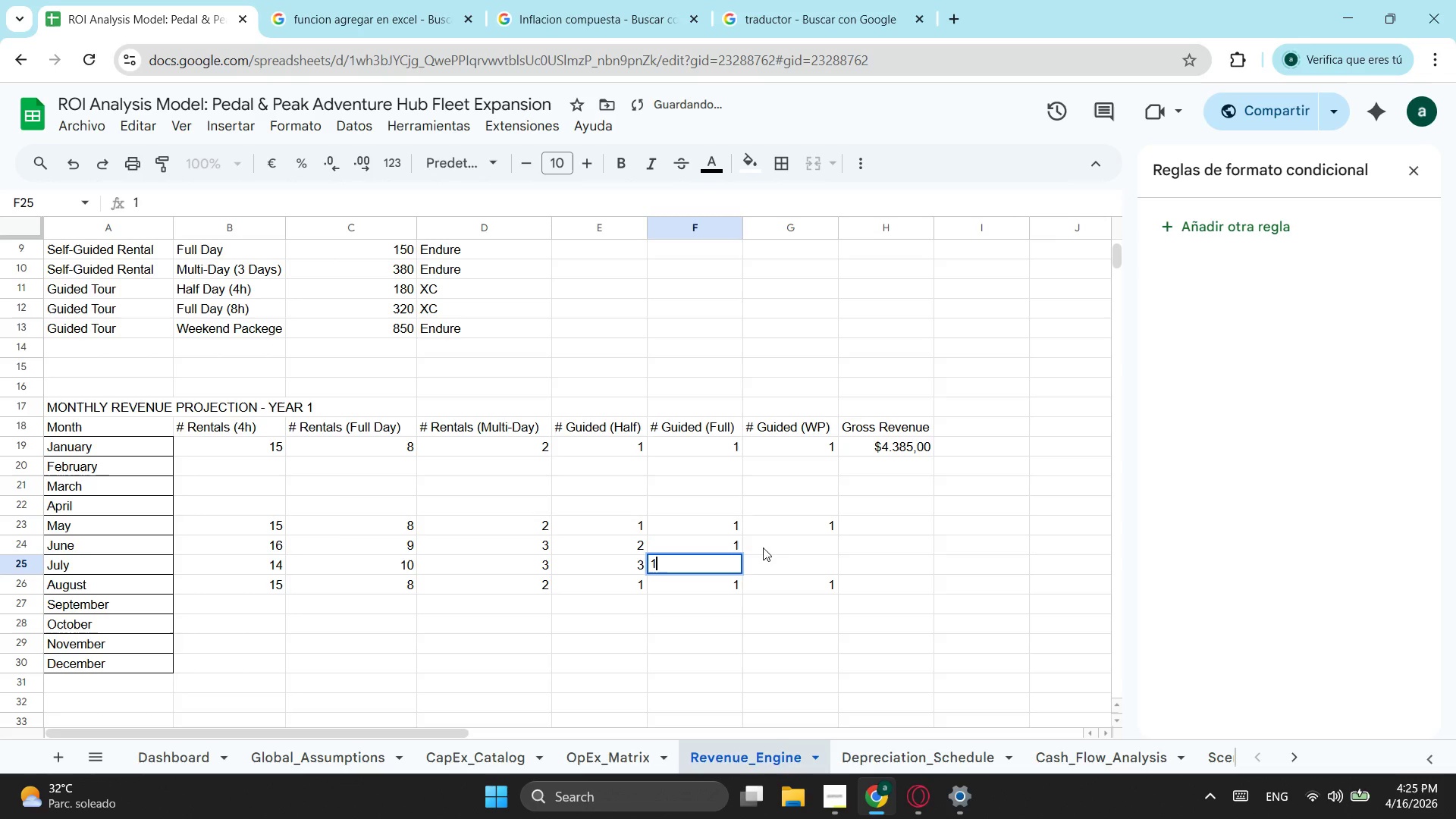 
left_click([783, 538])
 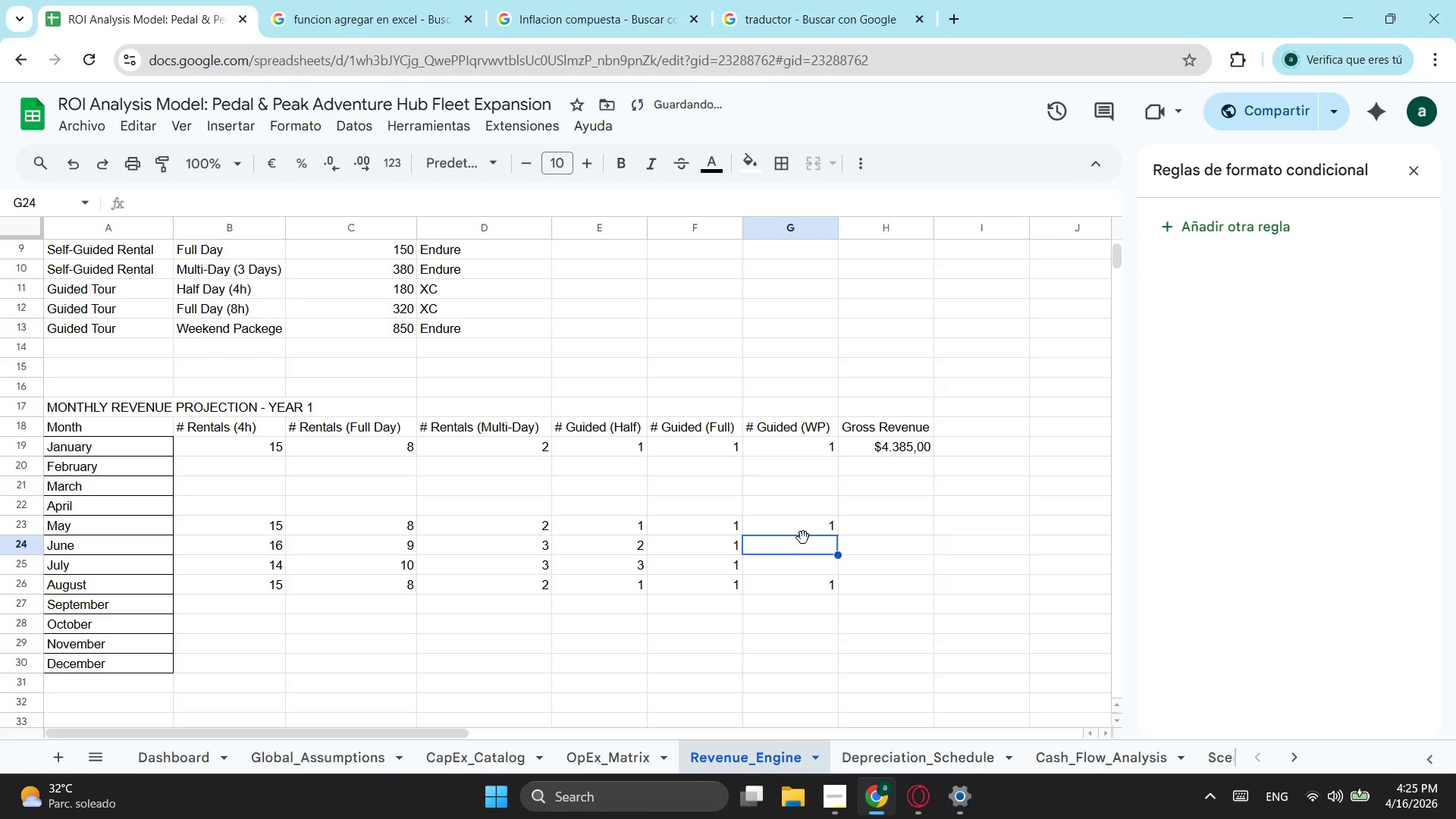 
key(2)
 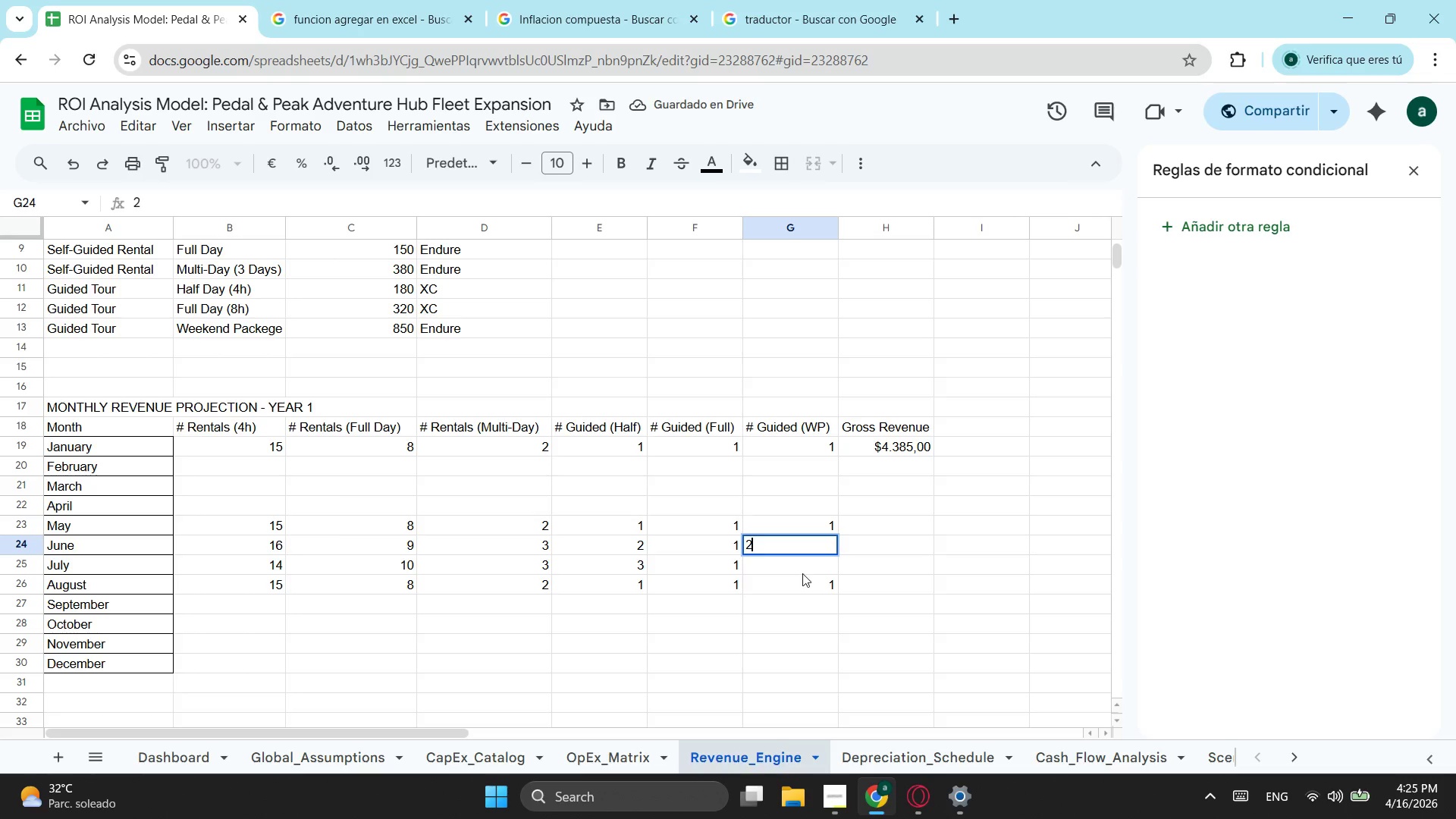 
left_click([802, 573])
 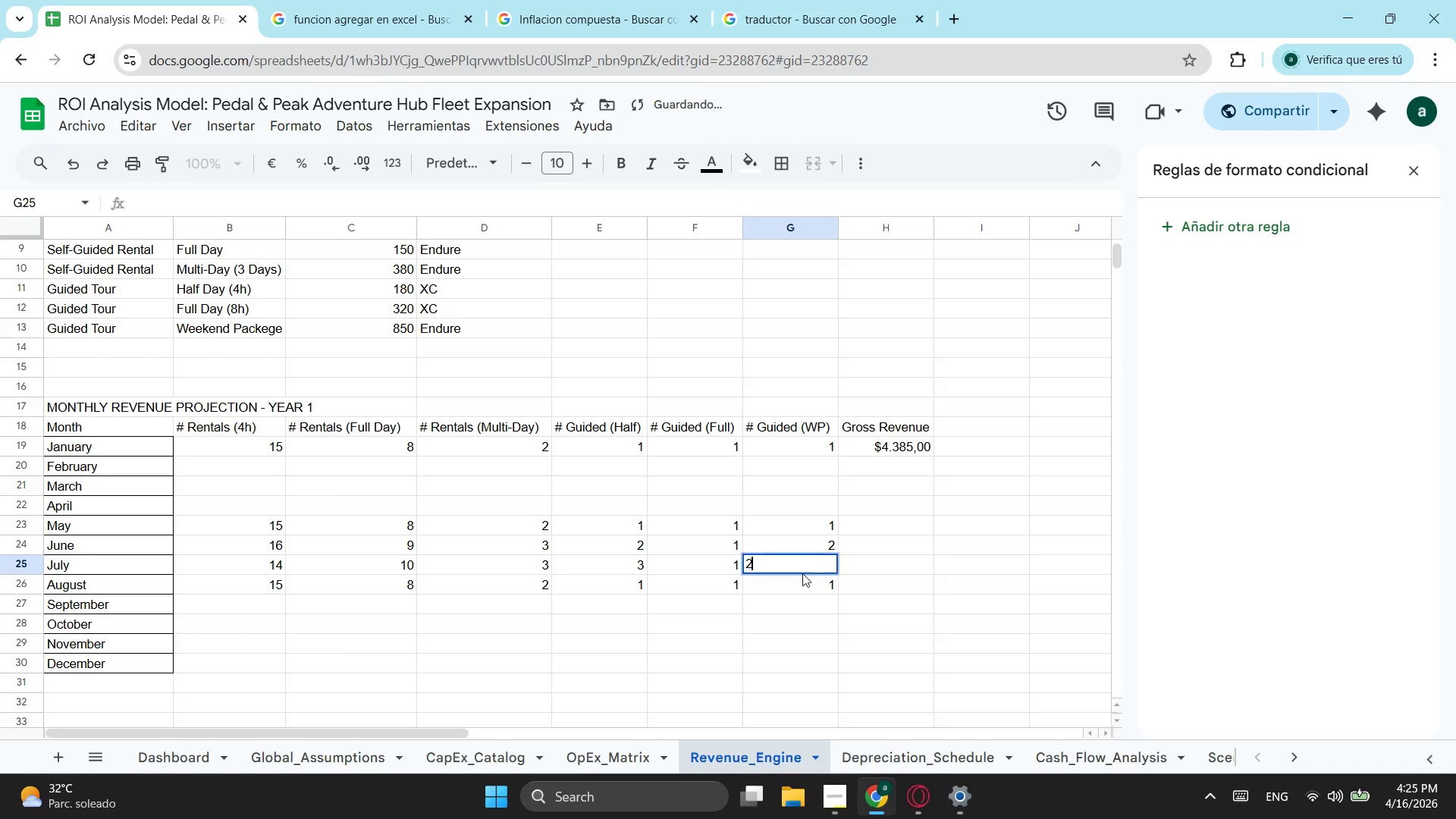 
key(2)
 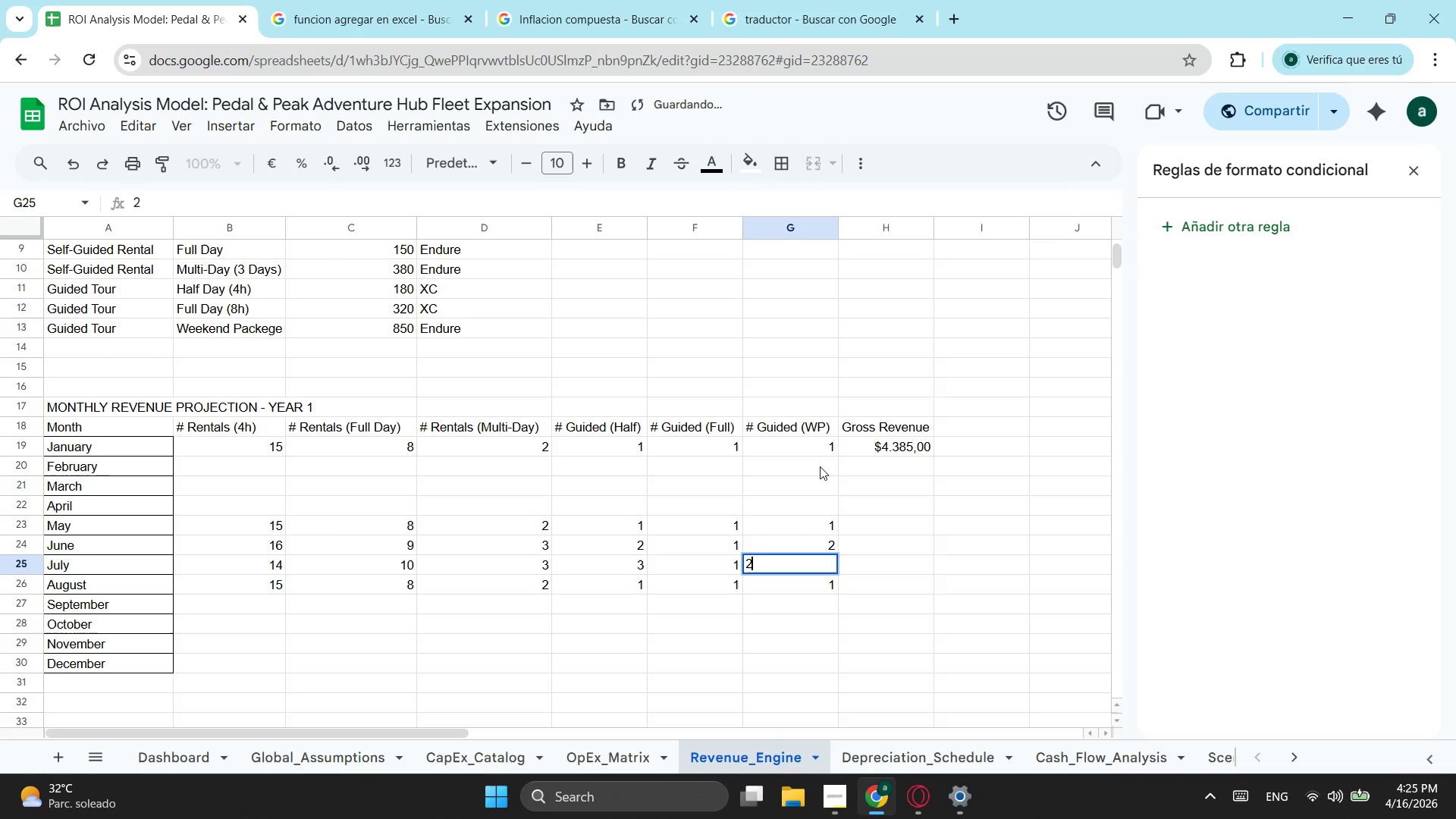 
left_click([820, 466])
 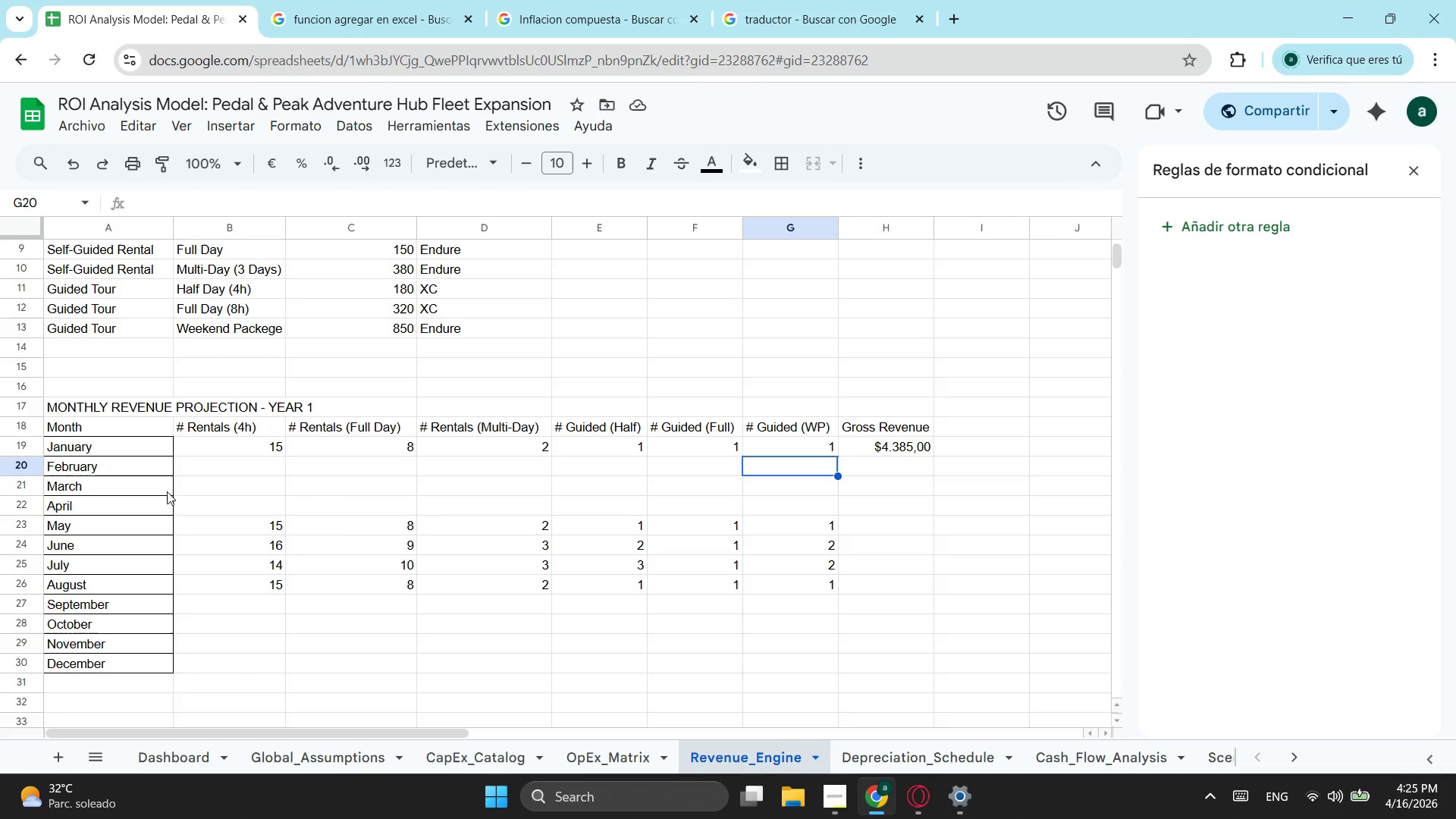 
wait(7.64)
 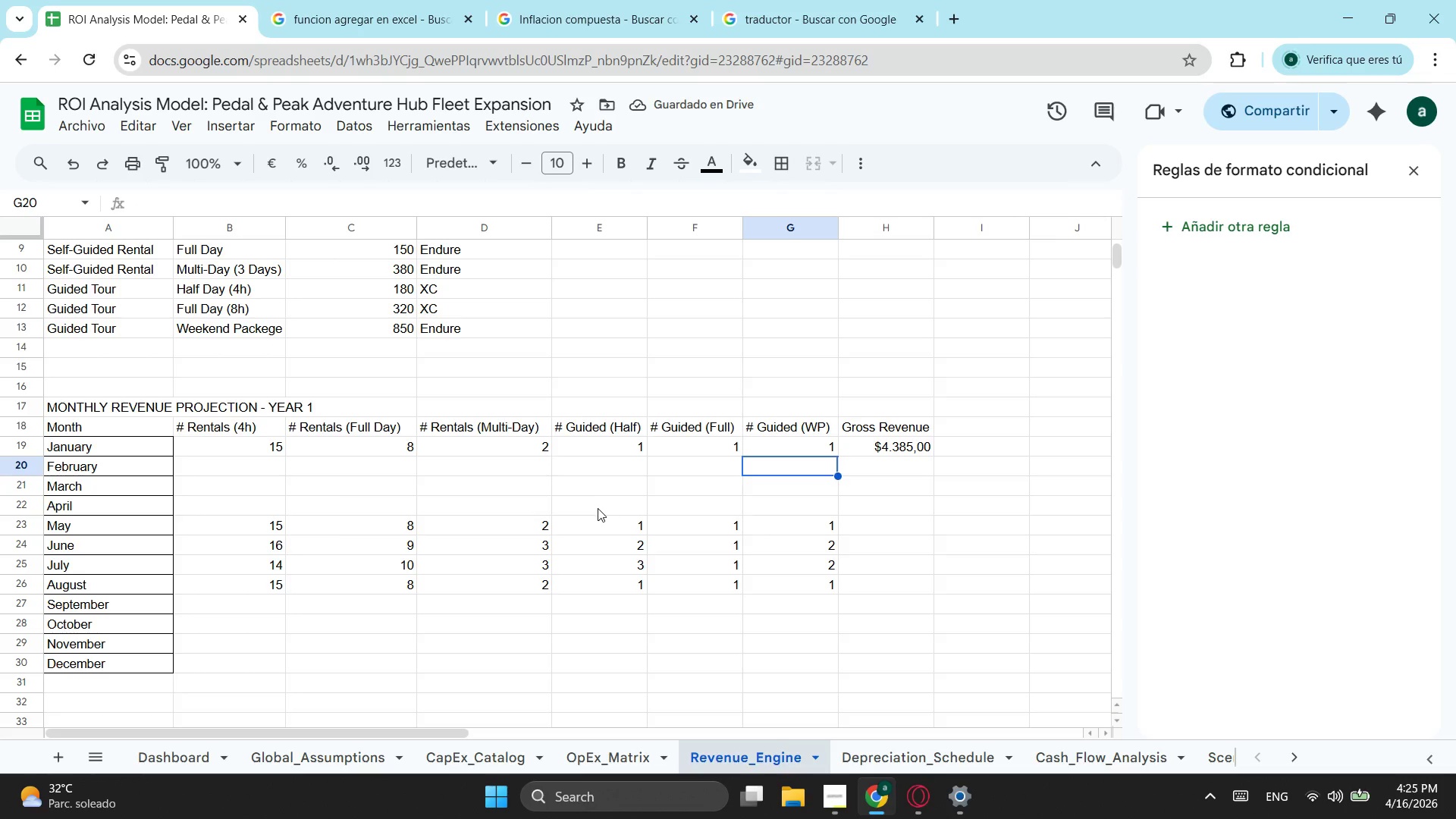 
left_click([263, 488])
 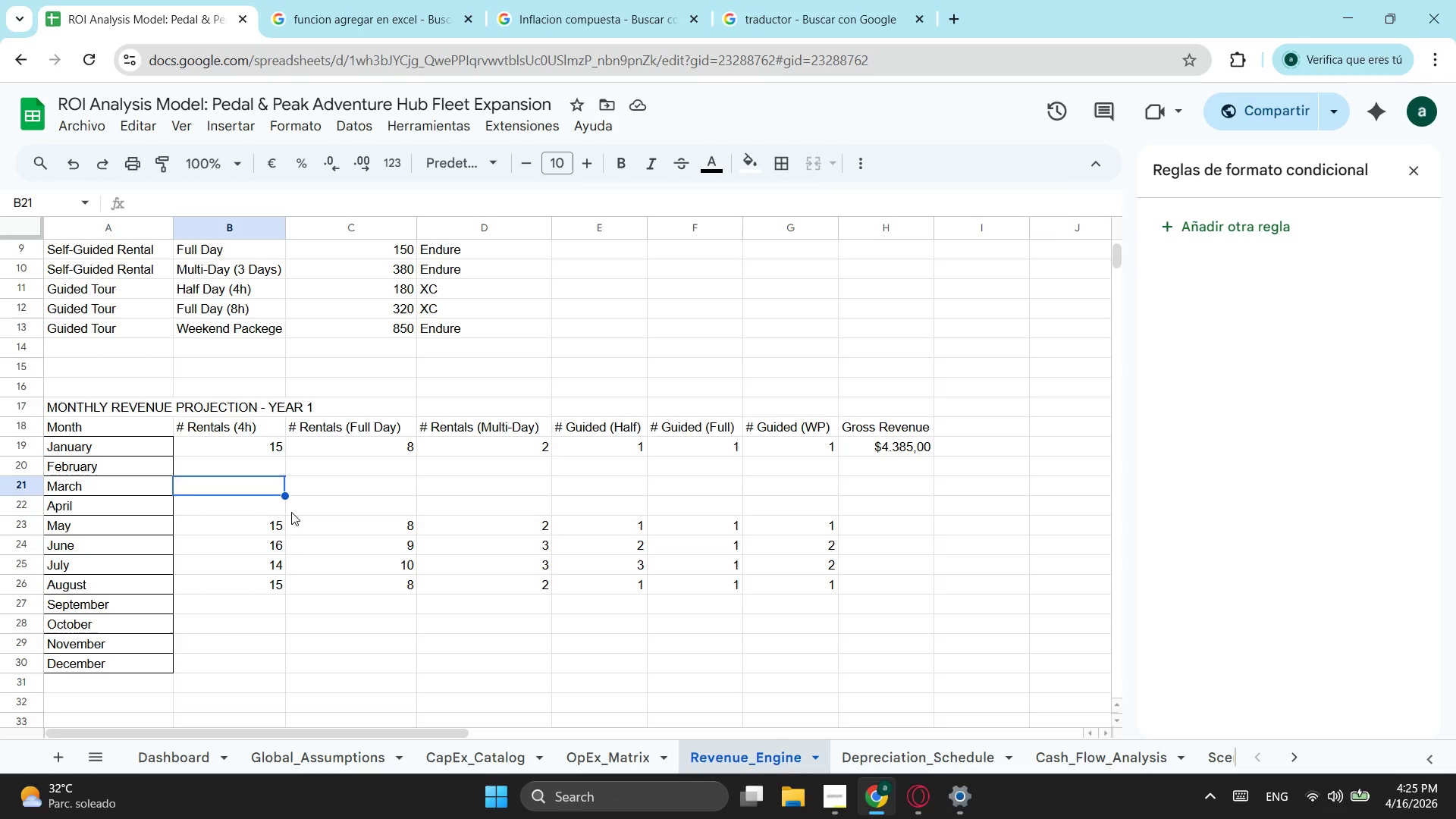 
key(1)
 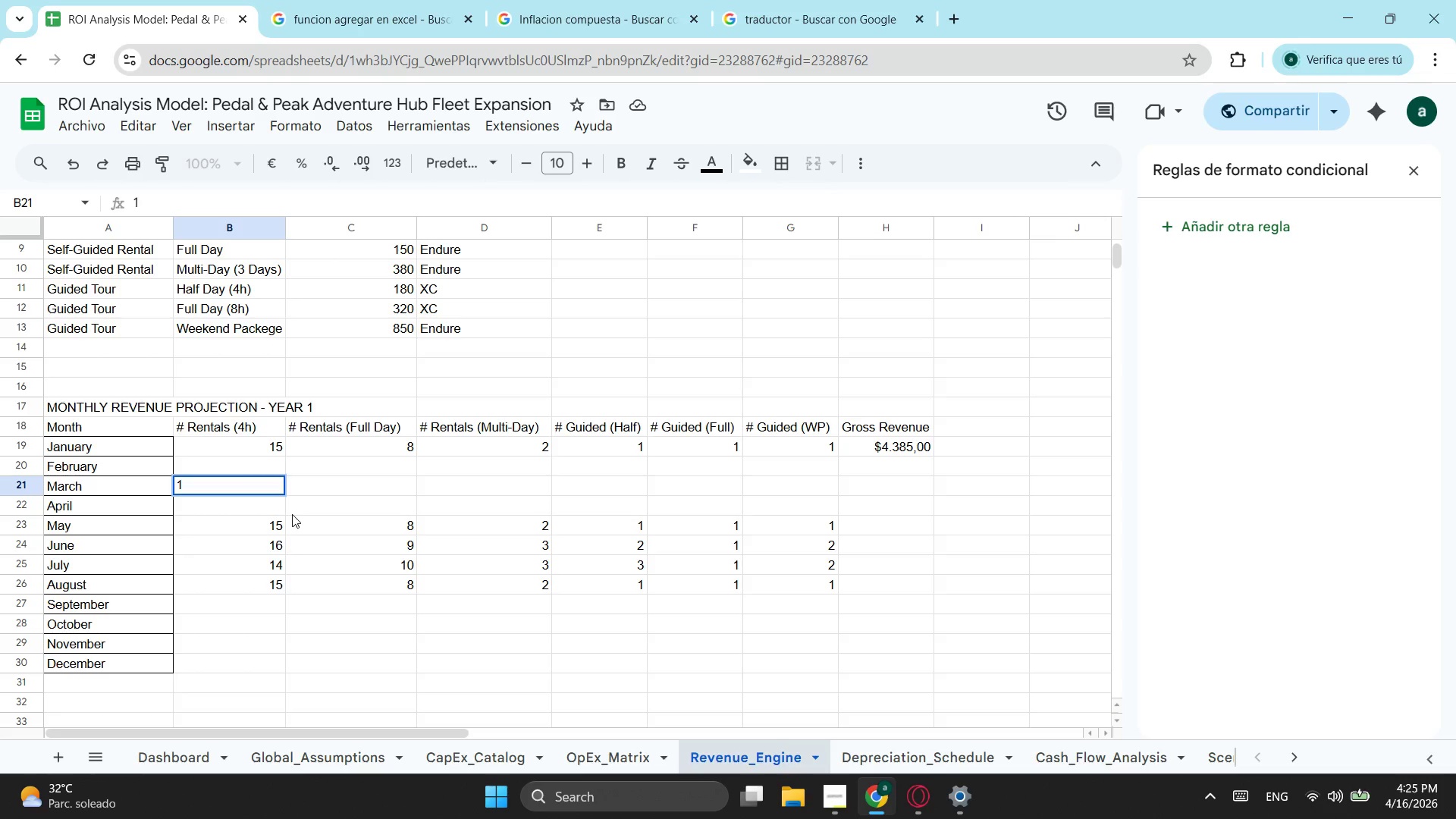 
key(0)
 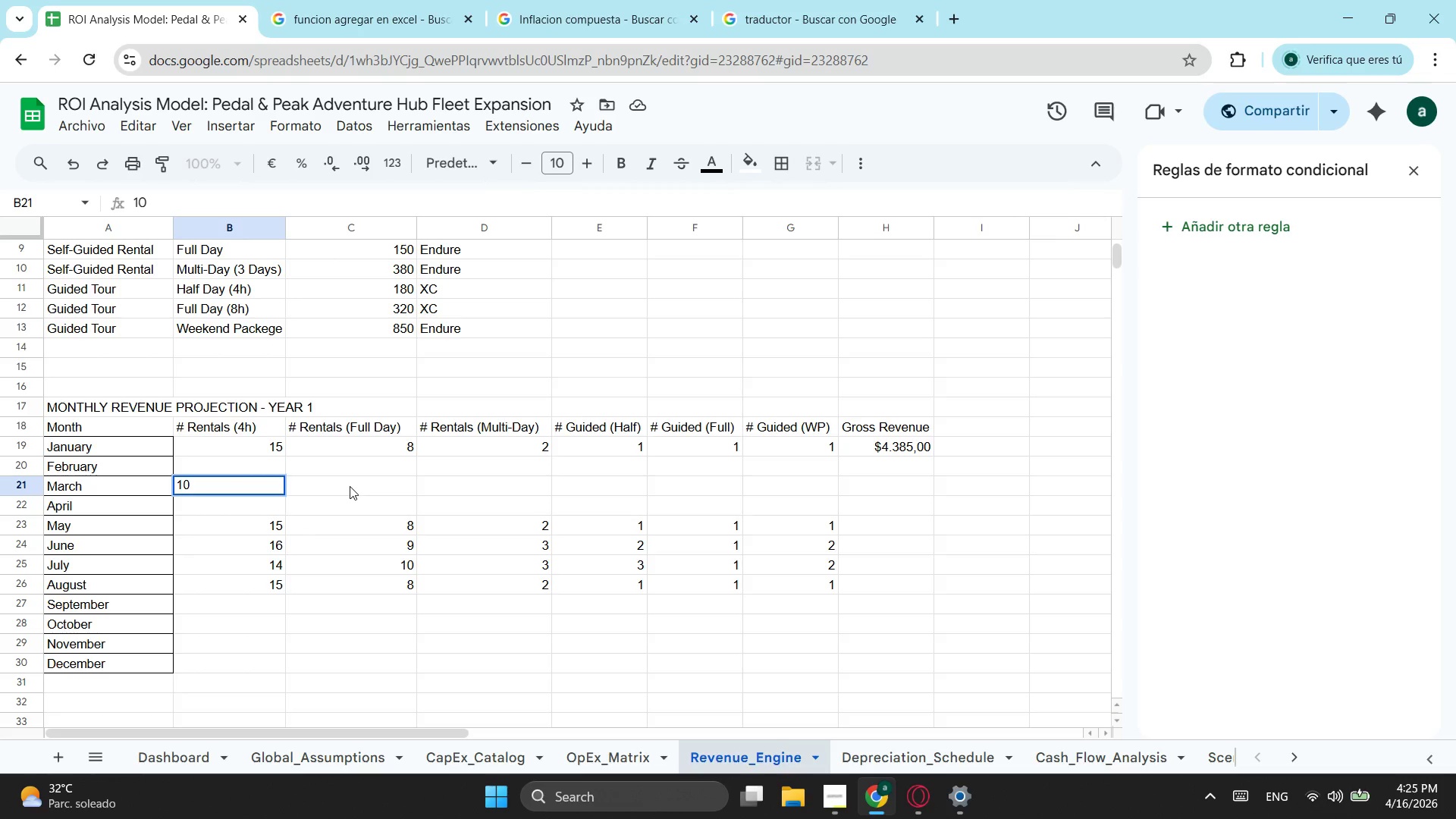 
left_click([353, 486])
 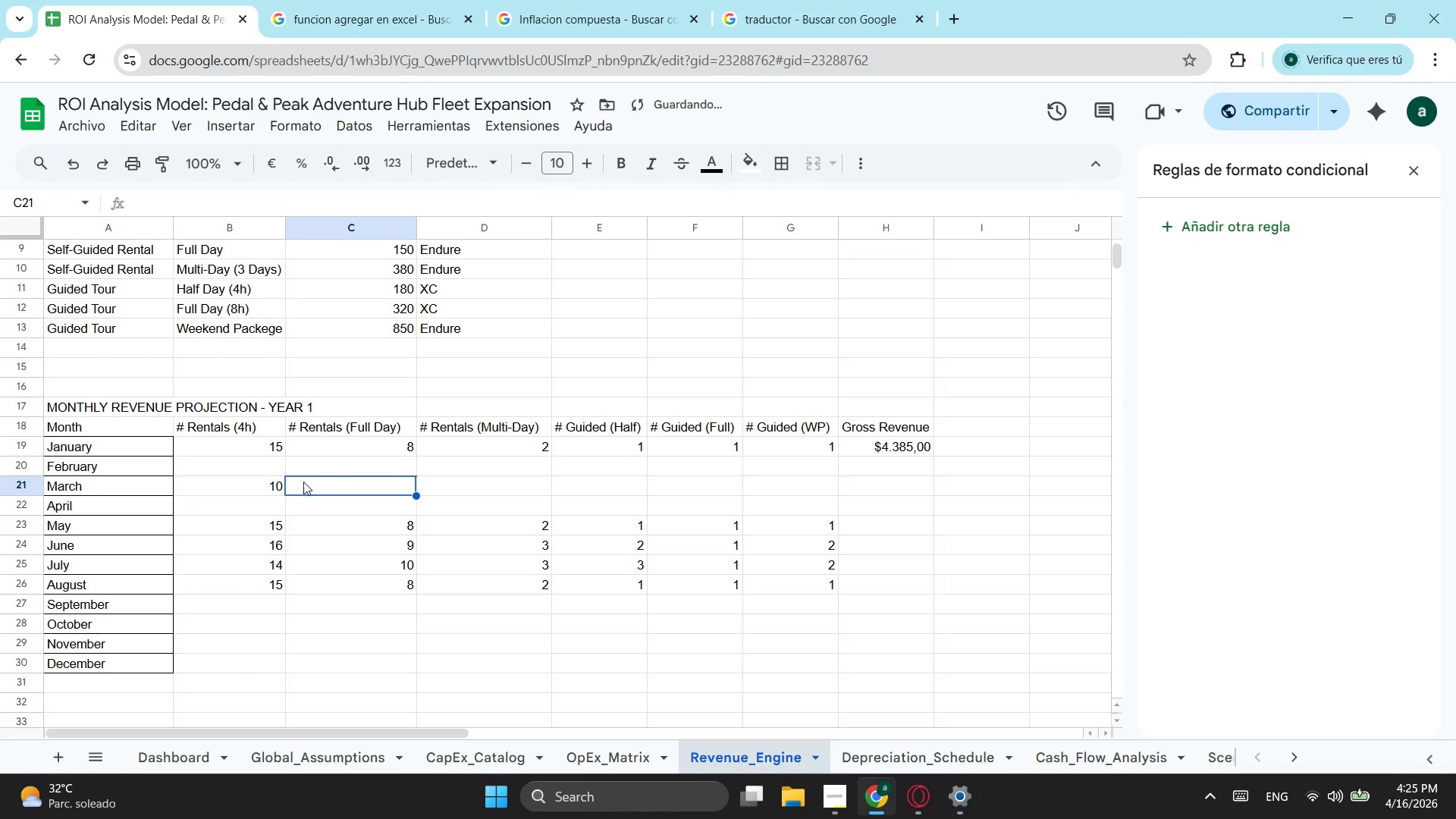 
left_click([279, 490])
 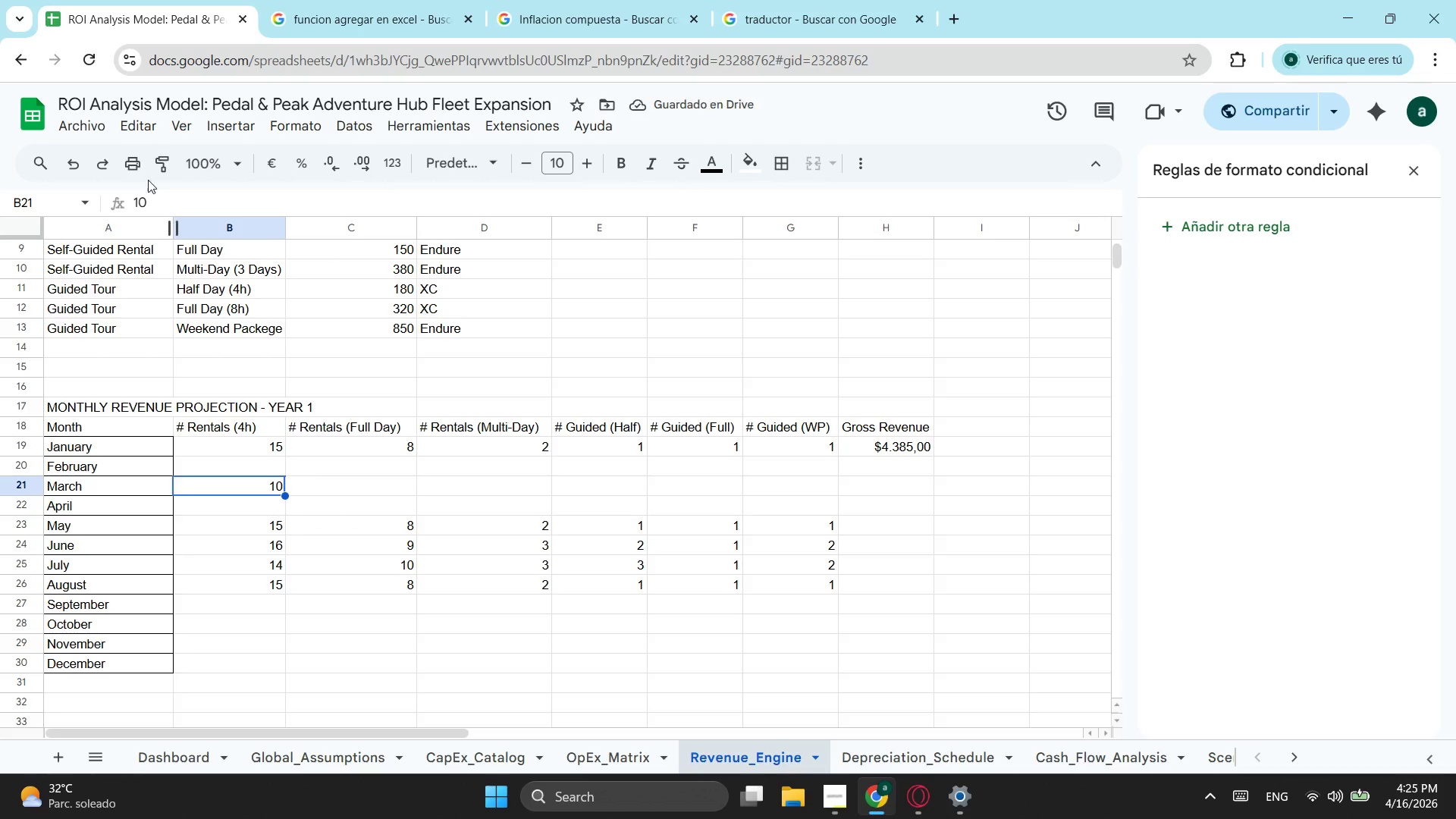 
left_click_drag(start_coordinate=[153, 204], to_coordinate=[0, 211])
 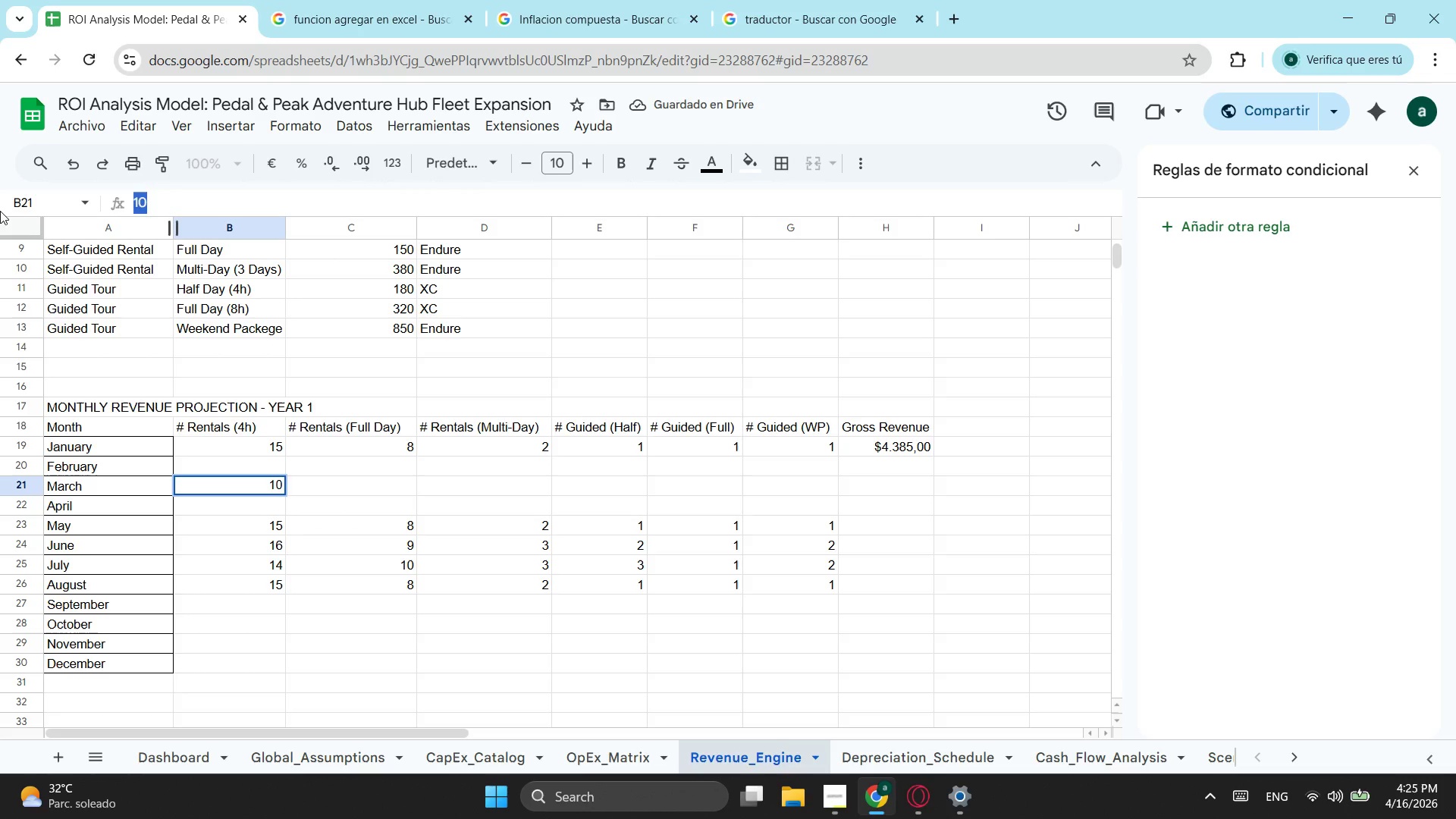 
key(Backspace)
 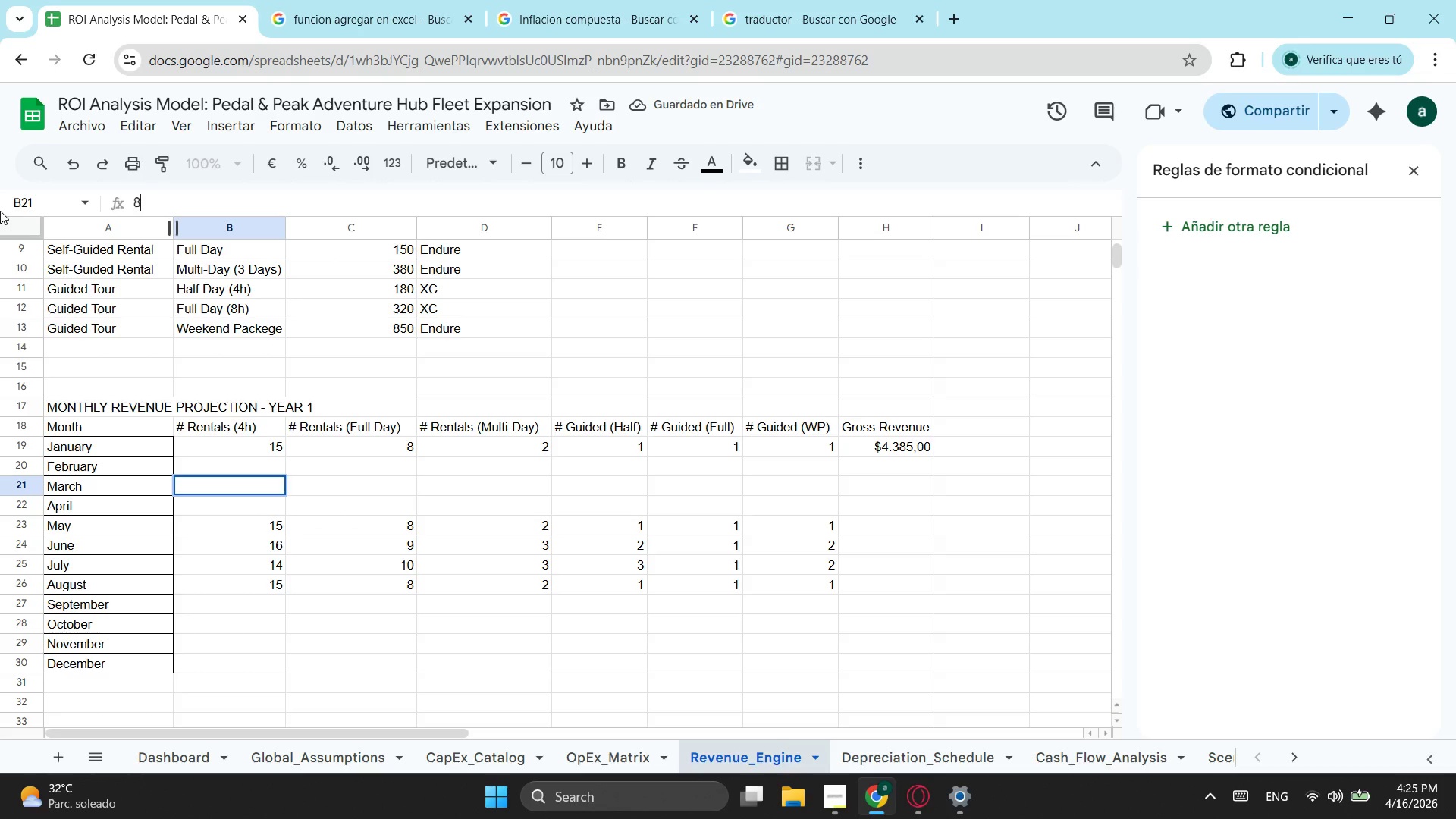 
key(8)
 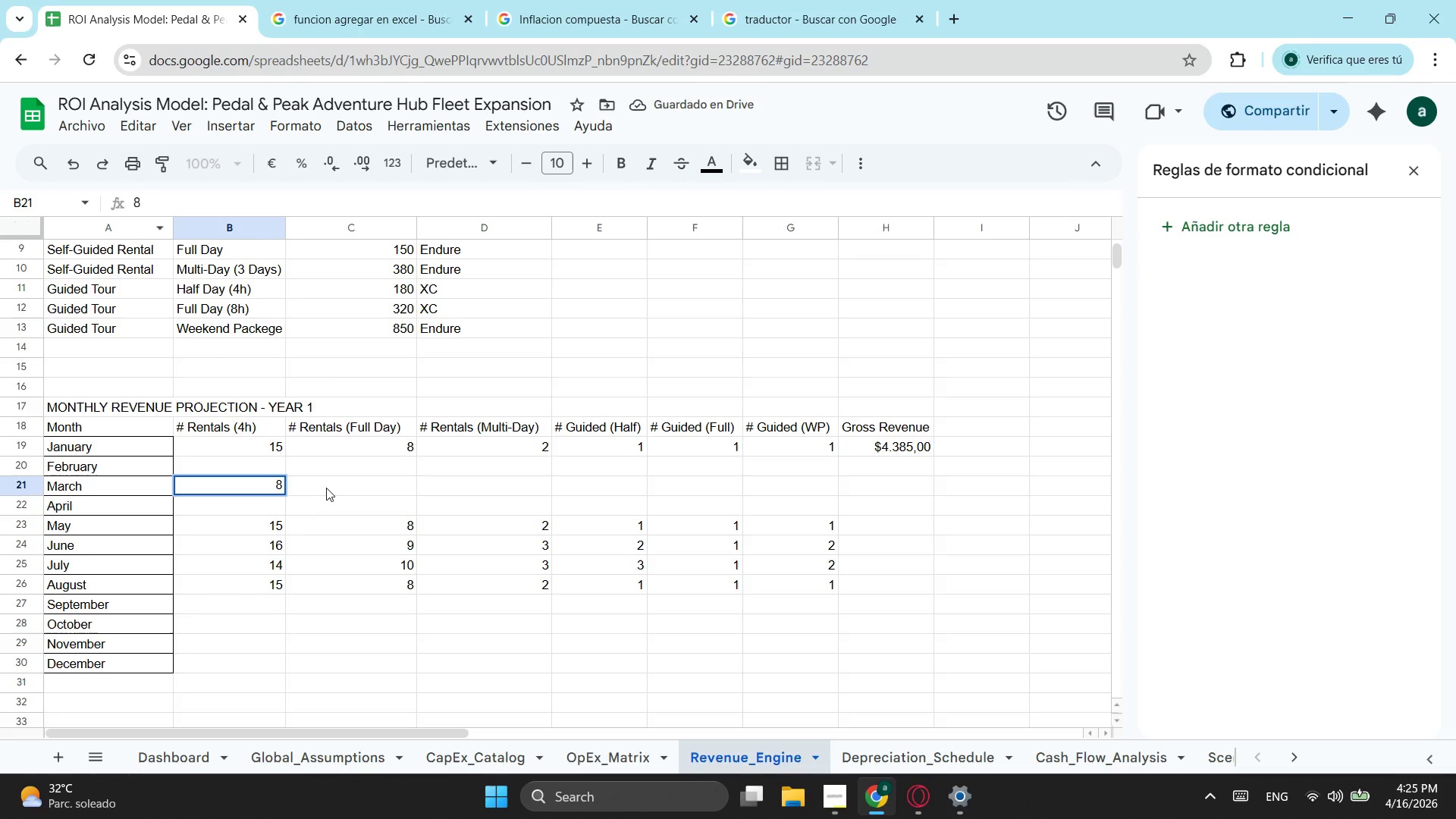 
left_click([326, 483])
 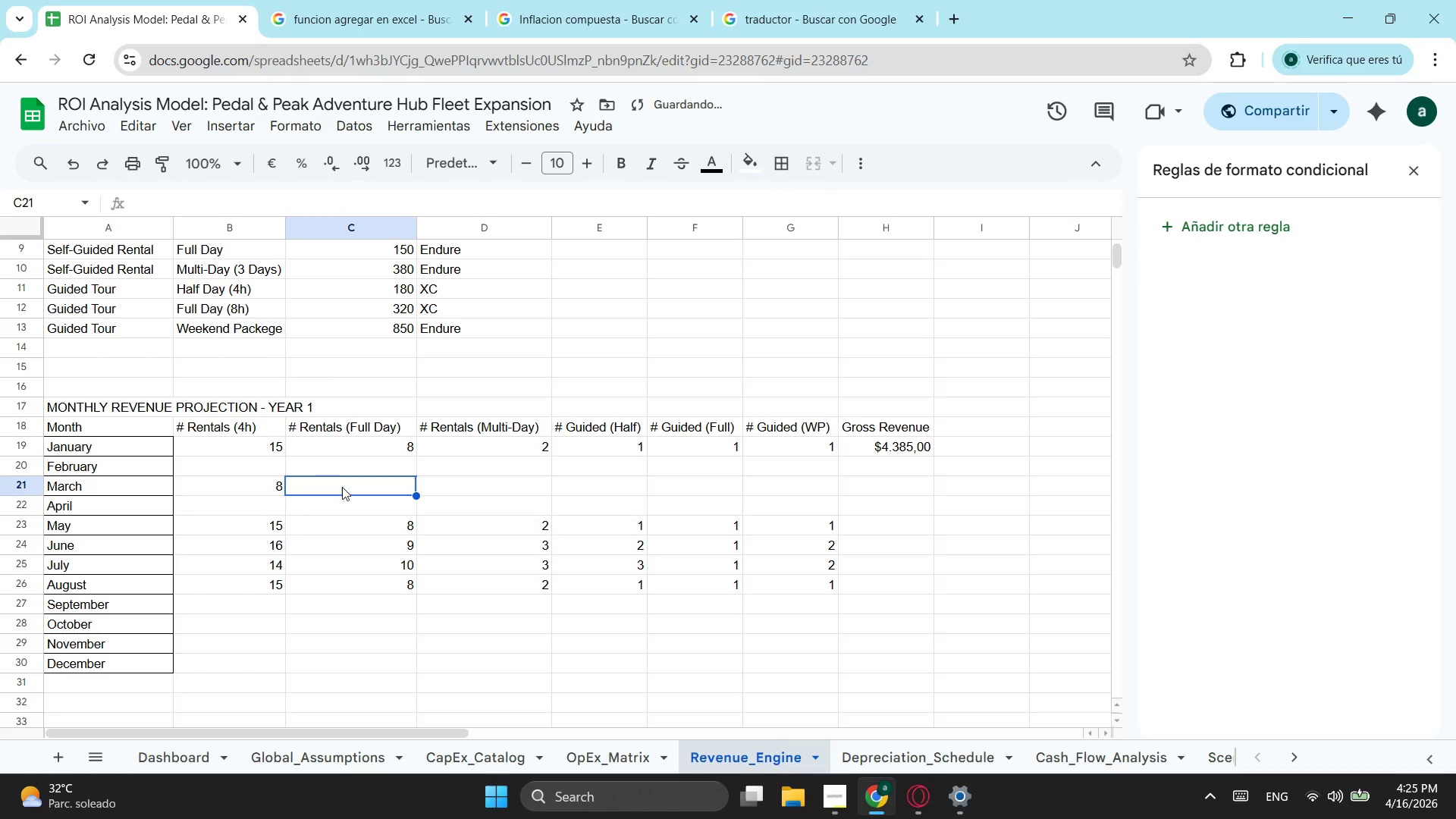 
key(9)
 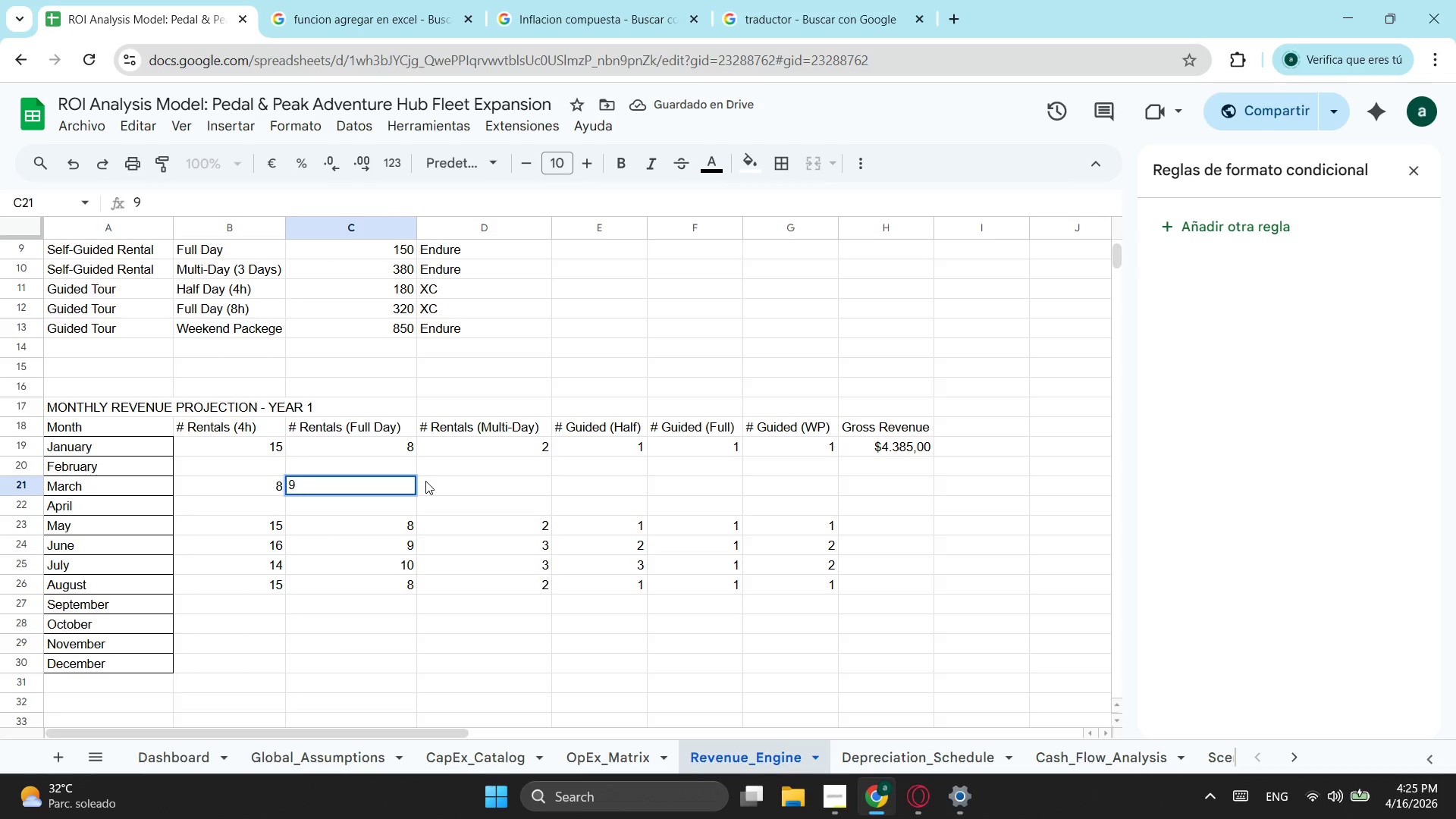 
key(Backspace)
 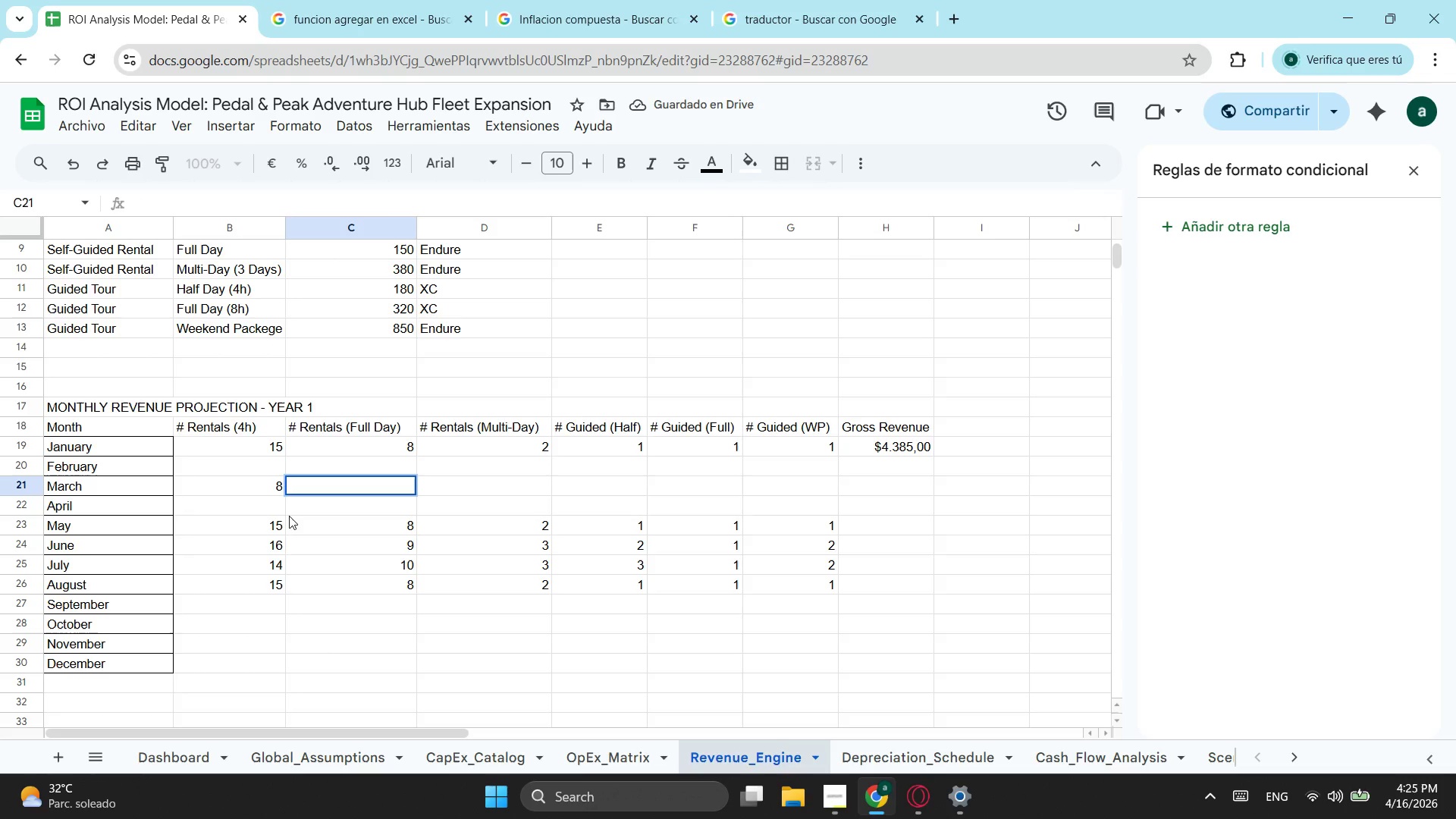 
left_click([276, 507])
 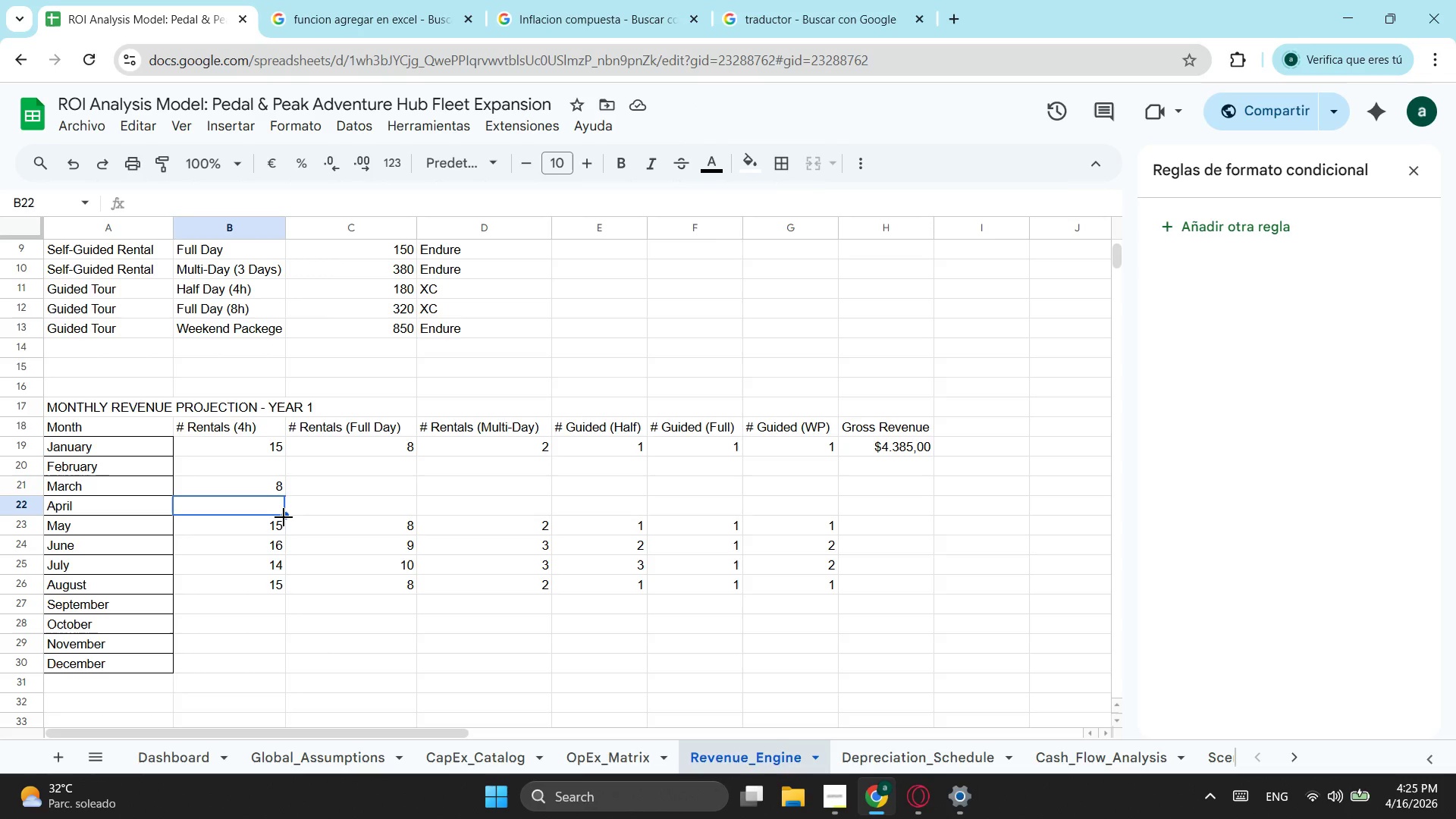 
key(9)
 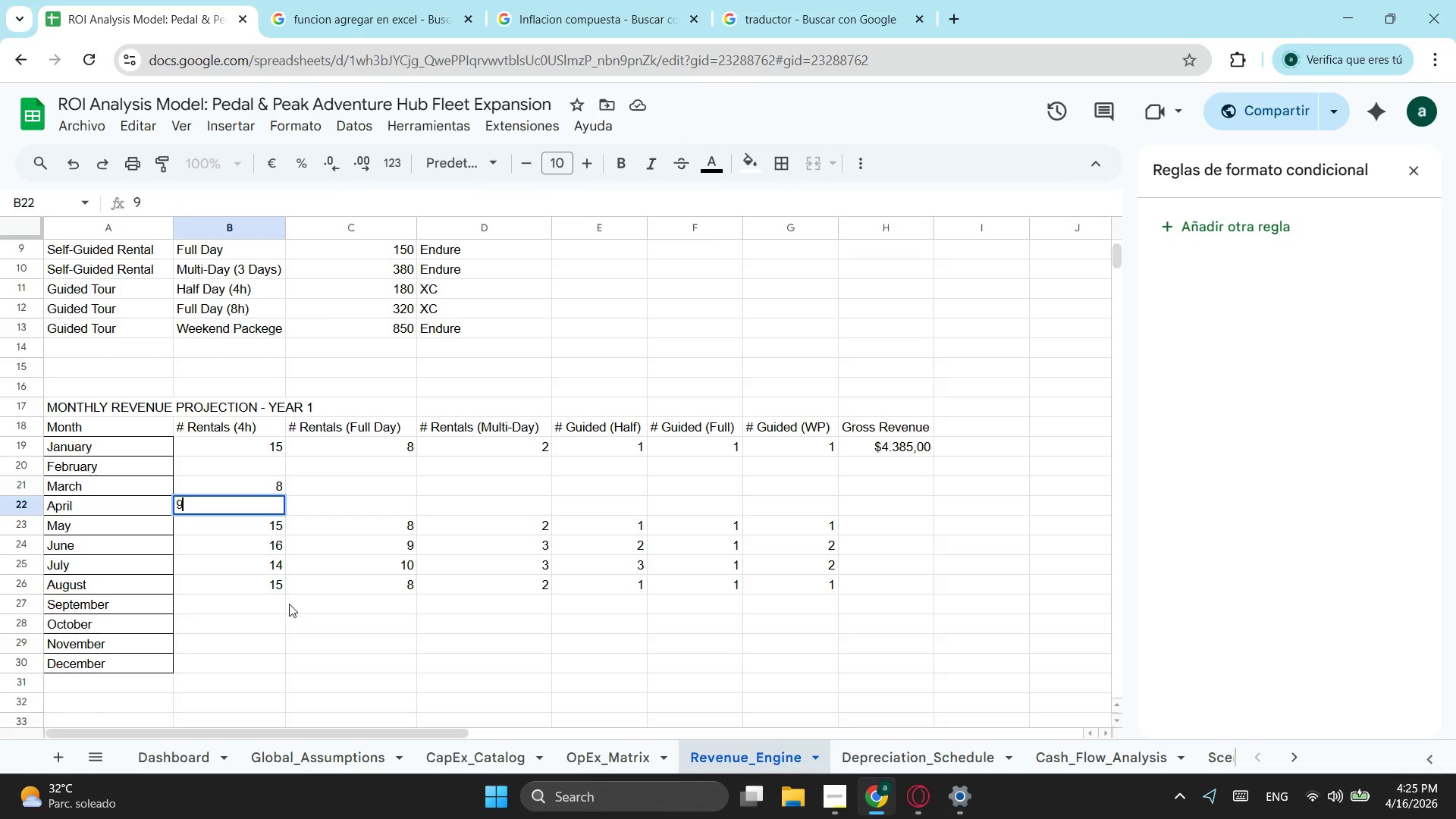 
double_click([263, 605])
 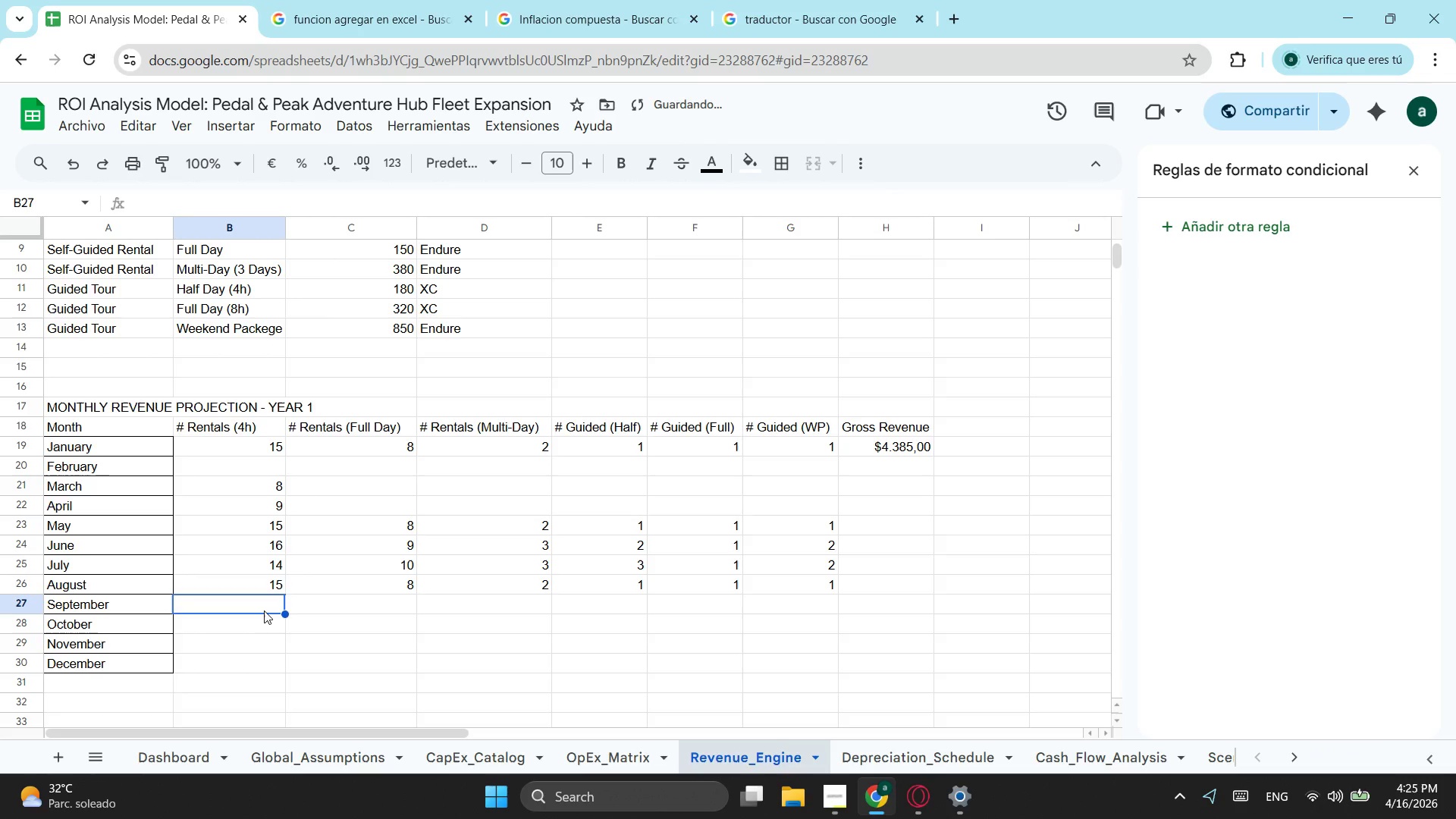 
key(9)
 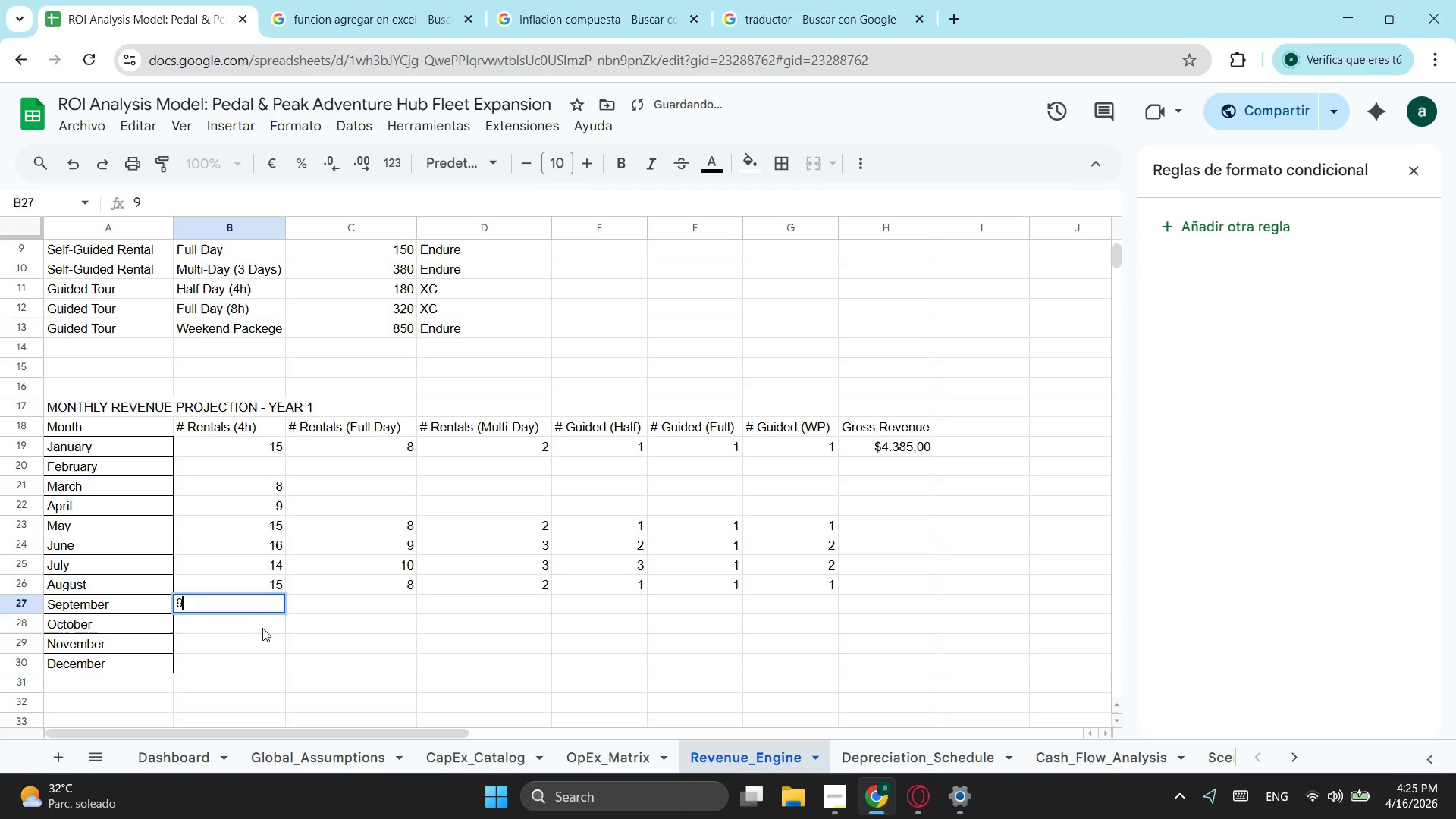 
left_click([262, 628])
 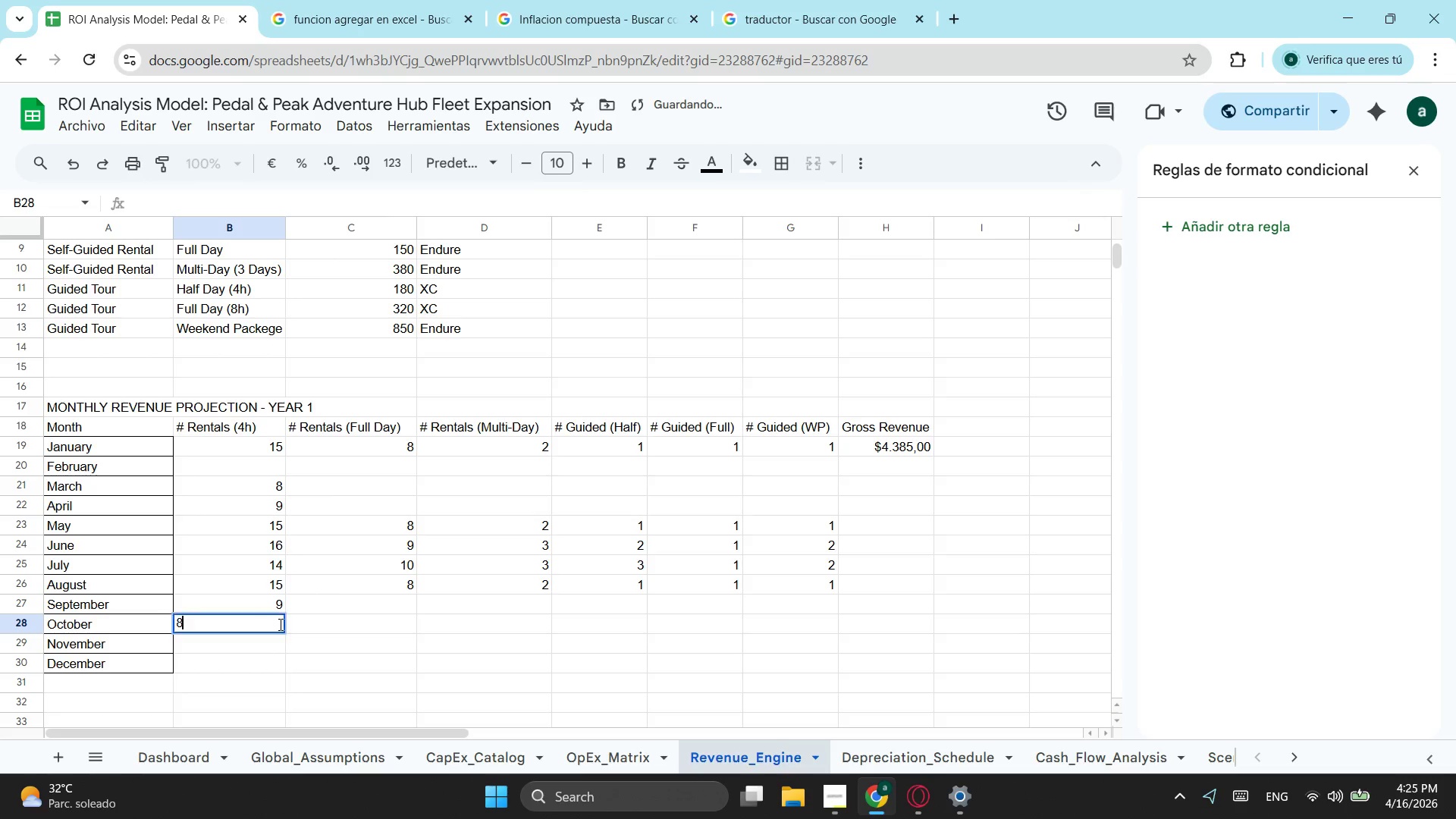 
key(8)
 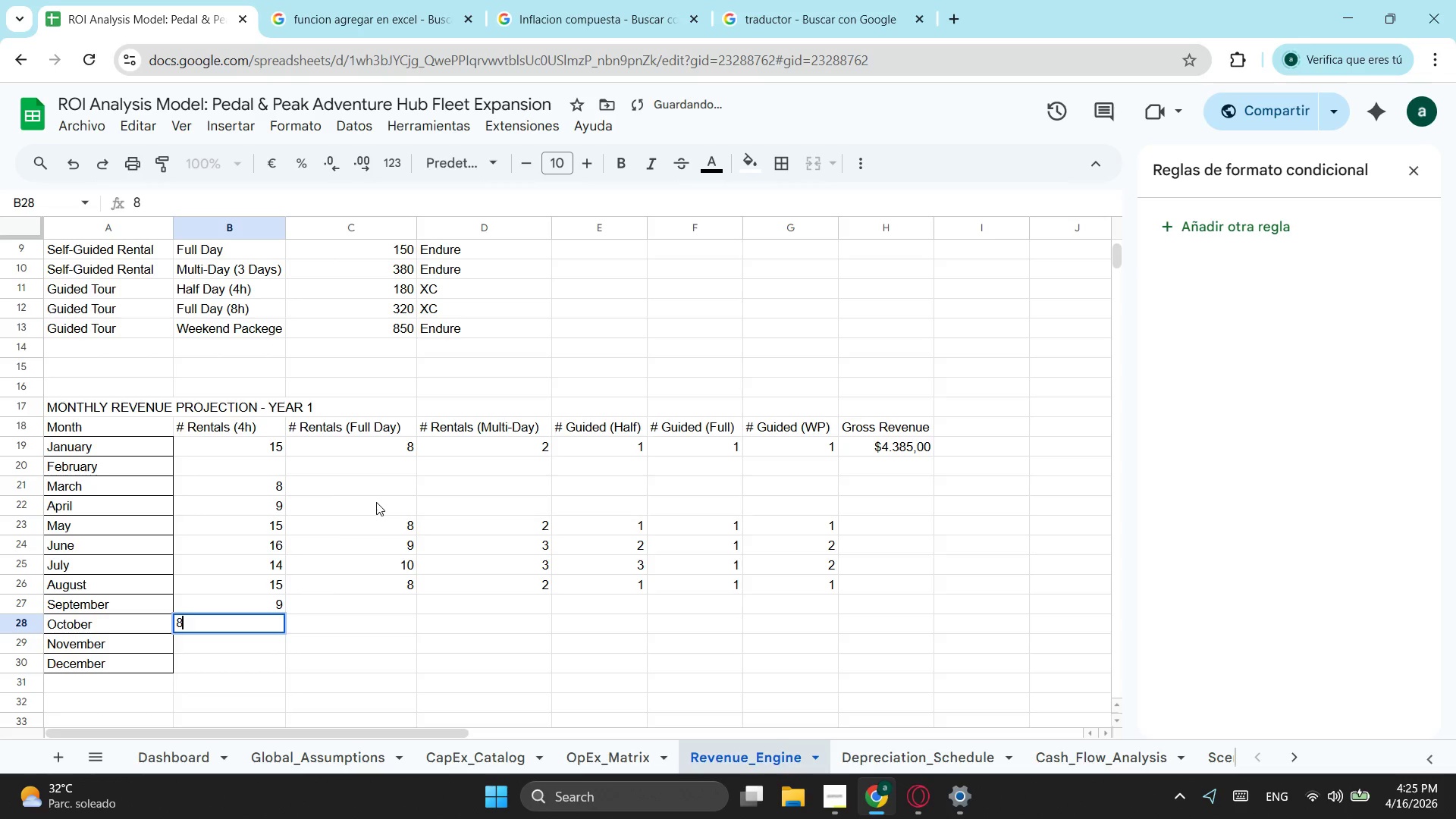 
left_click([381, 494])
 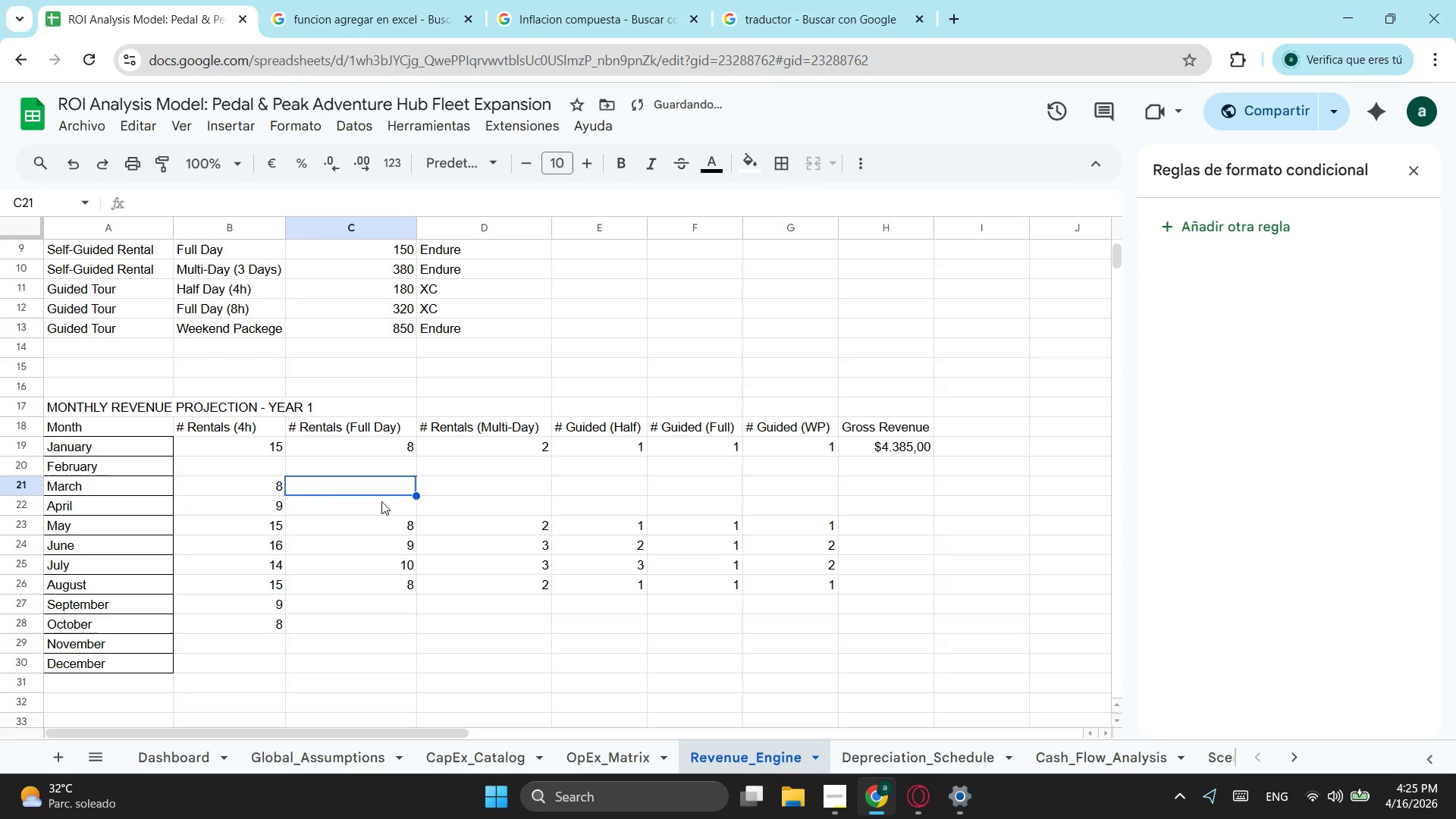 
key(4)
 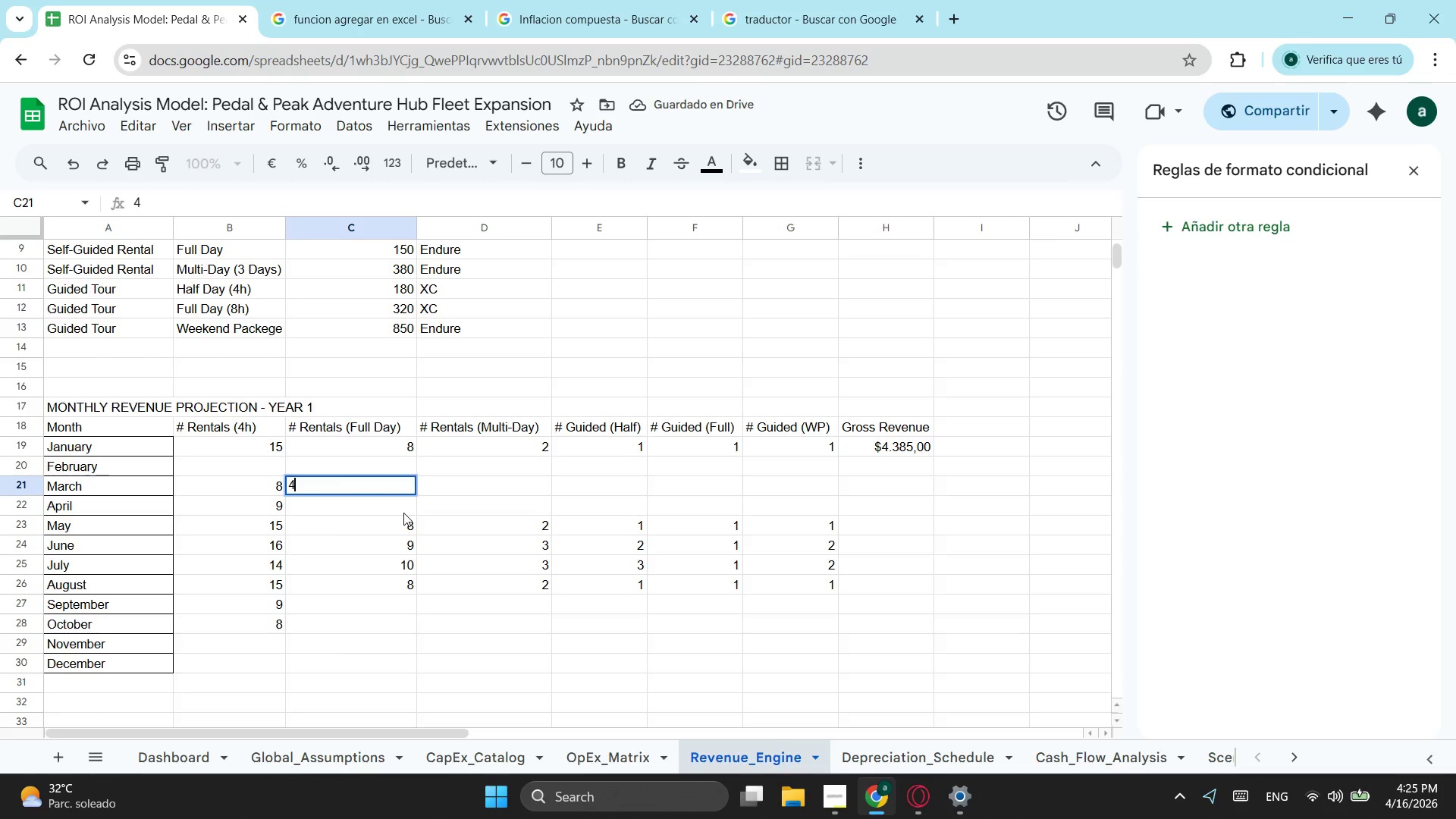 
left_click([403, 513])
 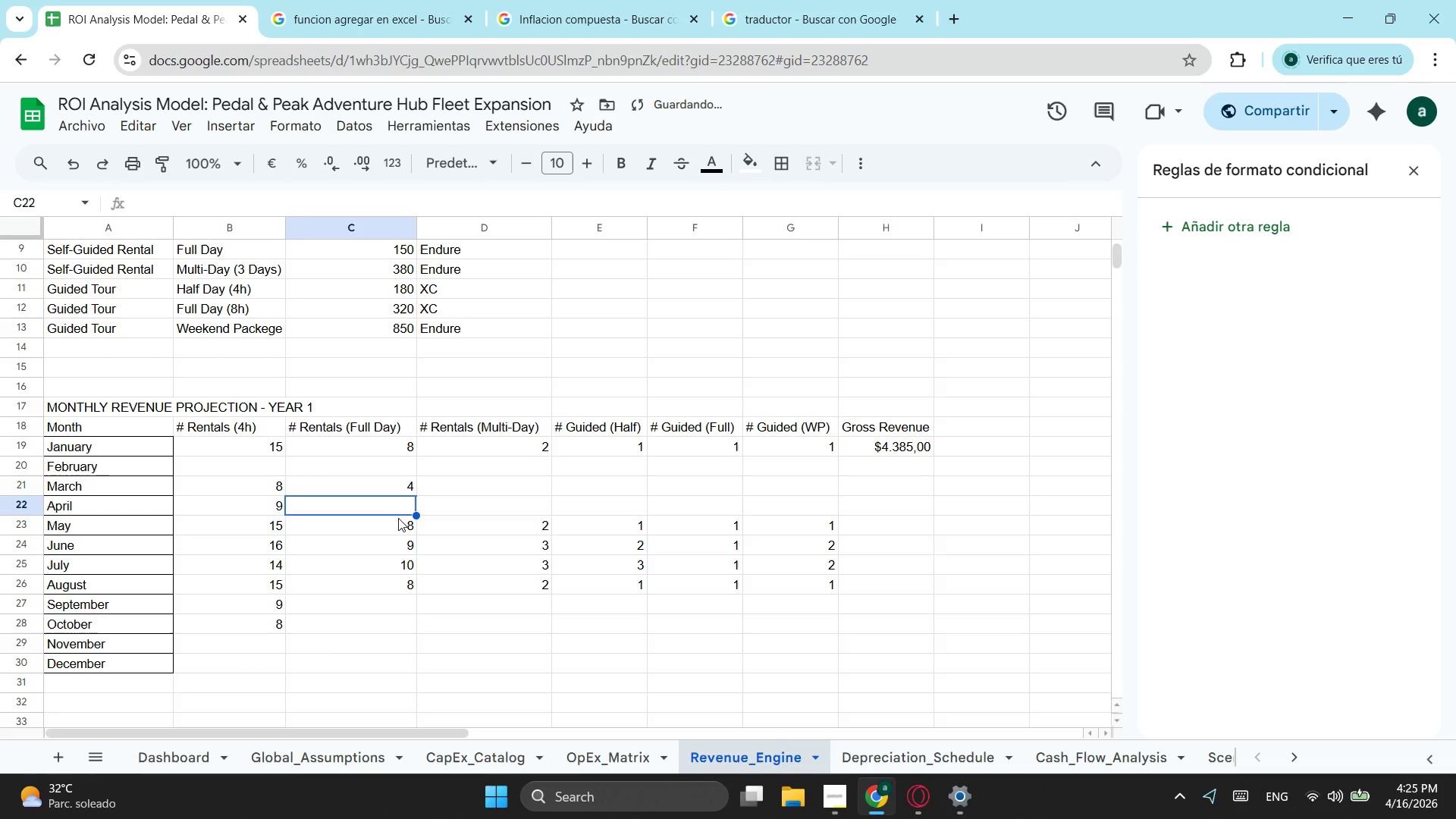 
key(5)
 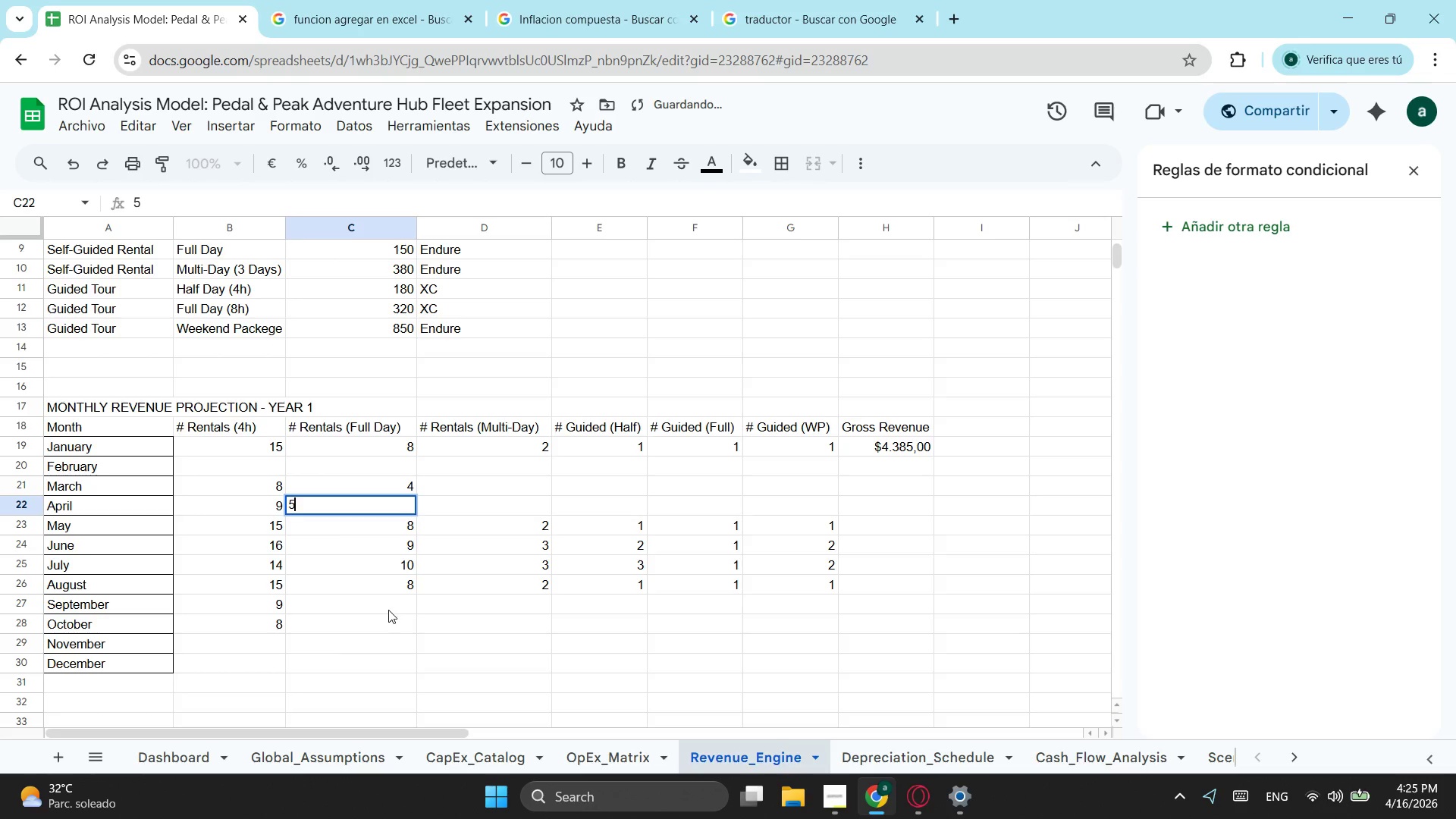 
left_click([388, 610])
 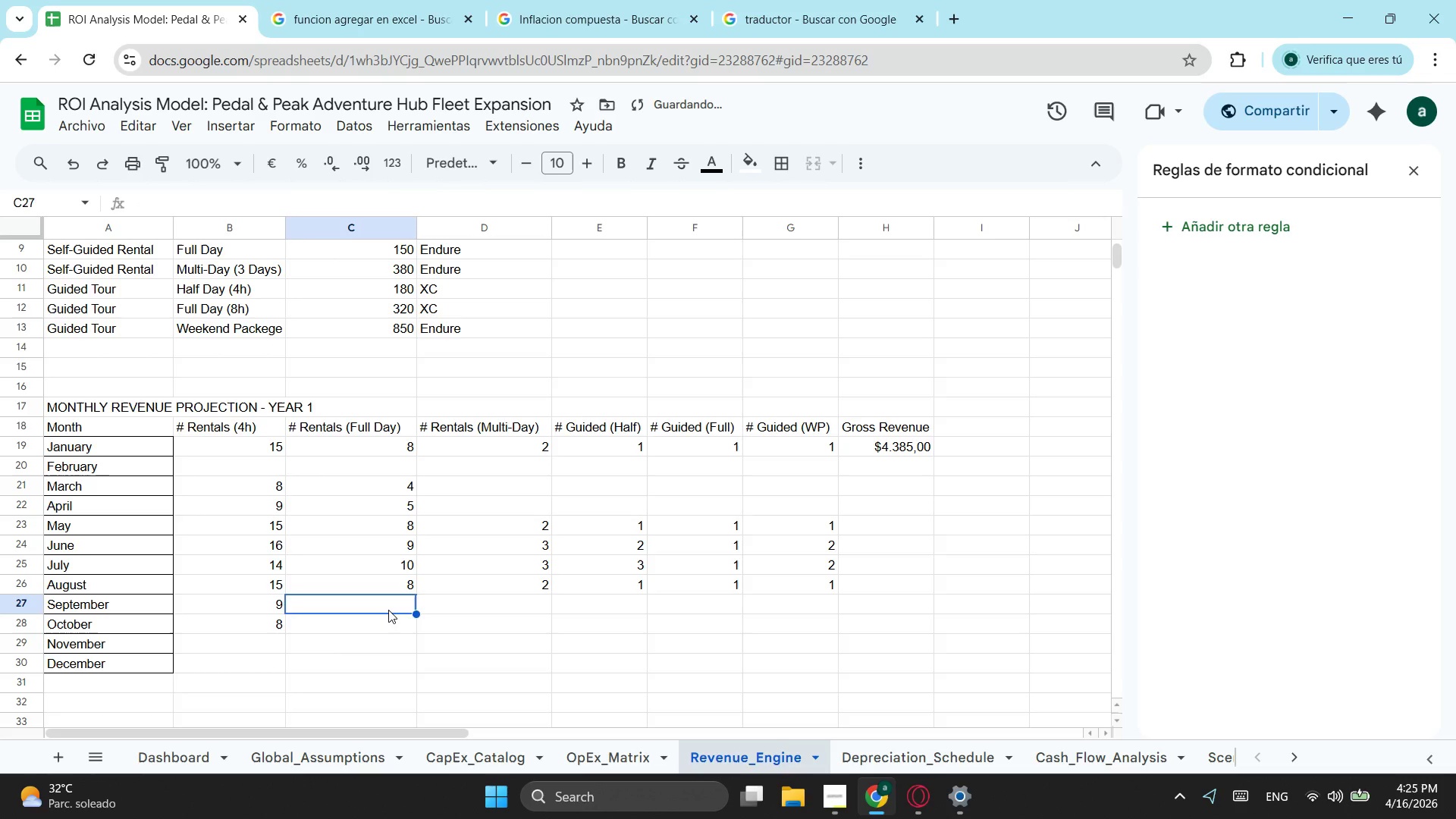 
key(3)
 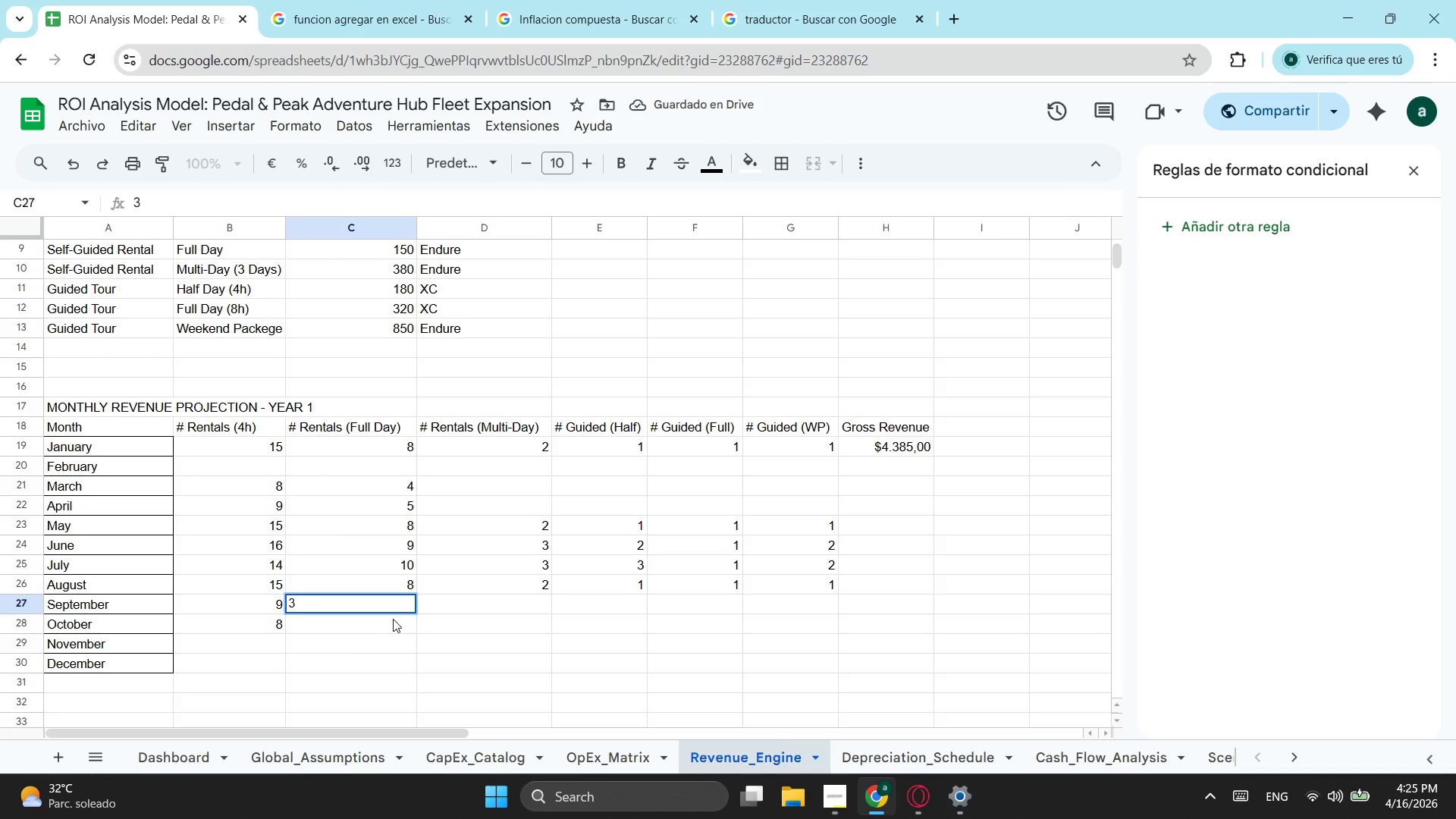 
key(Backspace)
 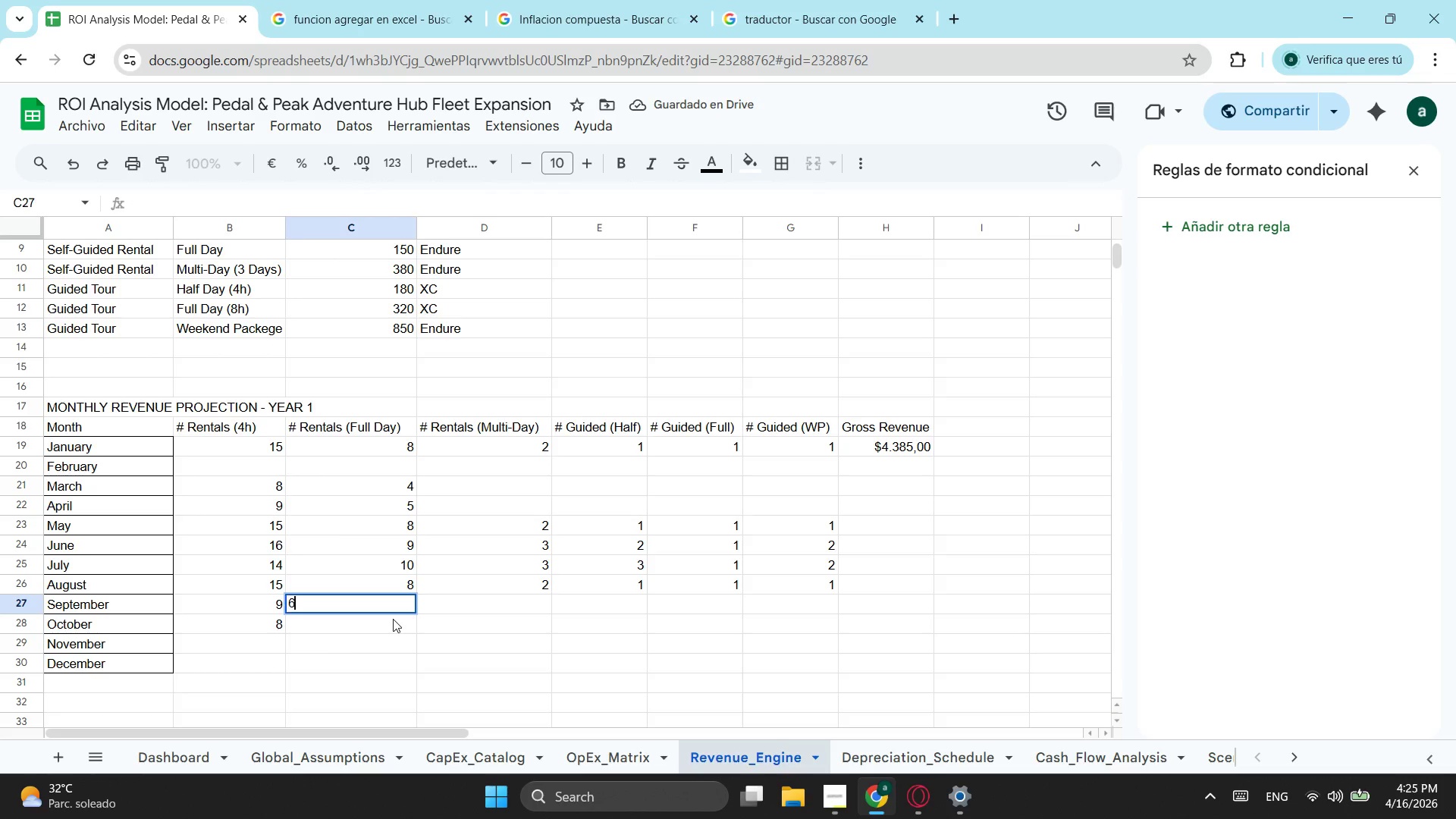 
key(6)
 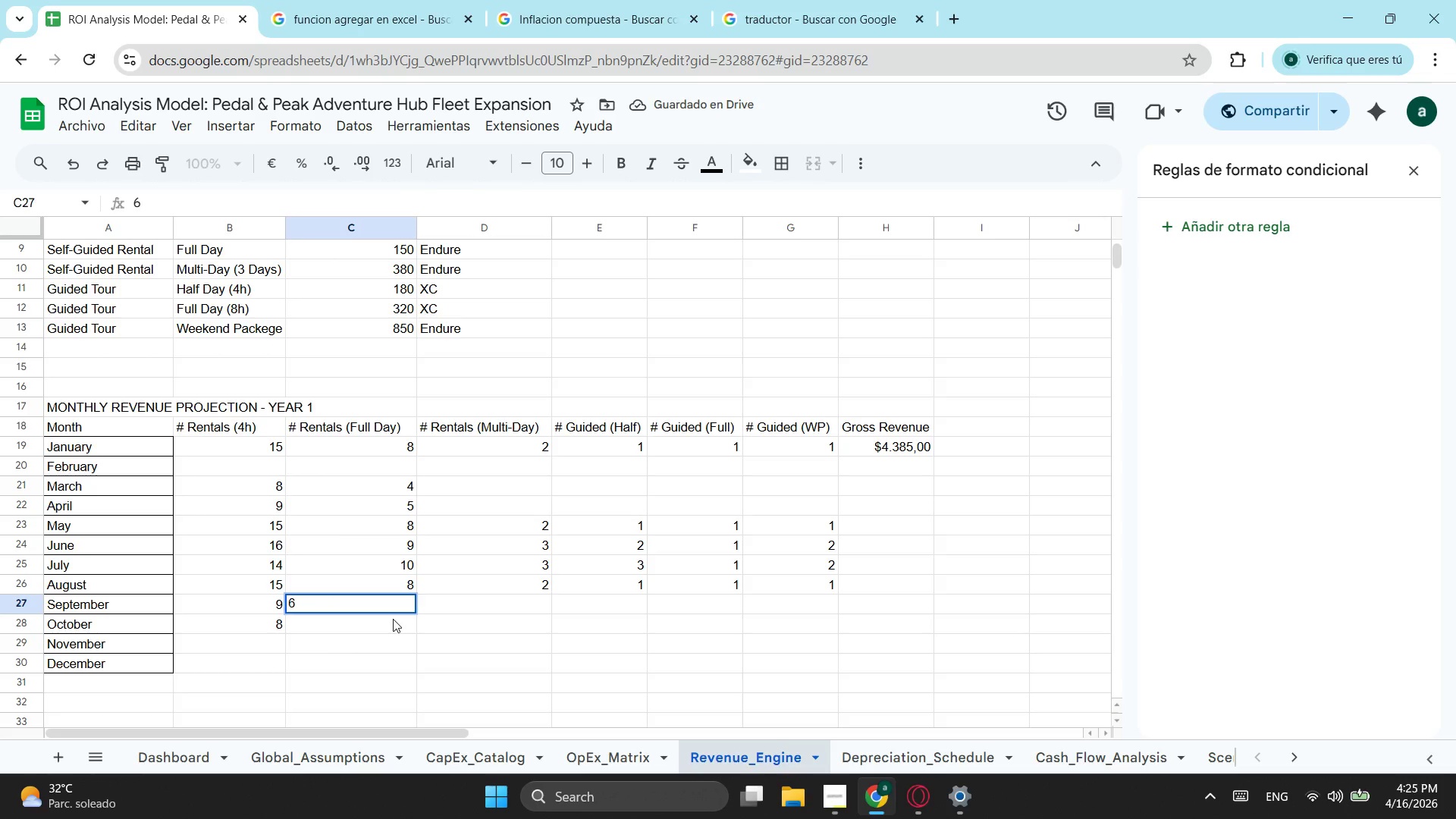 
scroll: coordinate [393, 619], scroll_direction: up, amount: 1.0
 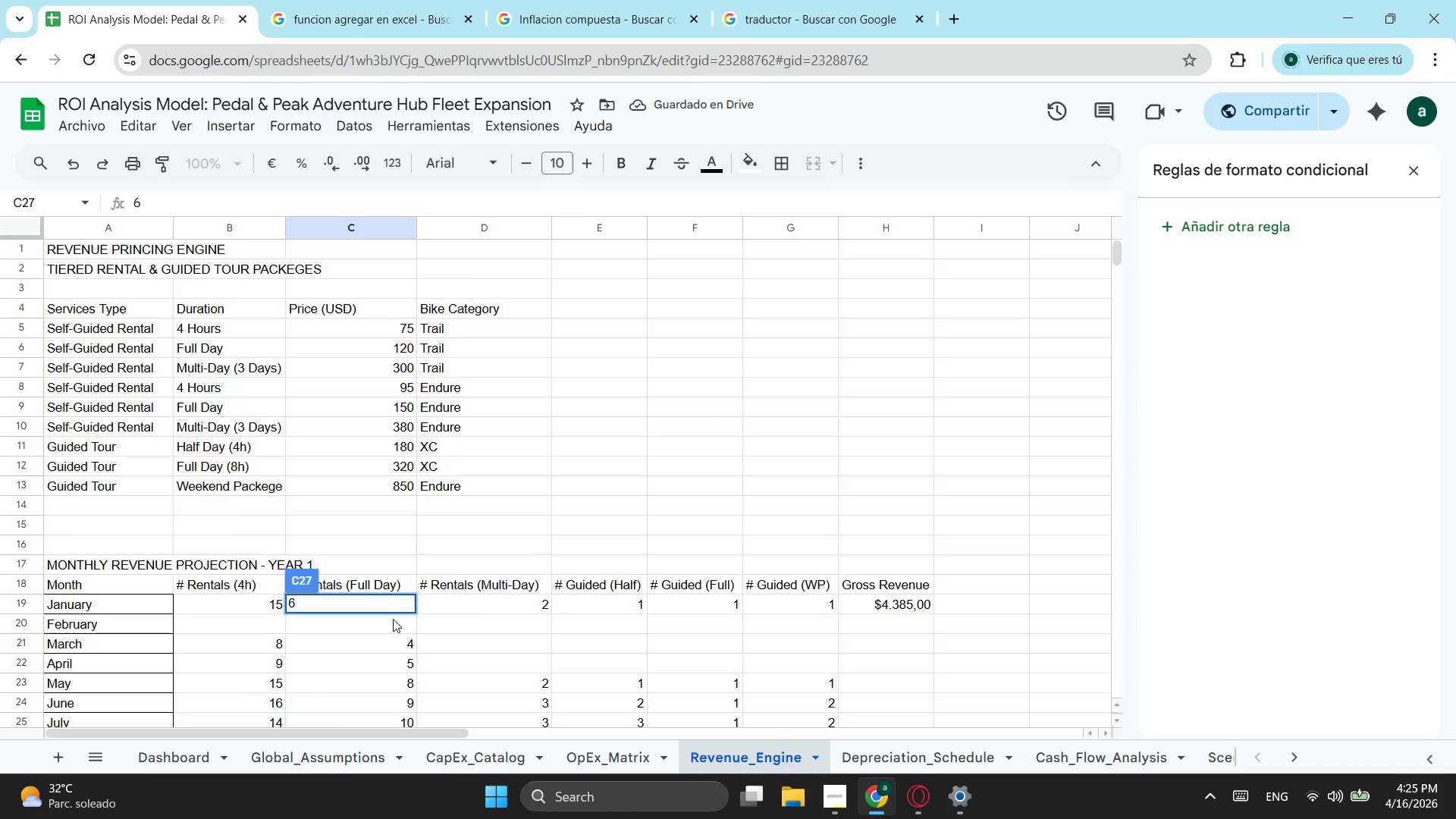 
scroll: coordinate [400, 601], scroll_direction: down, amount: 2.0
 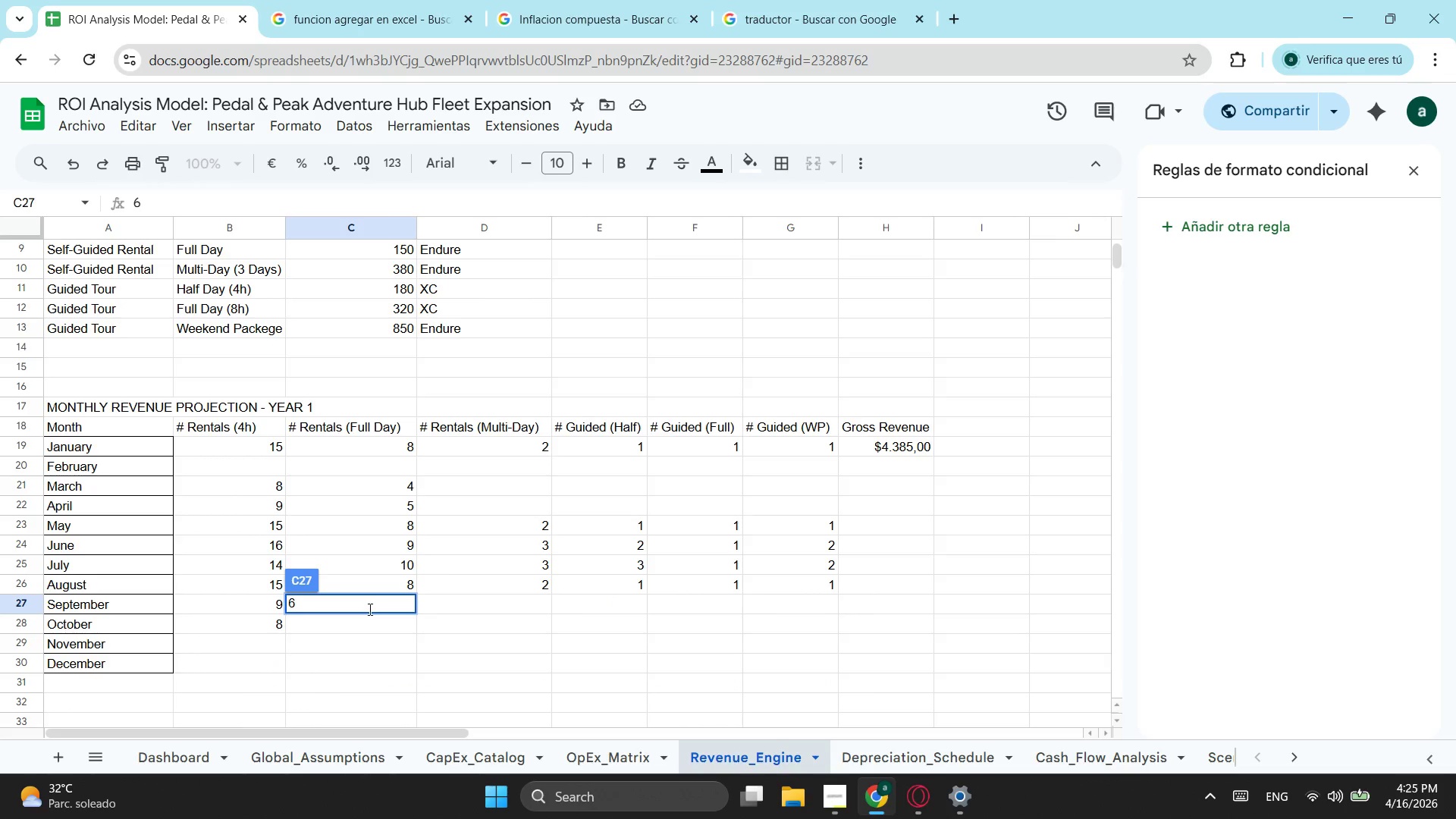 
left_click([369, 618])
 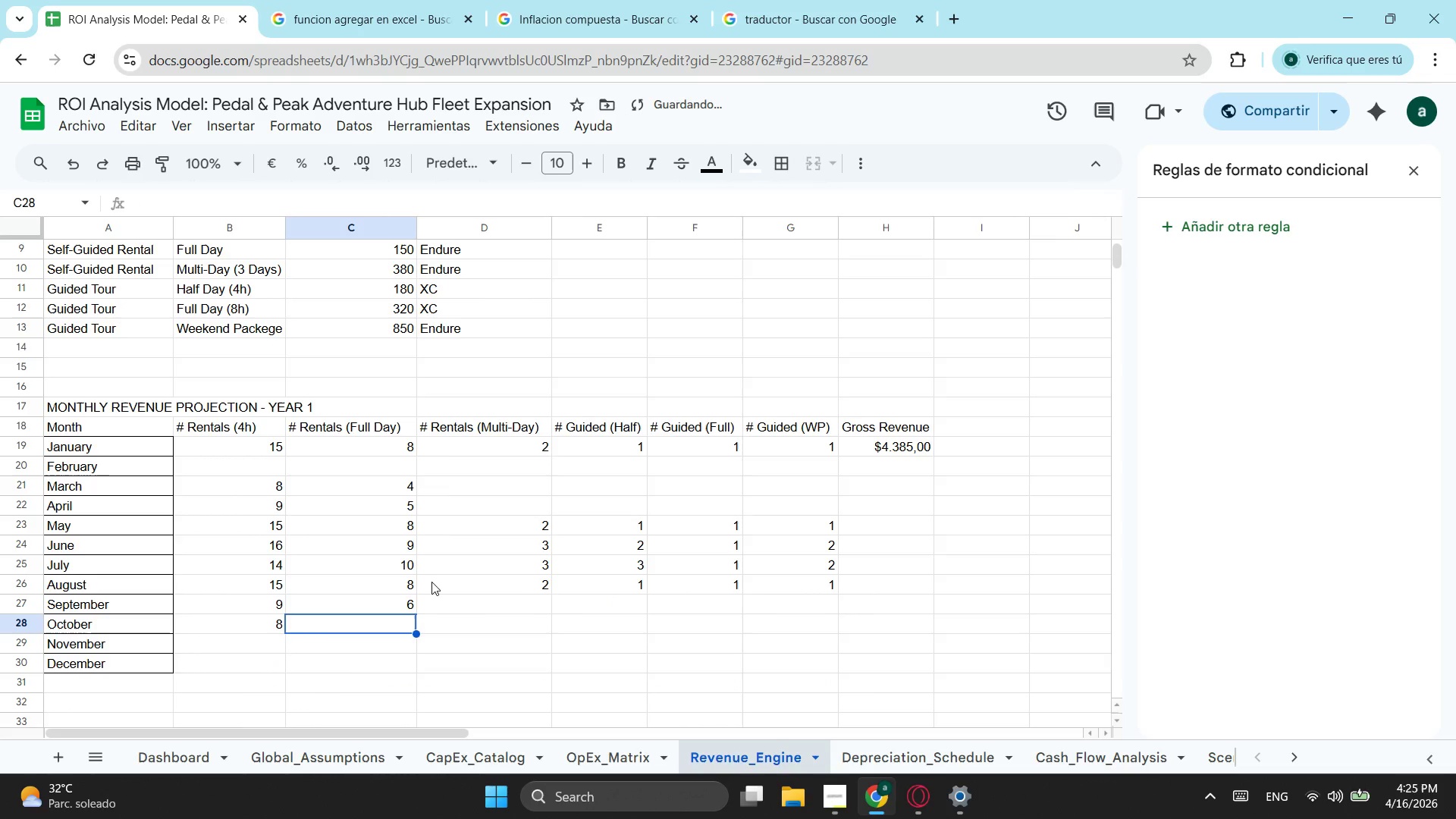 
key(3)
 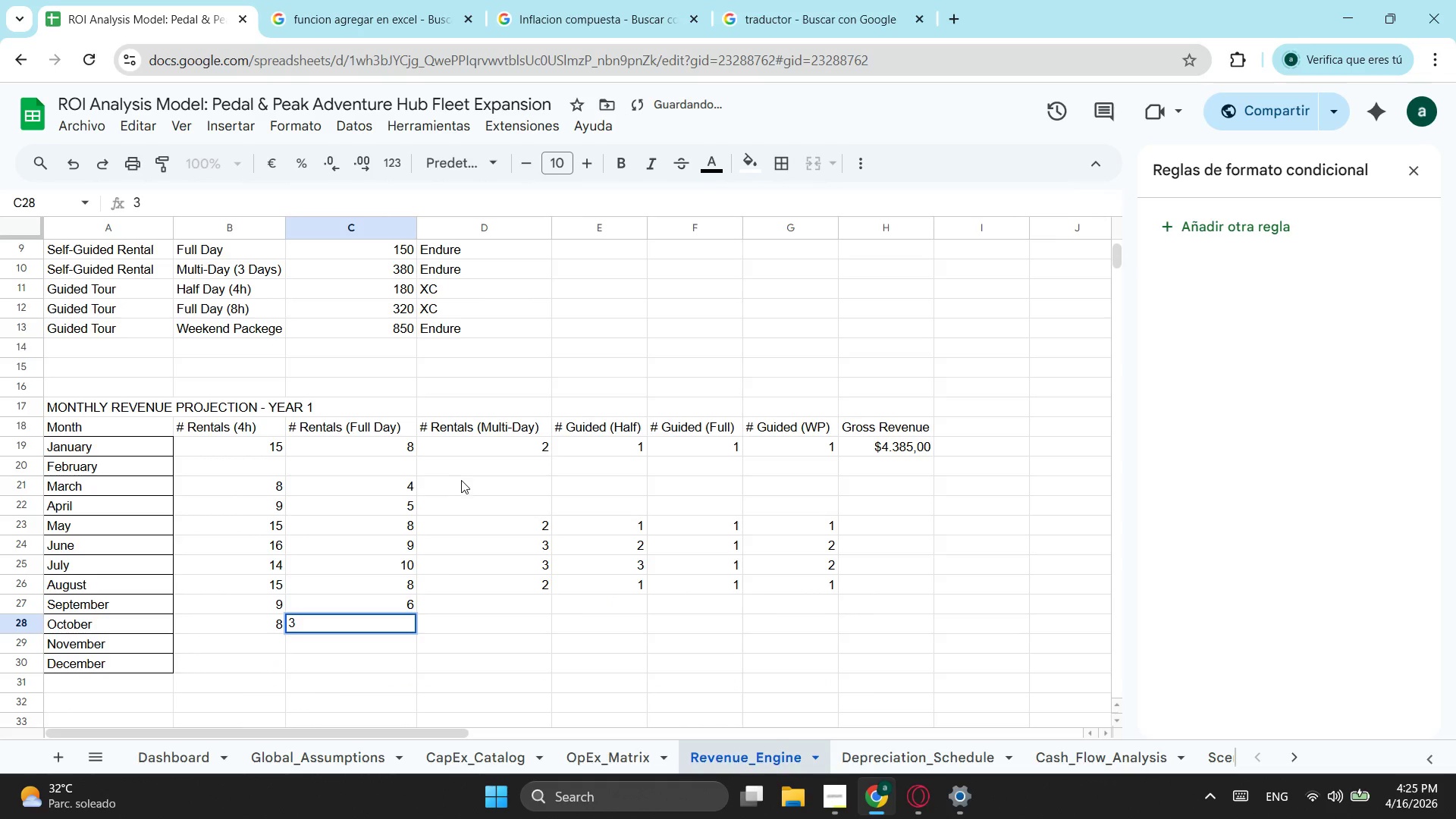 
left_click([466, 485])
 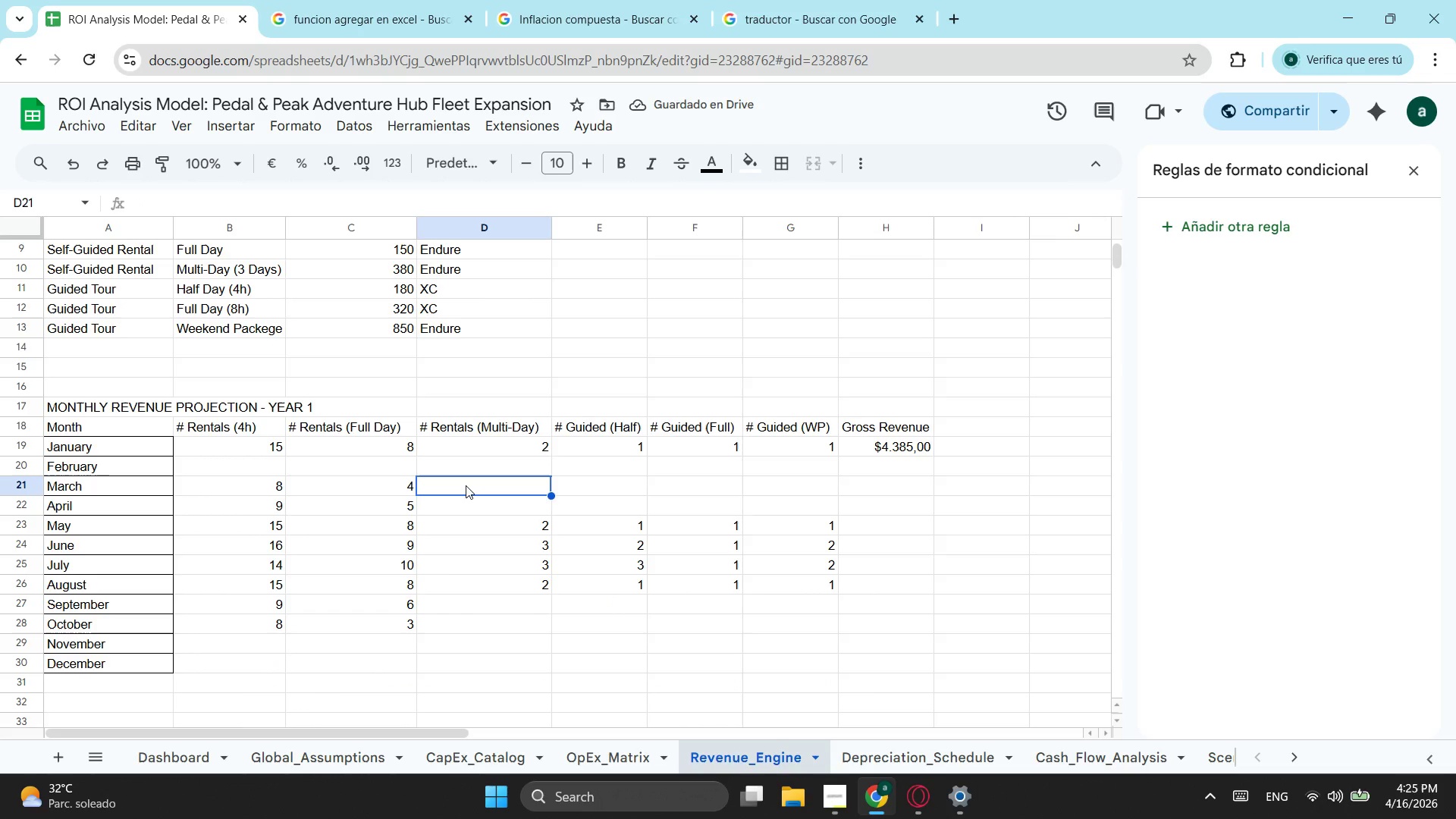 
wait(5.27)
 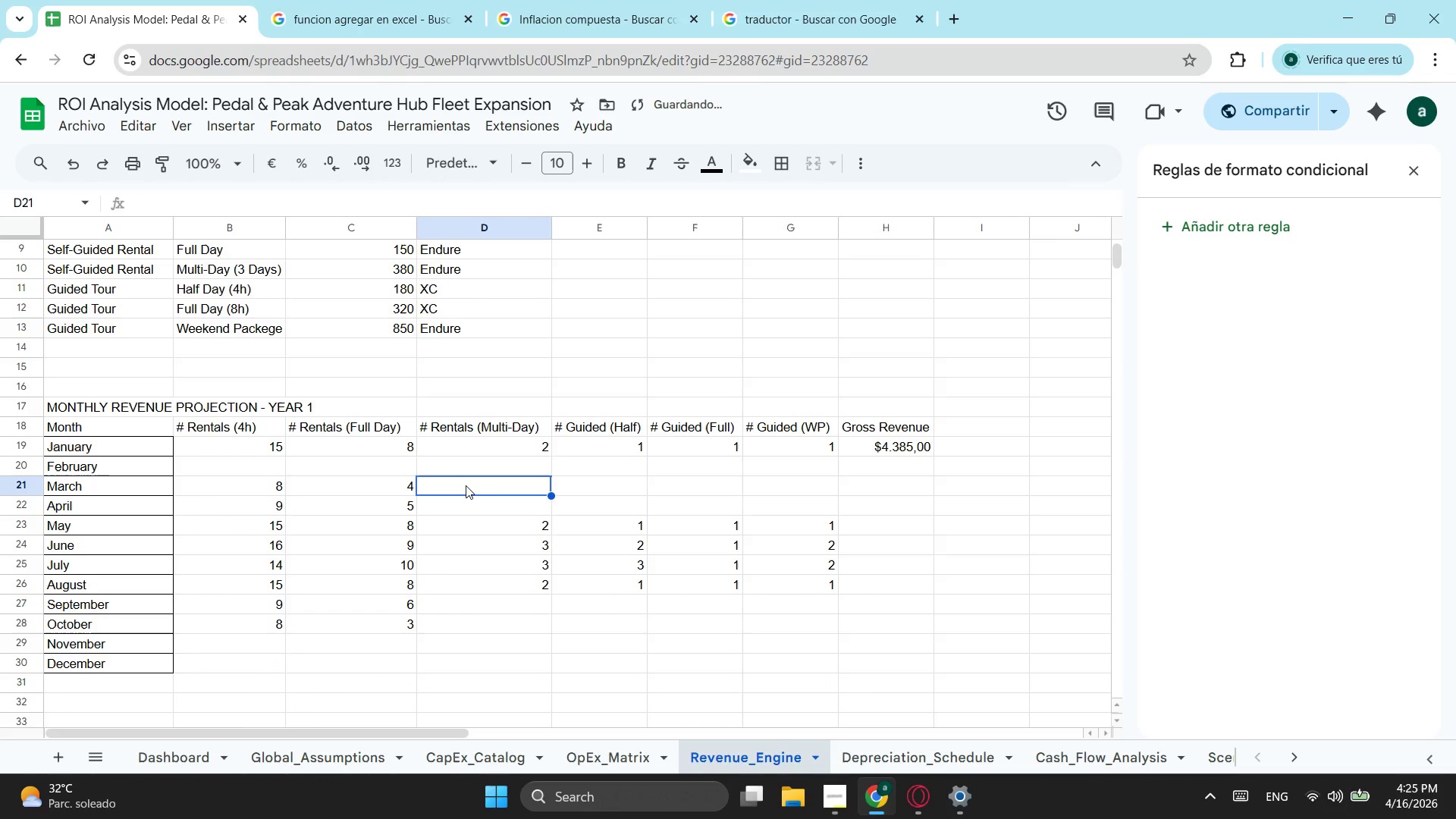 
key(1)
 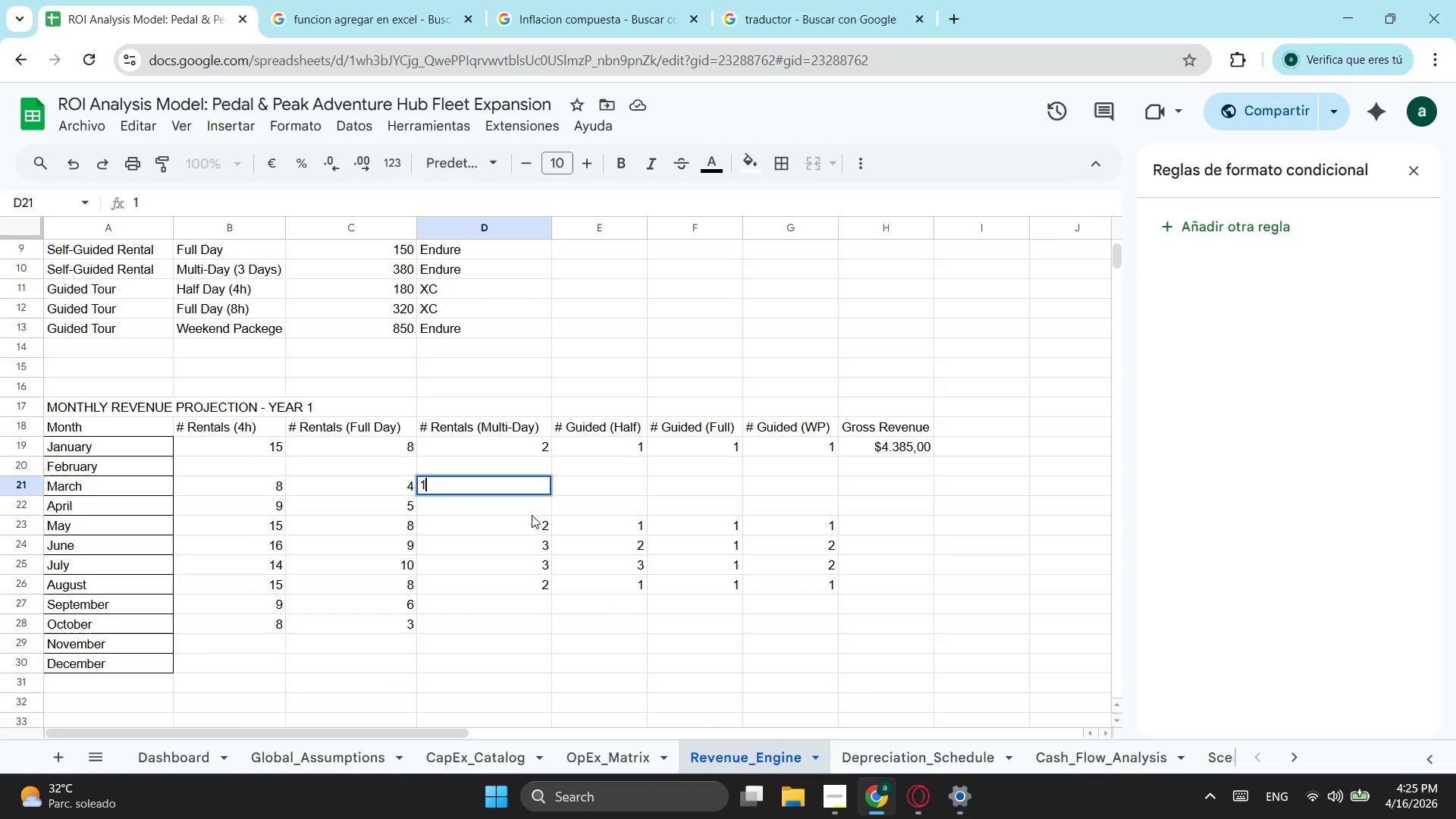 
left_click([530, 515])
 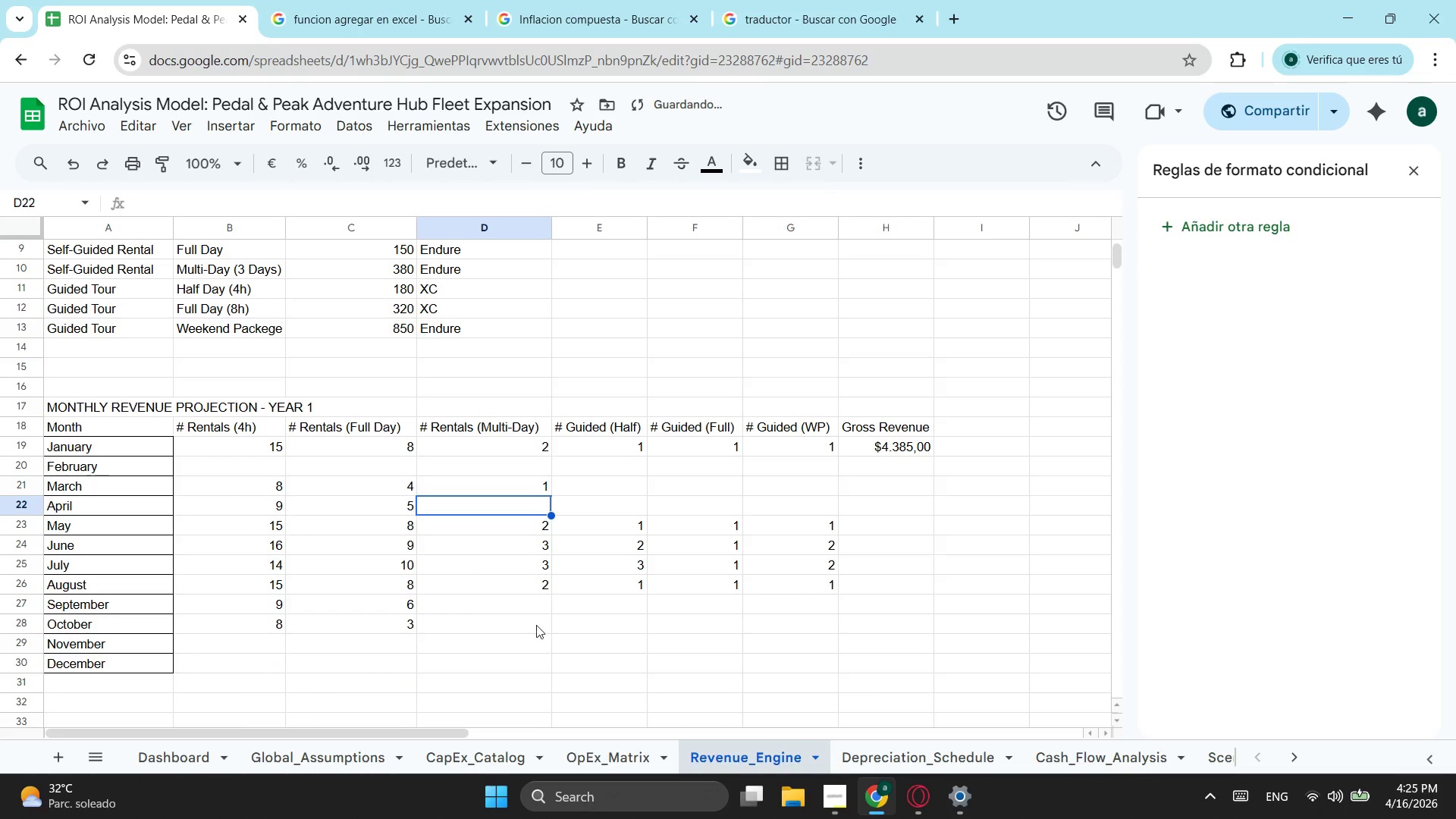 
key(1)
 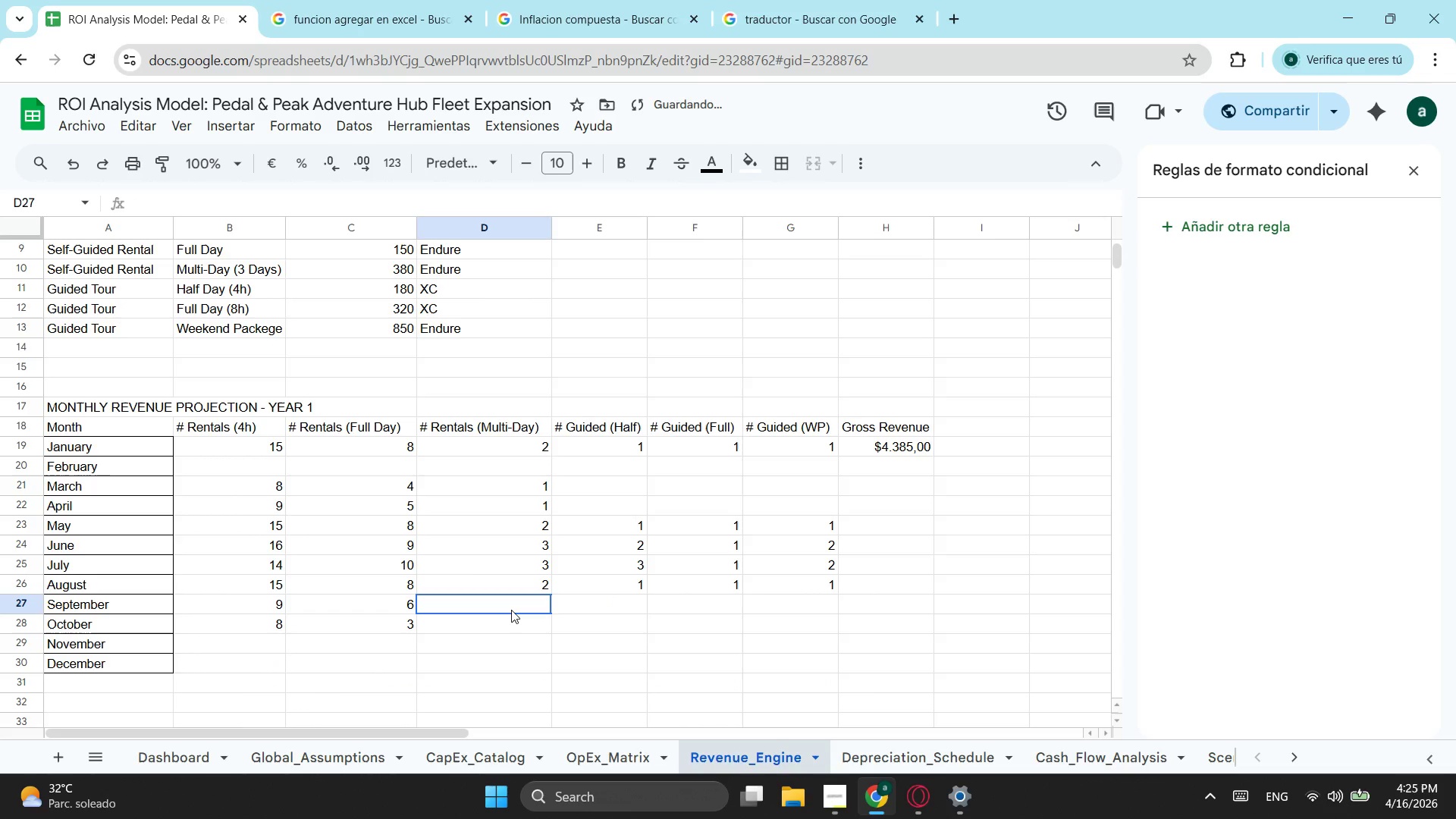 
left_click([511, 610])
 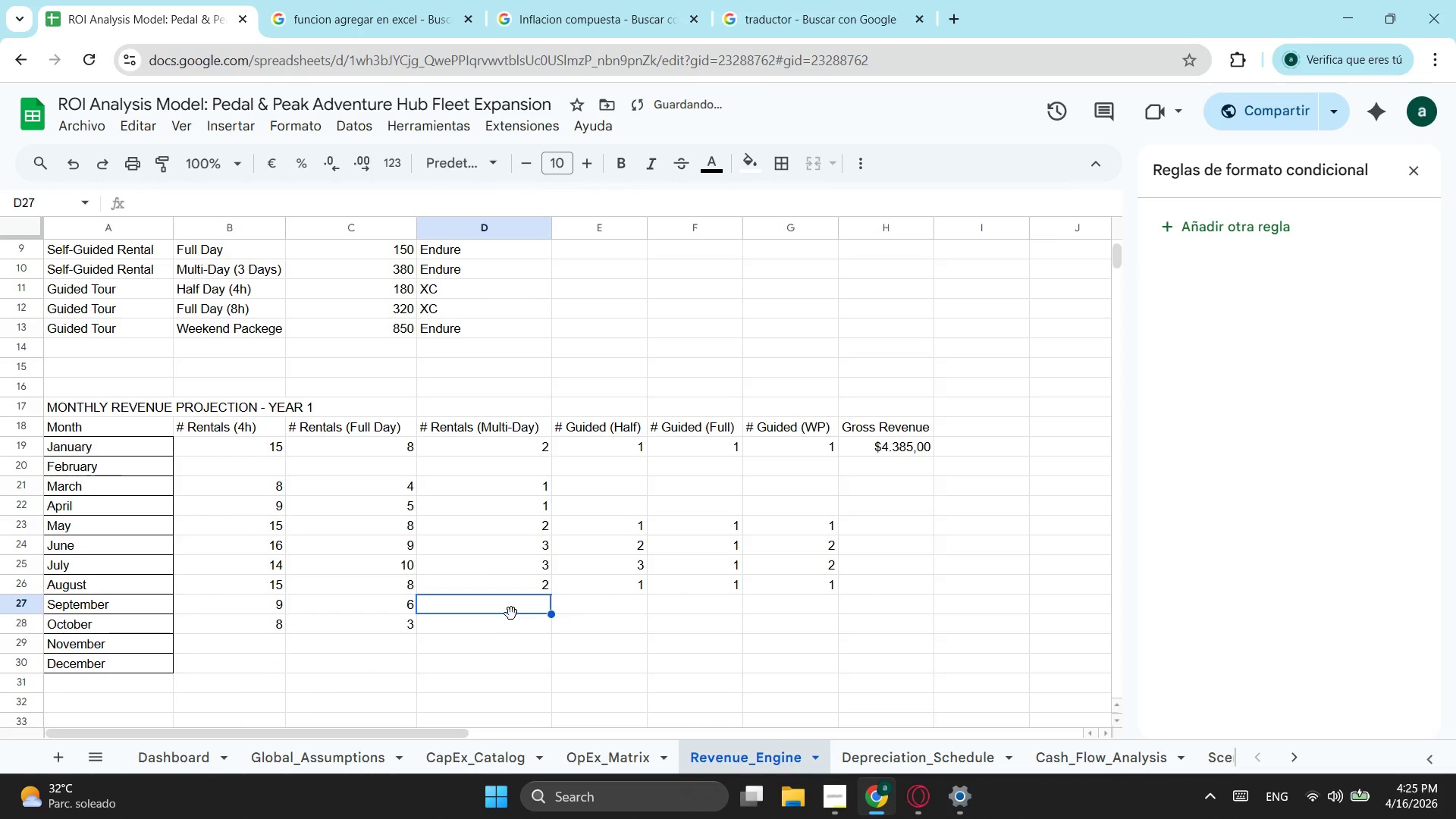 
key(1)
 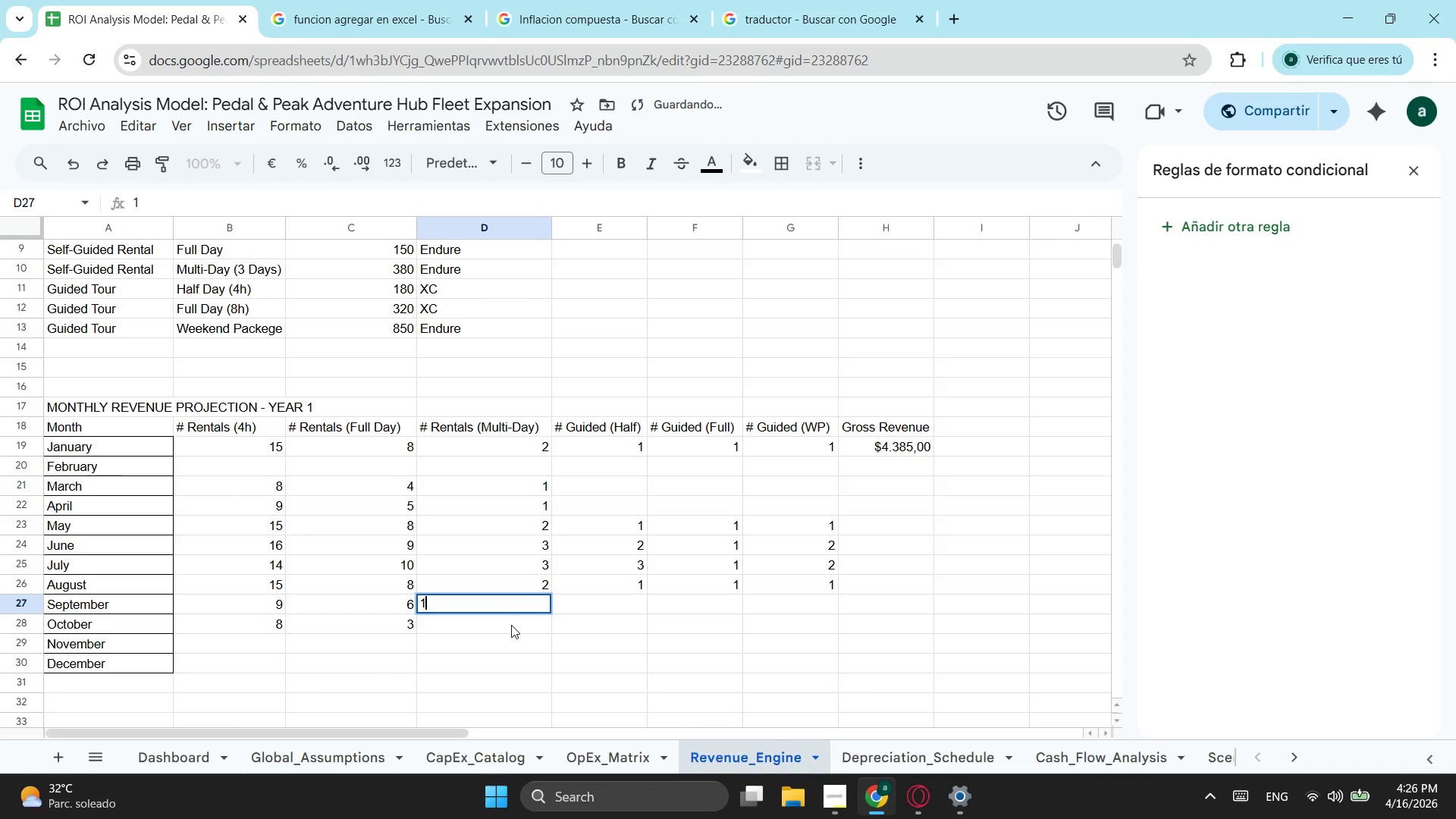 
left_click([511, 625])
 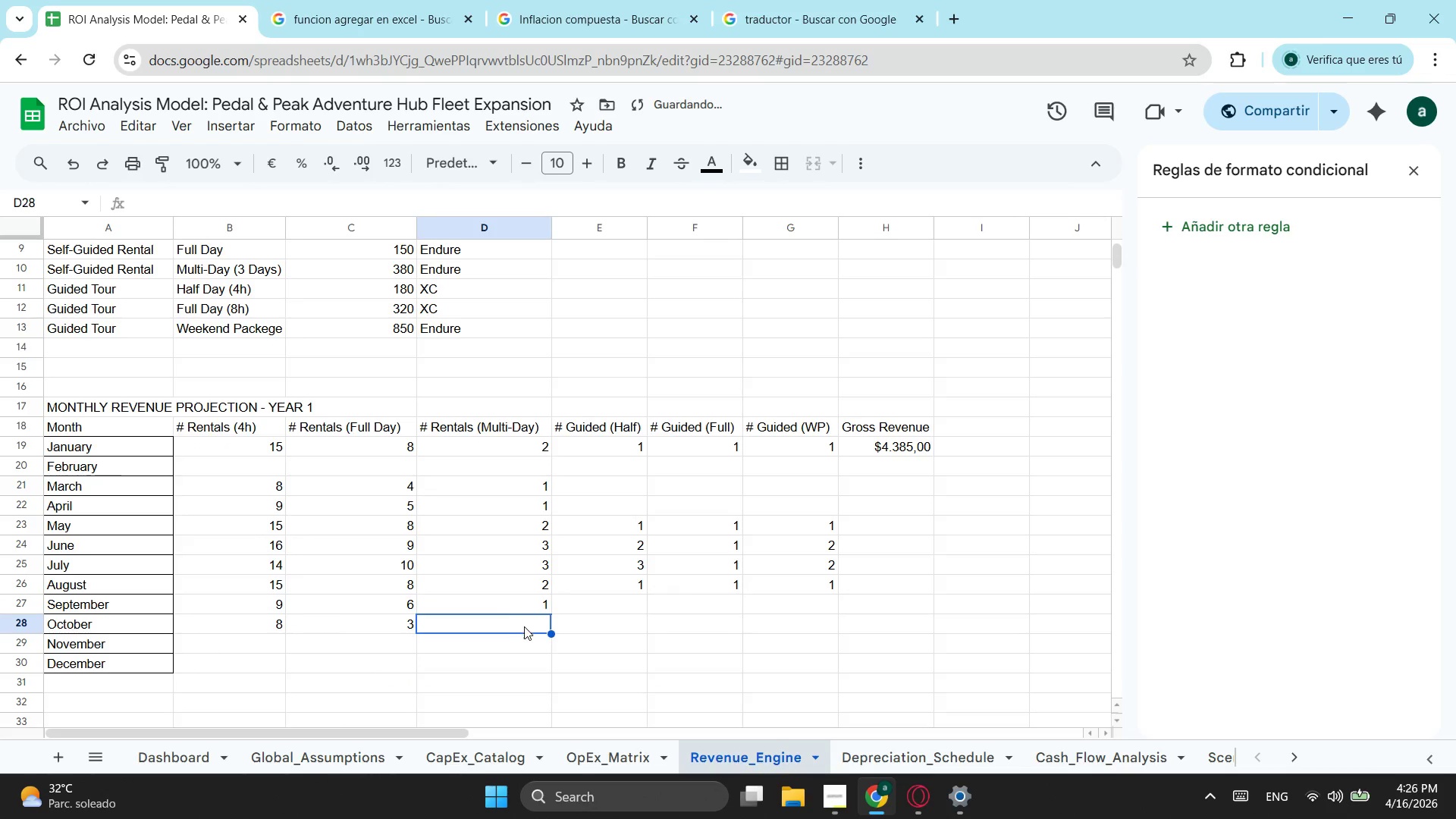 
key(1)
 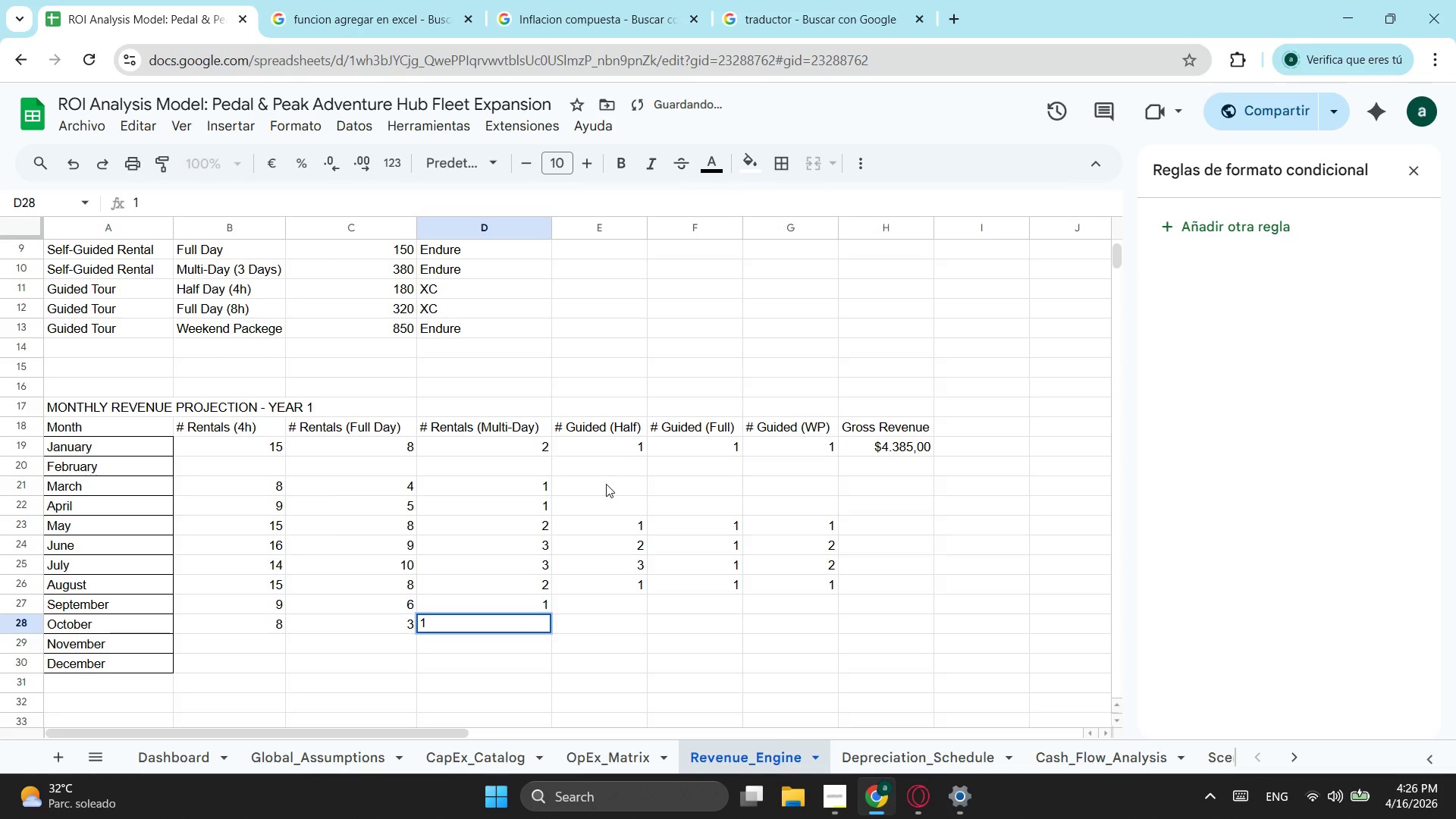 
left_click([606, 484])
 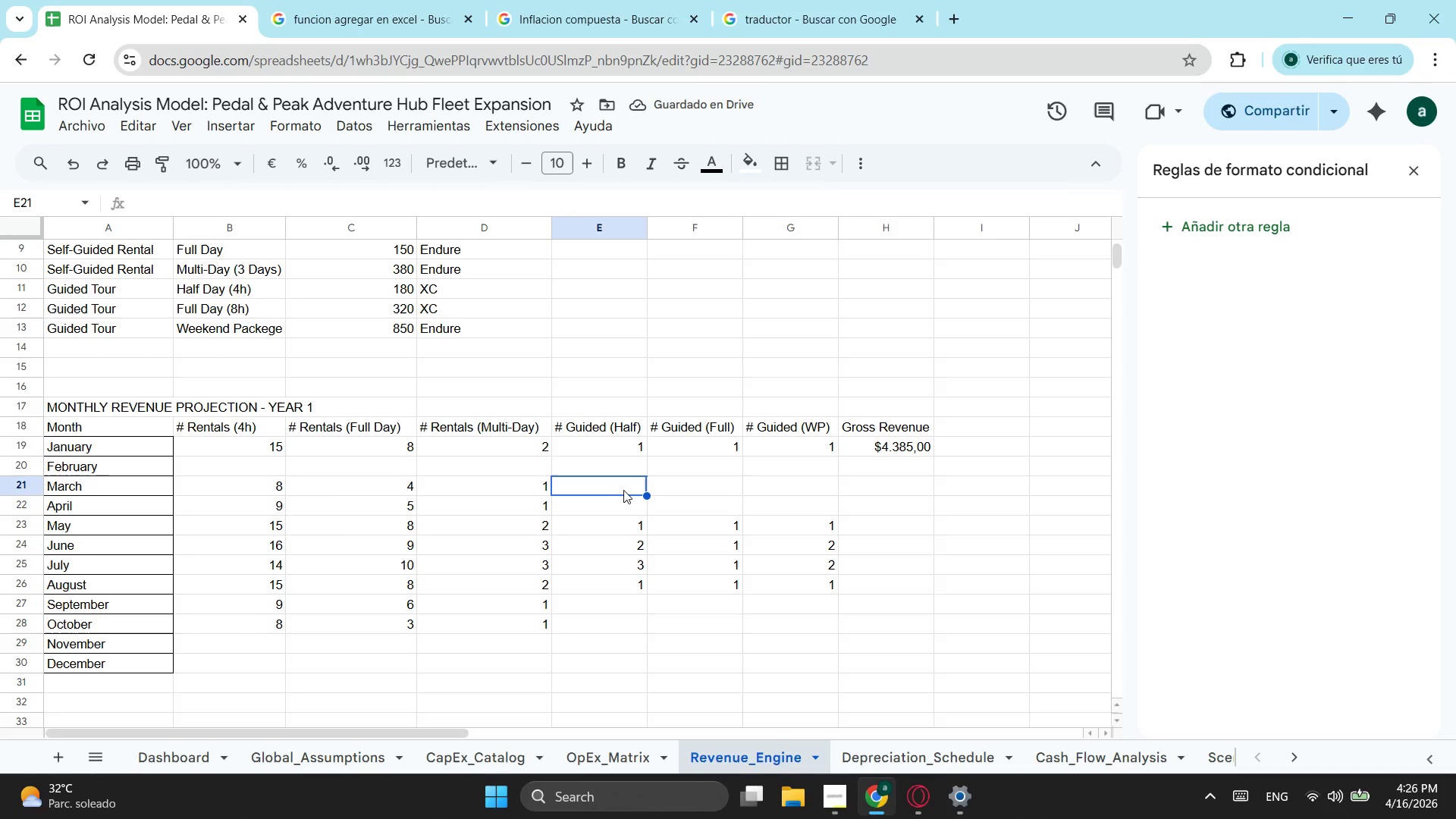 
key(1)
 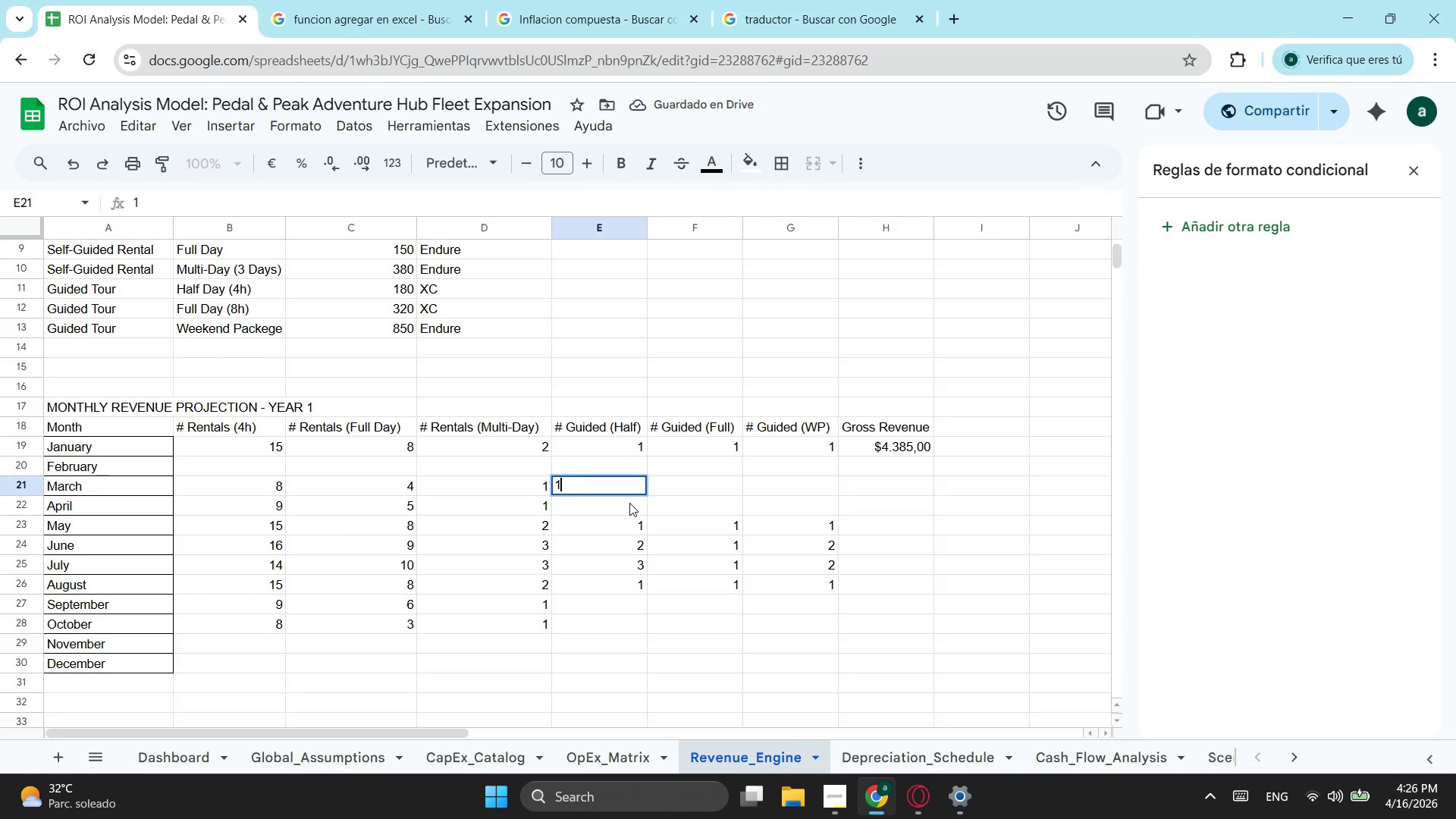 
left_click([629, 503])
 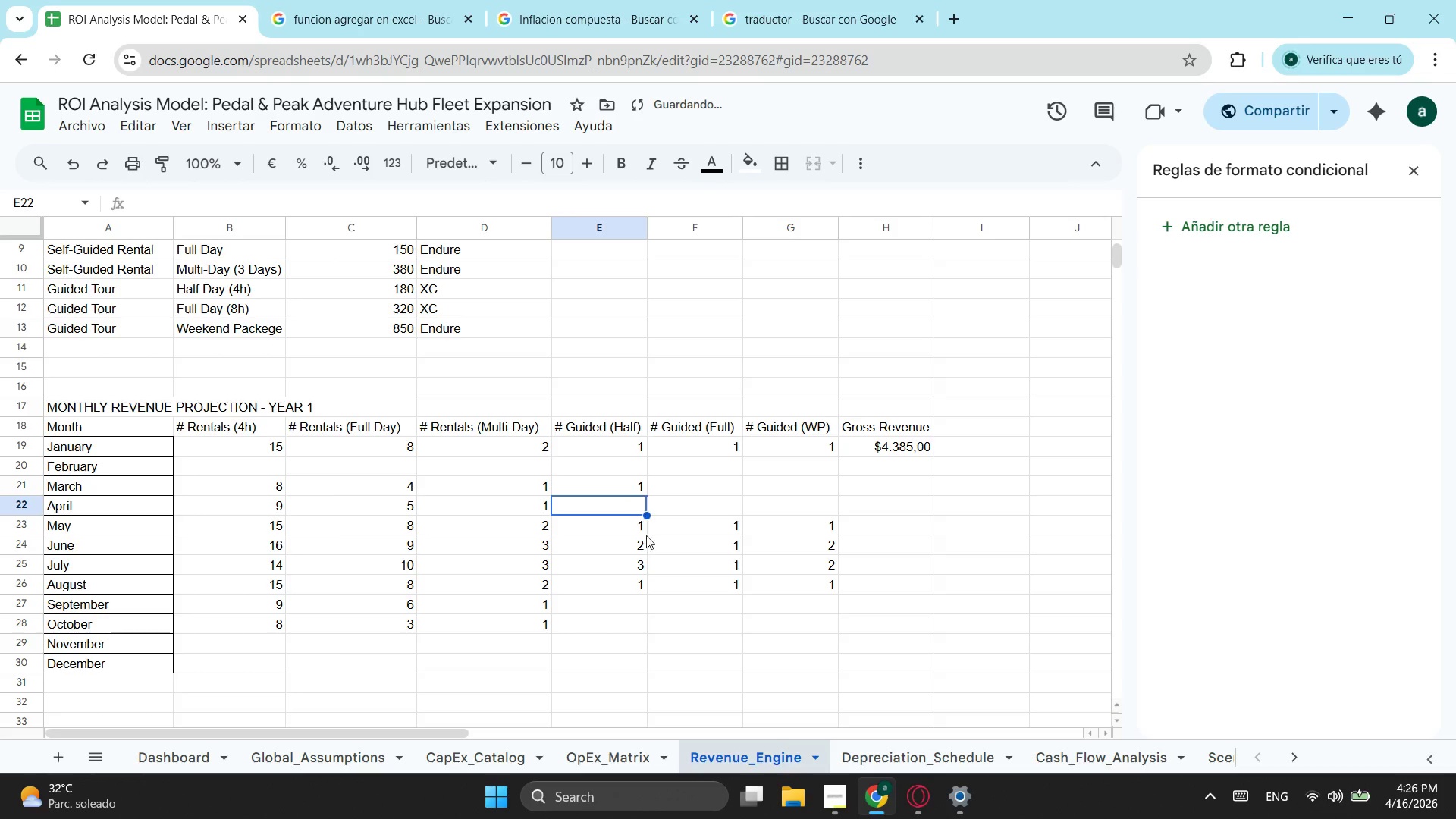 
key(0)
 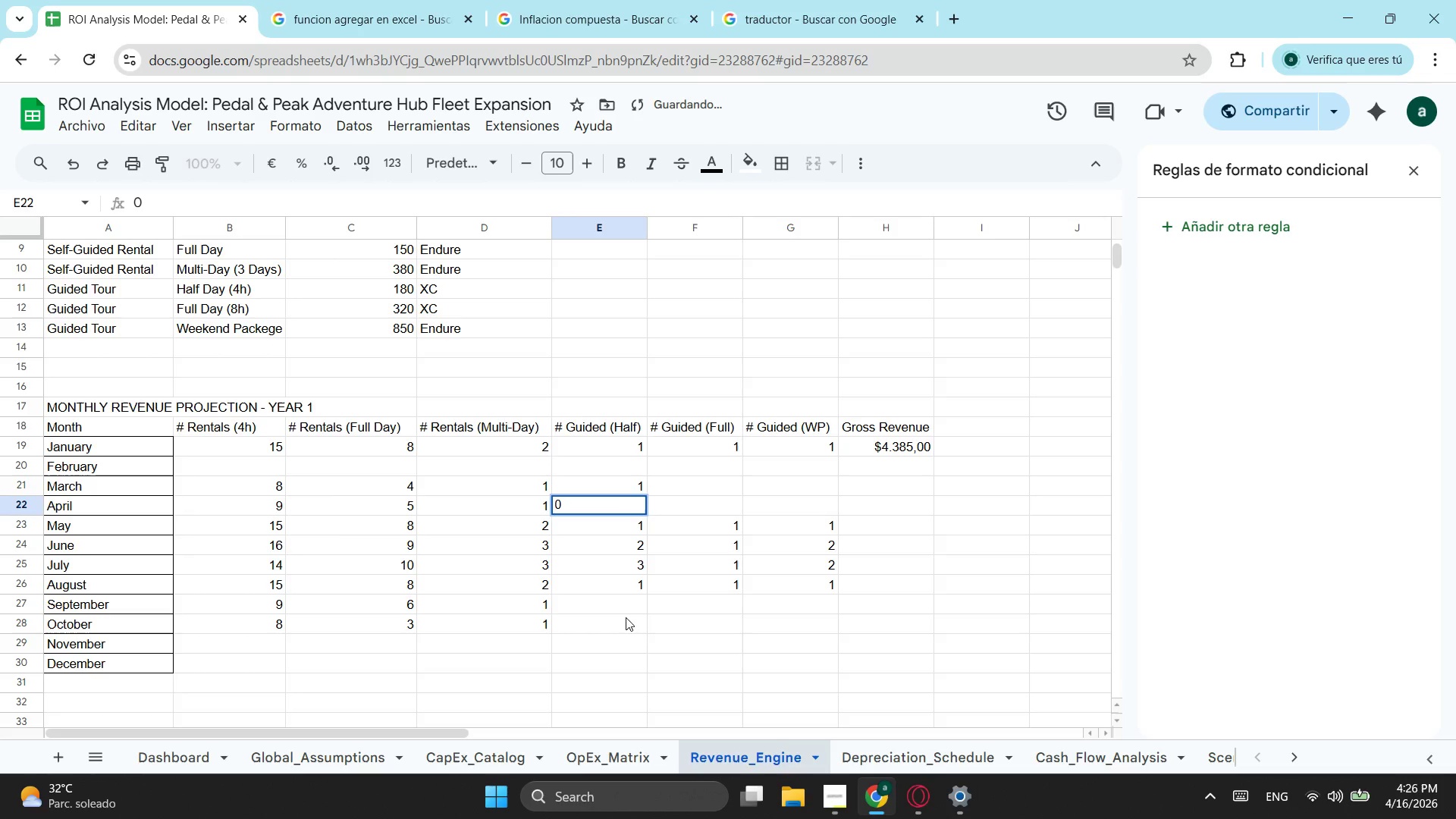 
left_click([626, 597])
 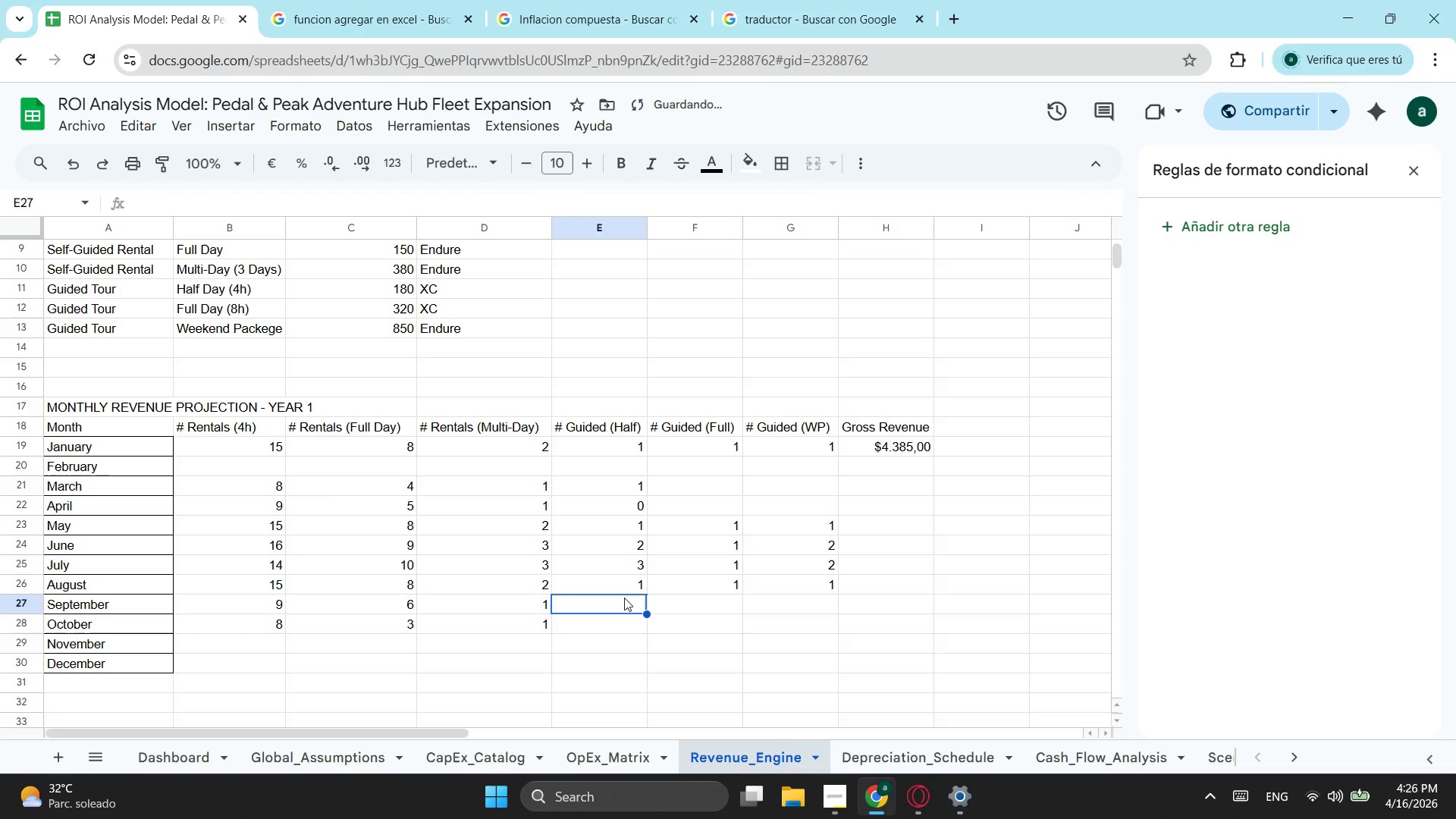 
key(0)
 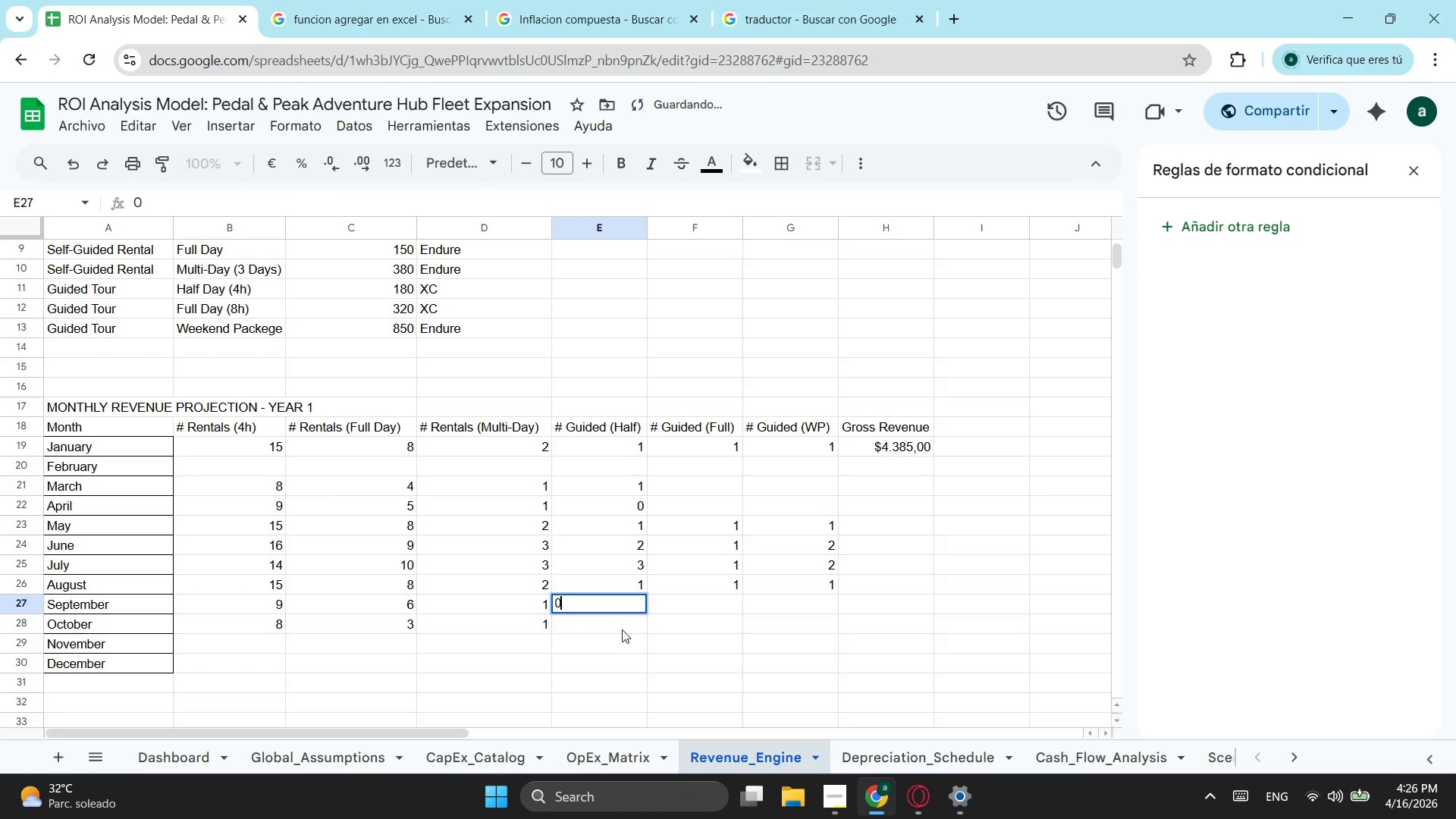 
left_click([622, 629])
 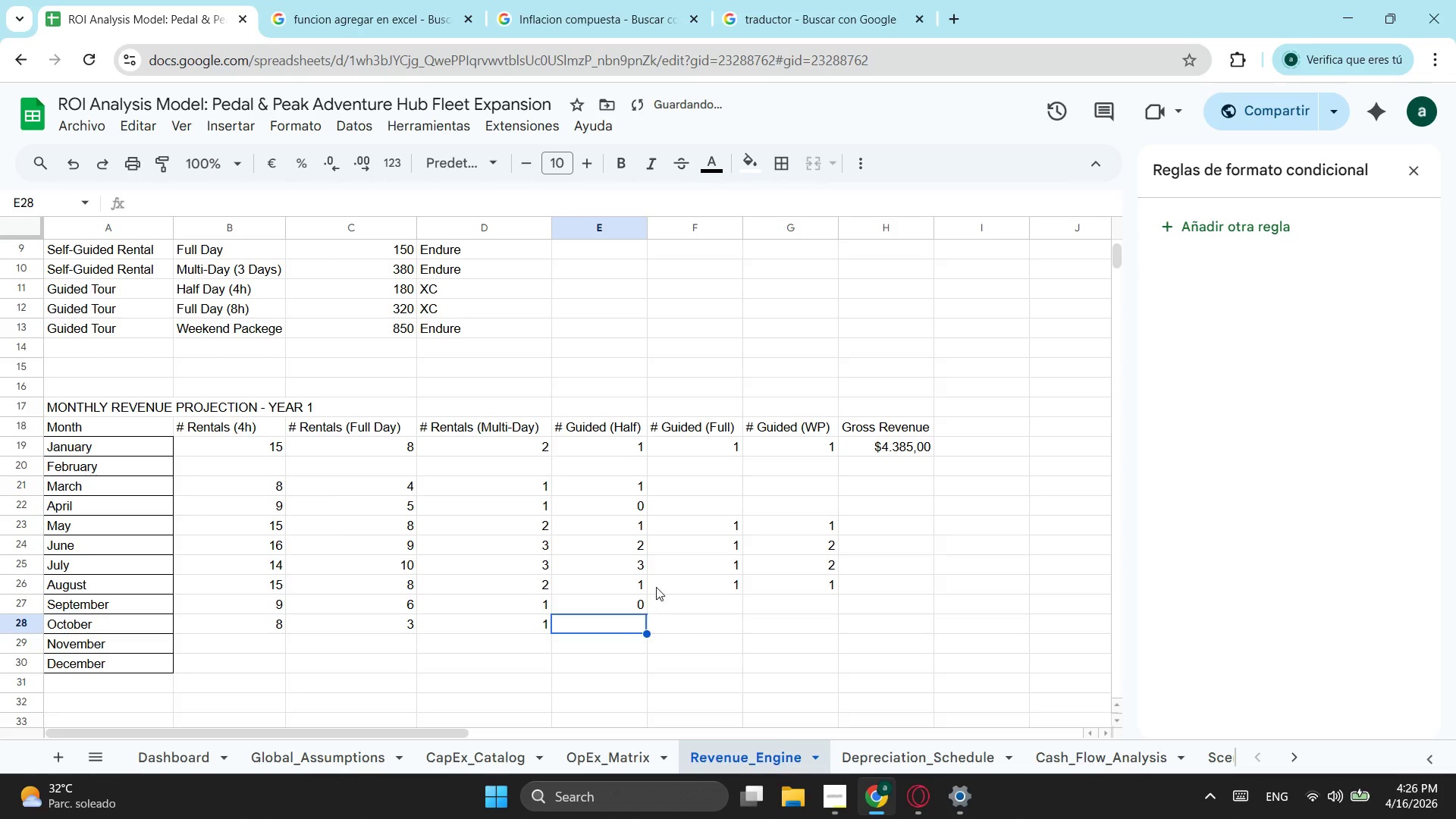 
key(1)
 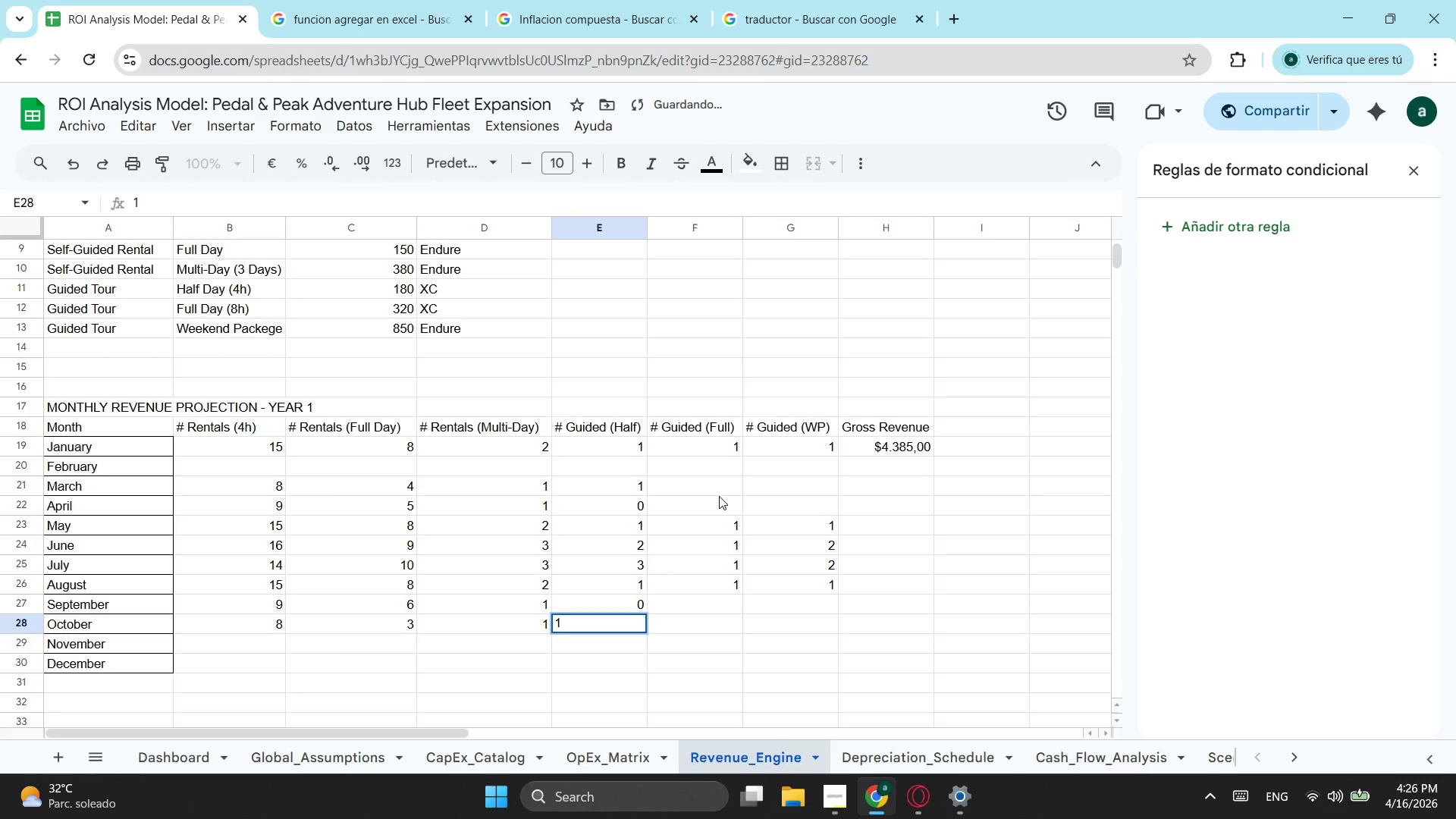 
left_click([719, 496])
 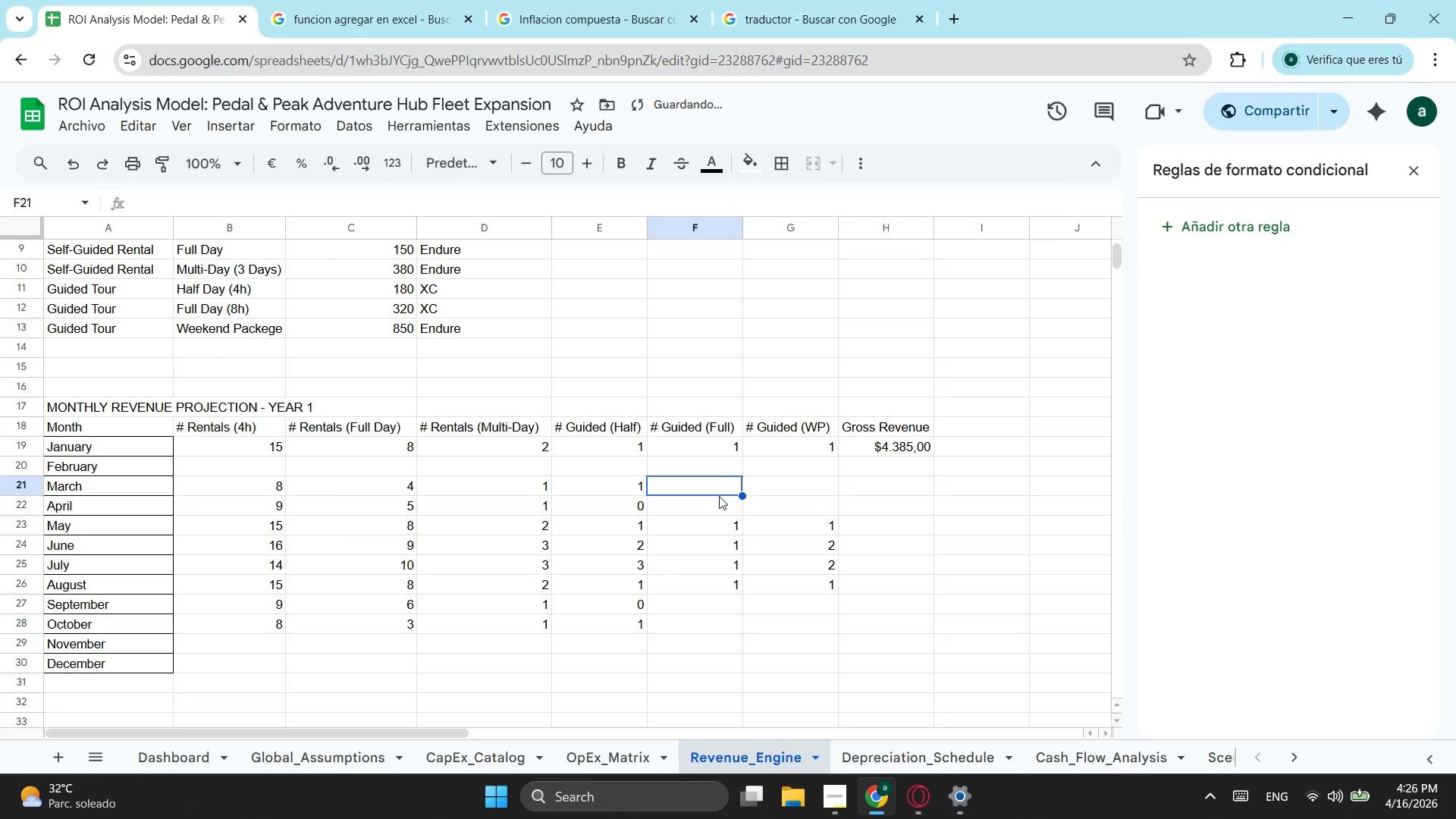 
key(0)
 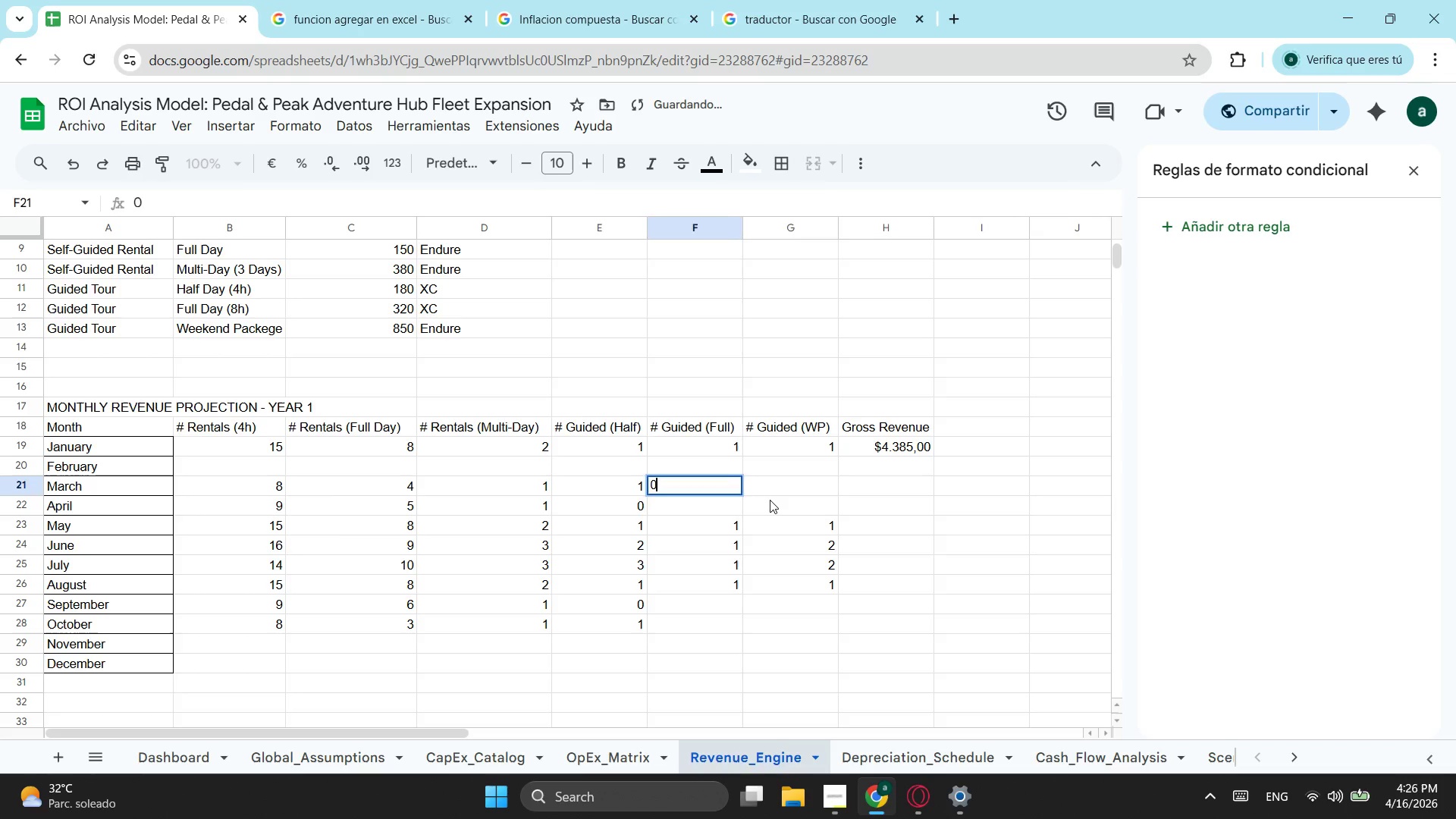 
left_click([770, 500])
 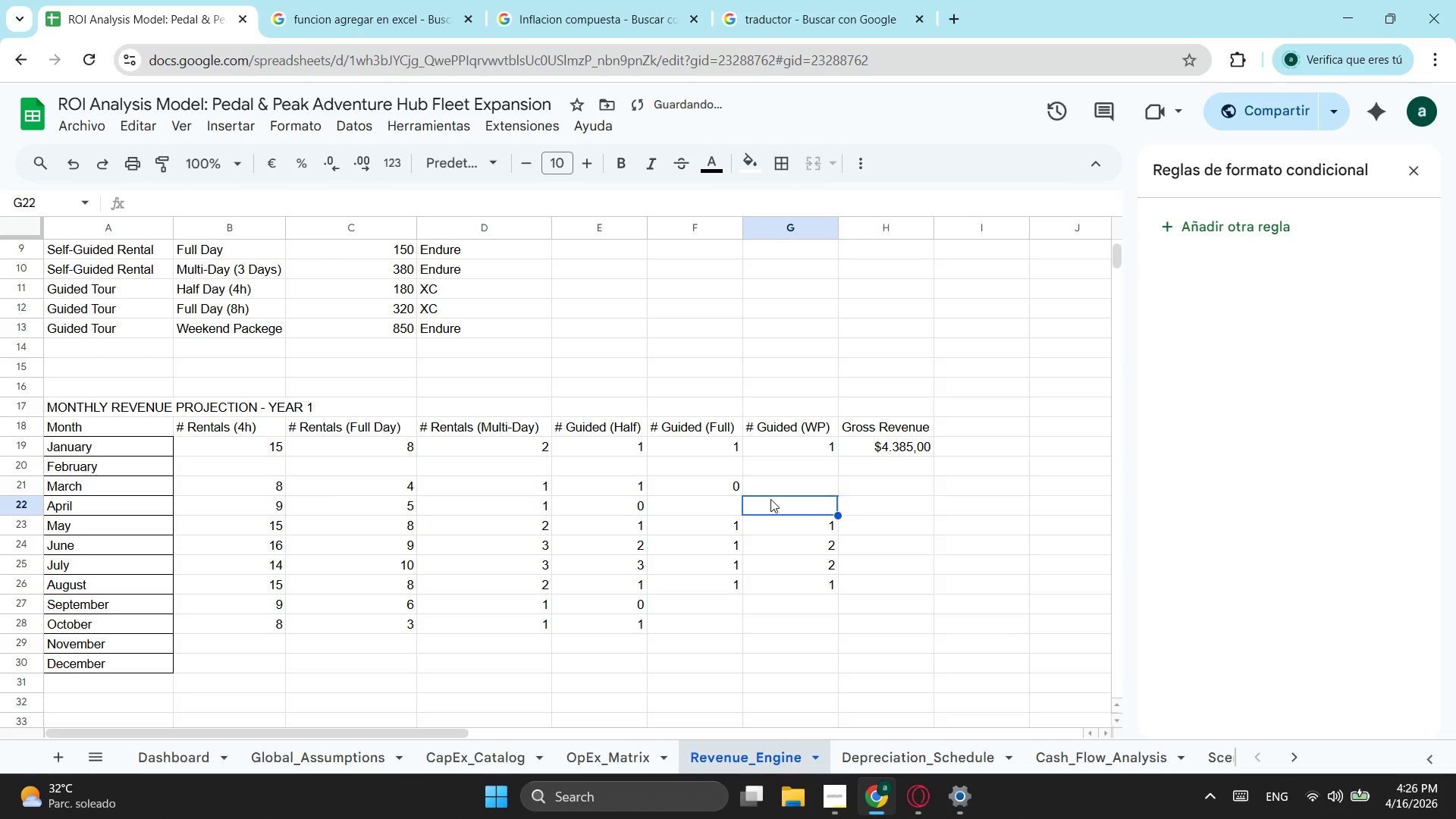 
key(0)
 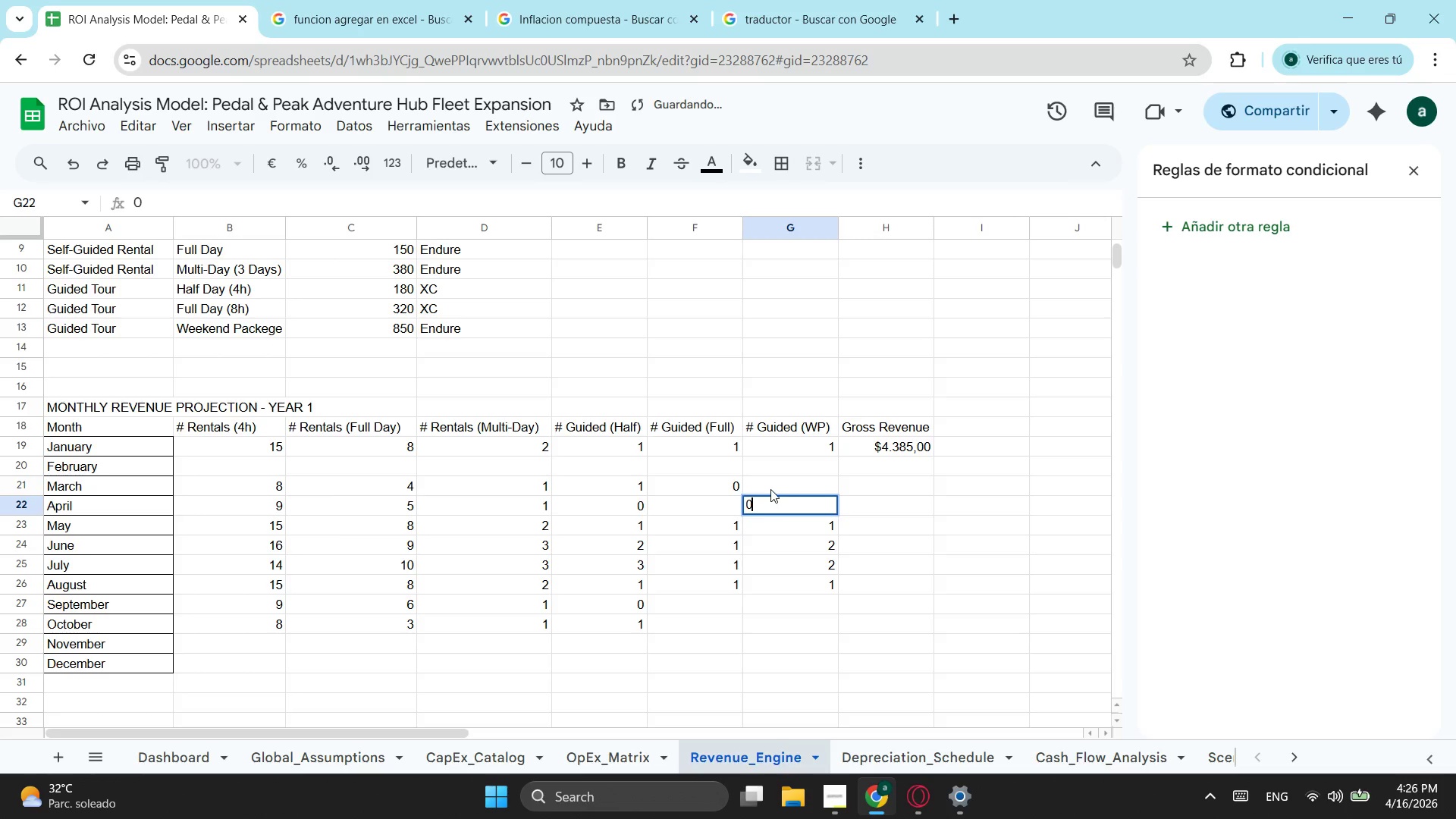 
left_click([770, 489])
 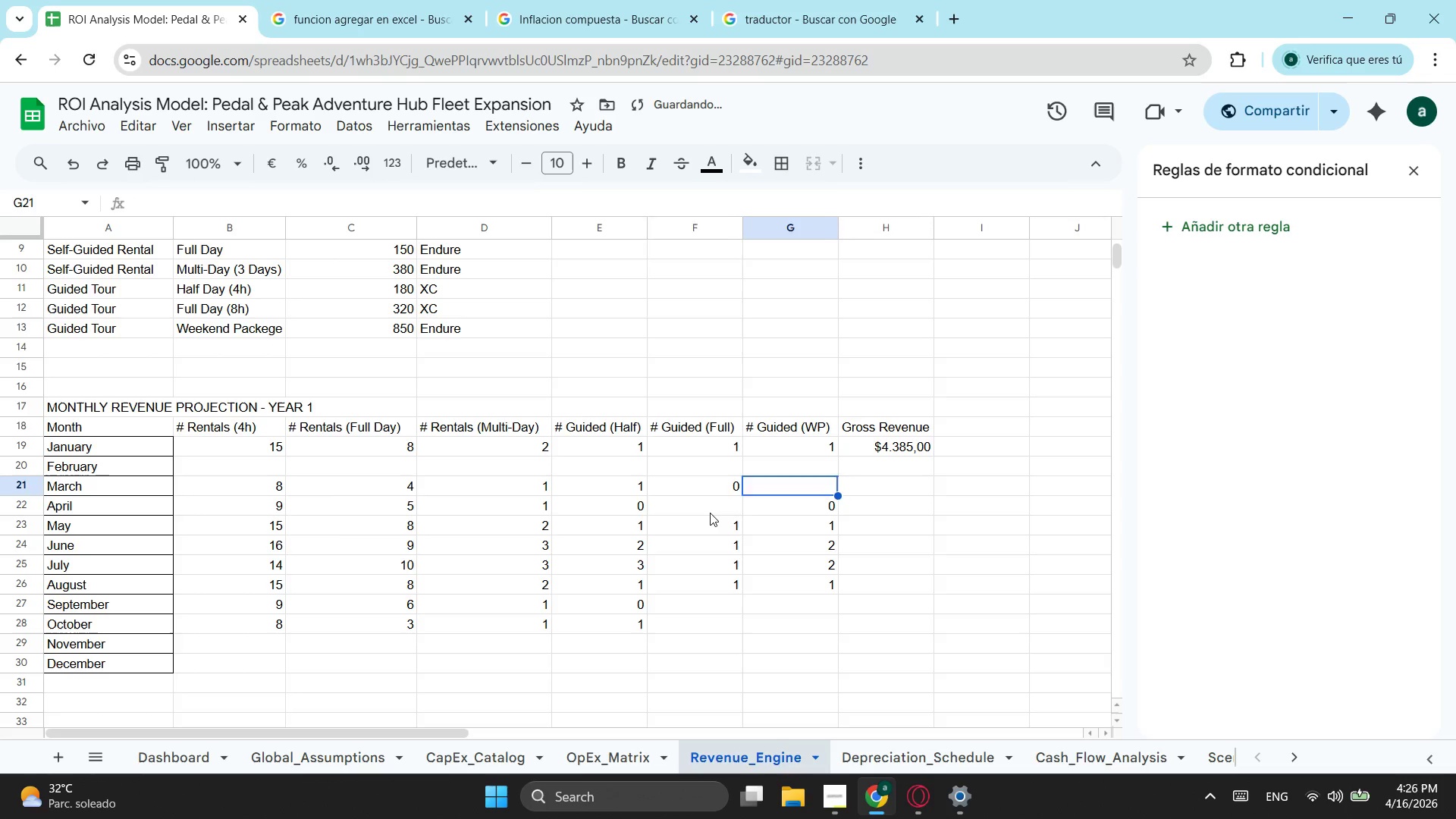 
double_click([710, 513])
 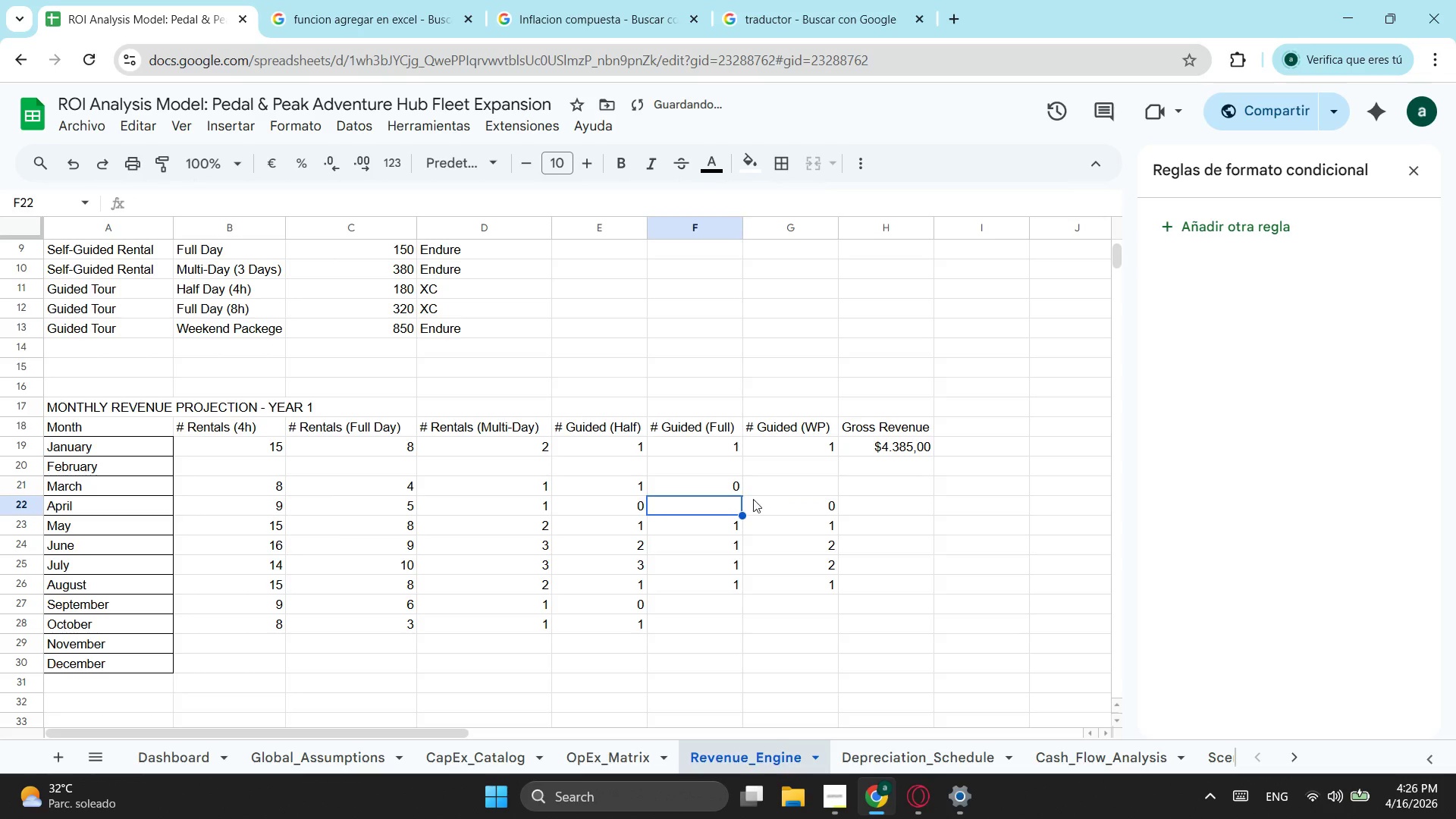 
key(0)
 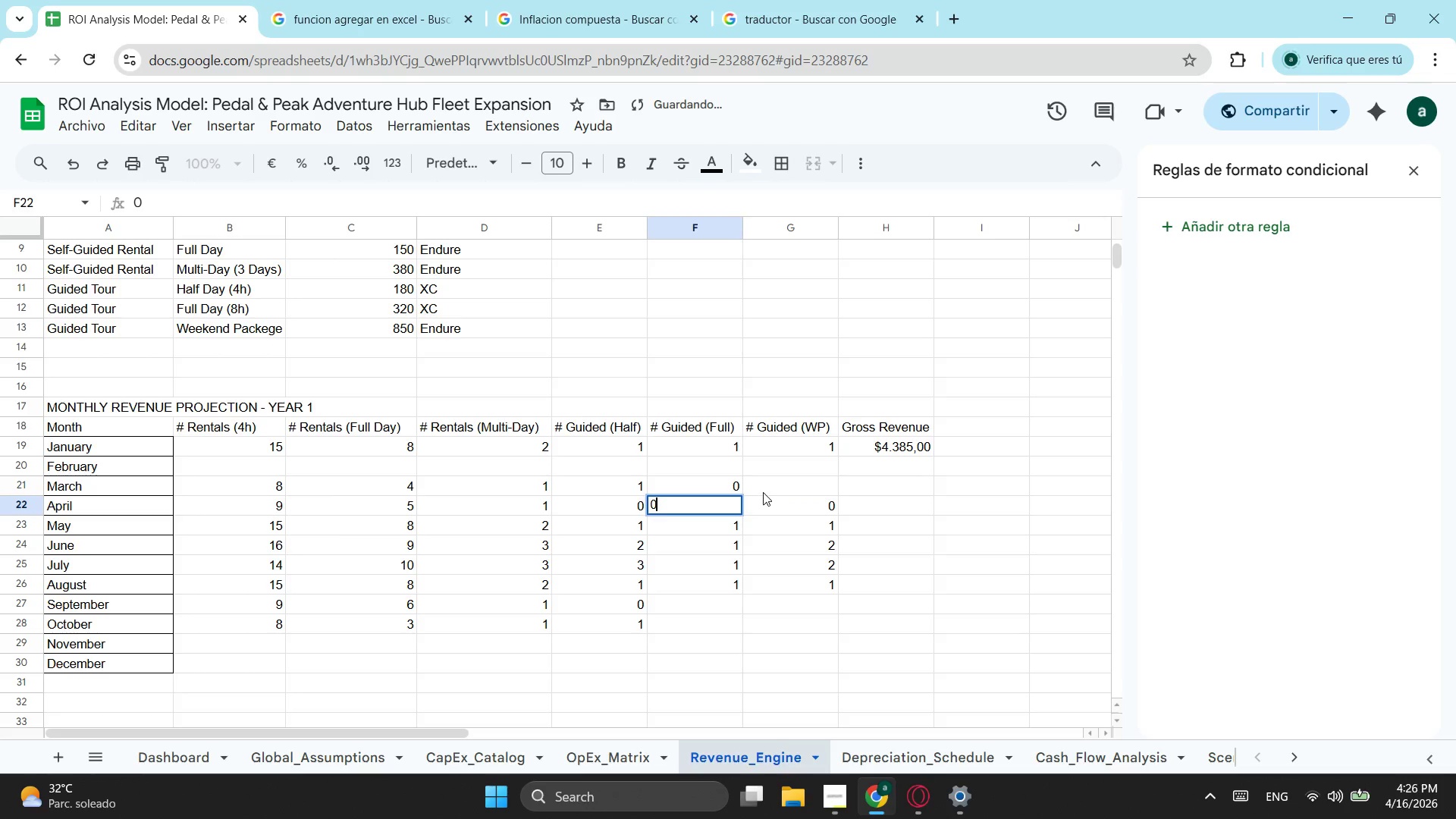 
left_click([763, 492])
 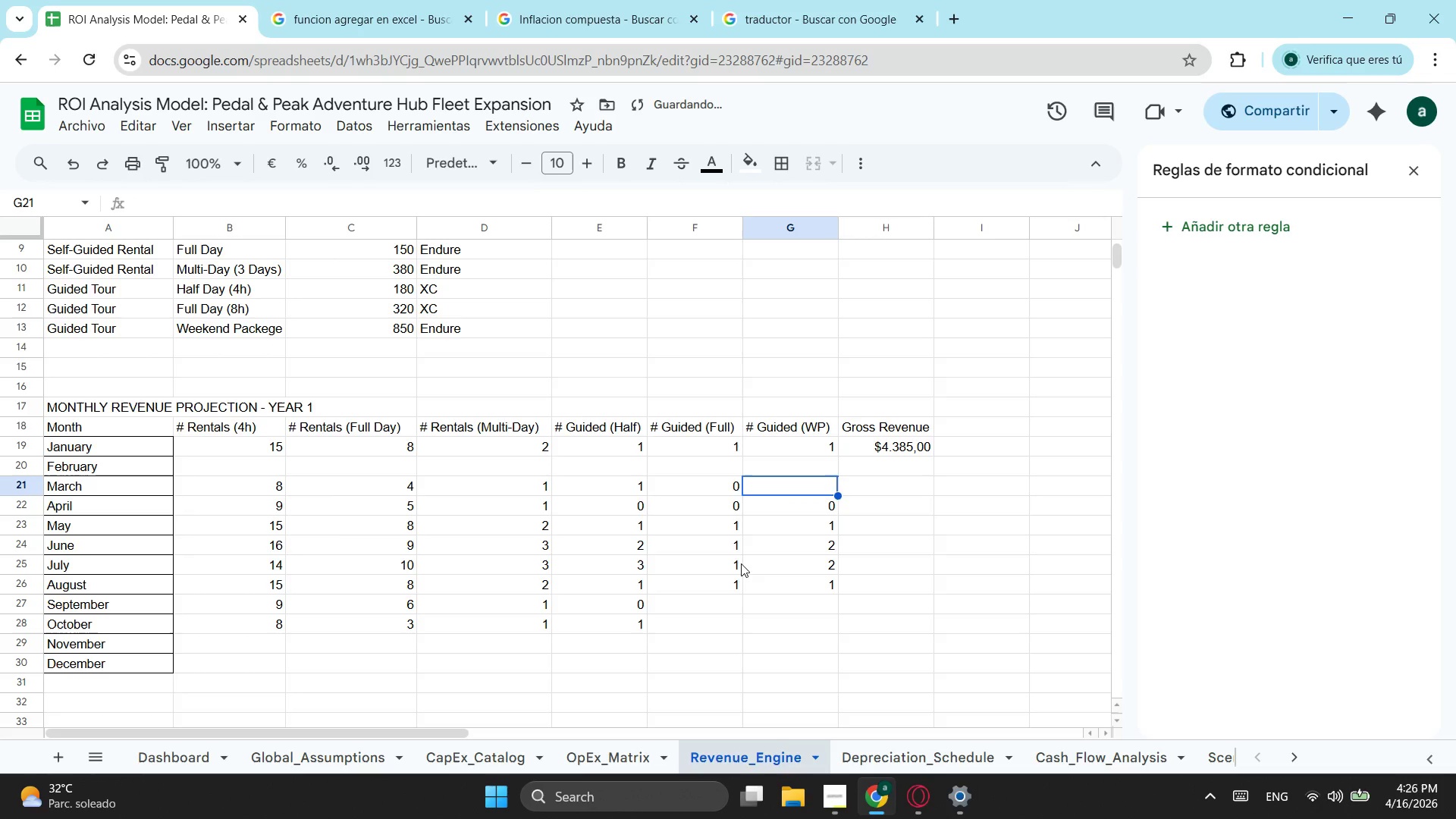 
key(0)
 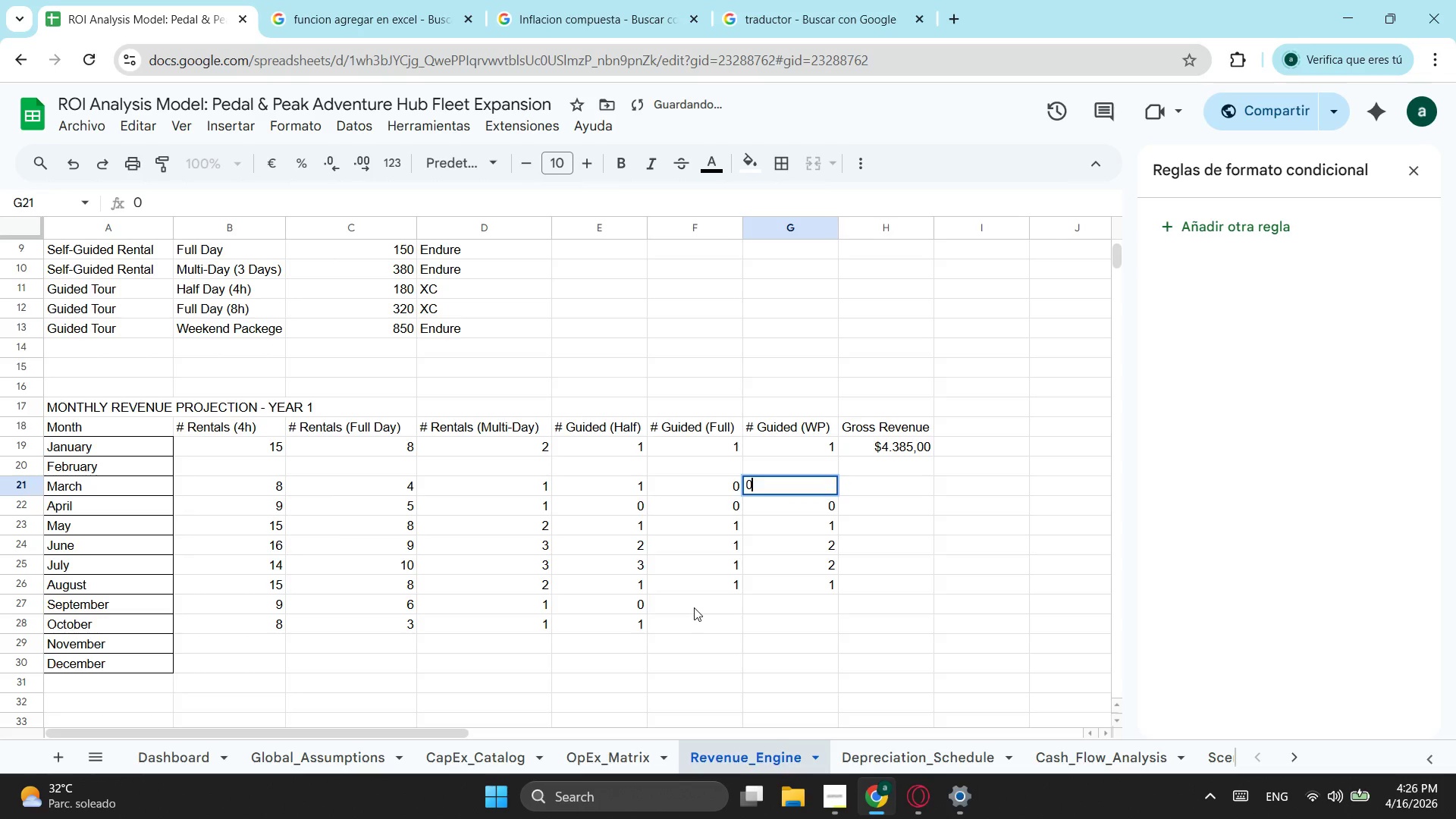 
left_click([694, 607])
 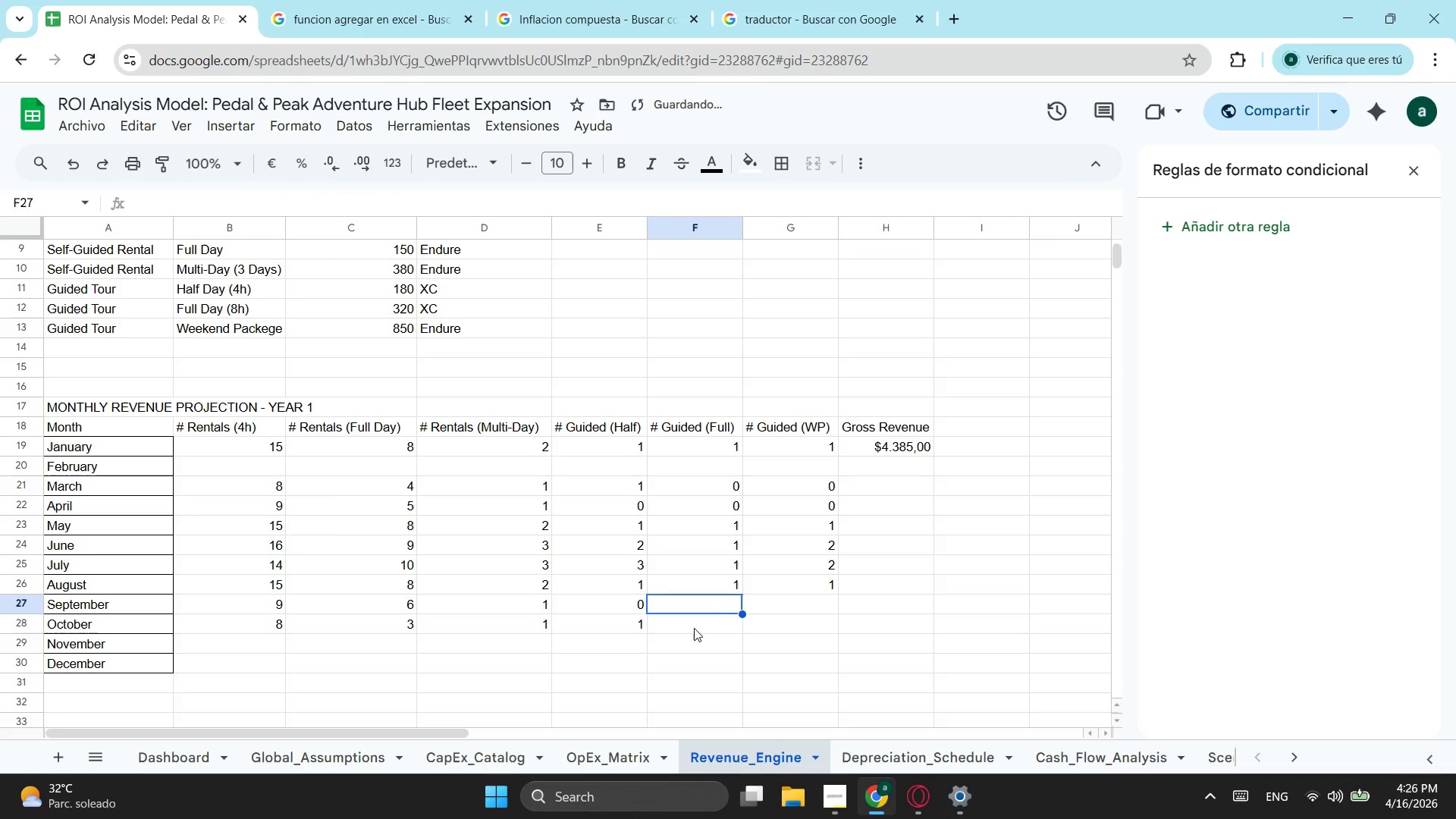 
key(0)
 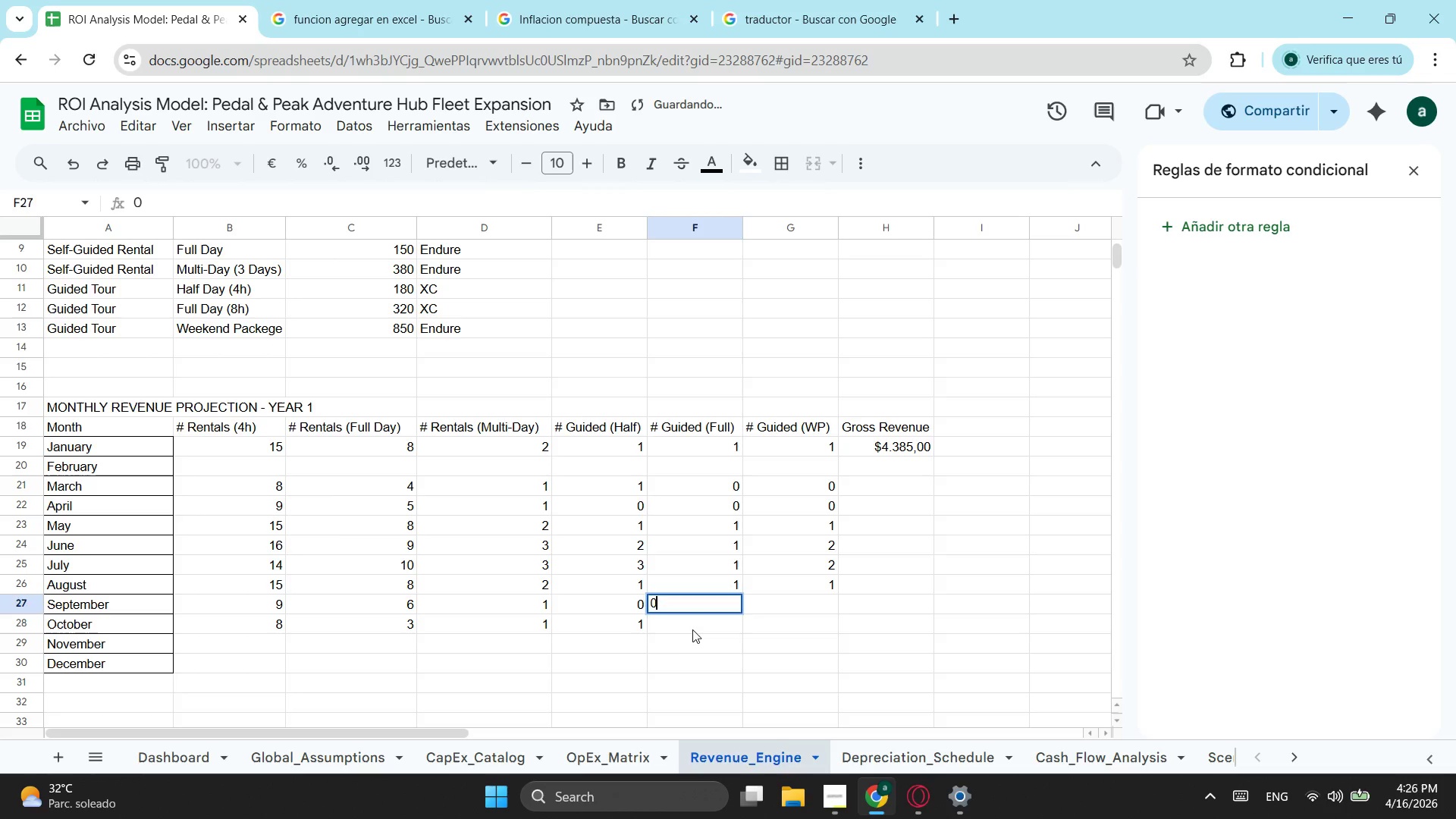 
left_click([692, 629])
 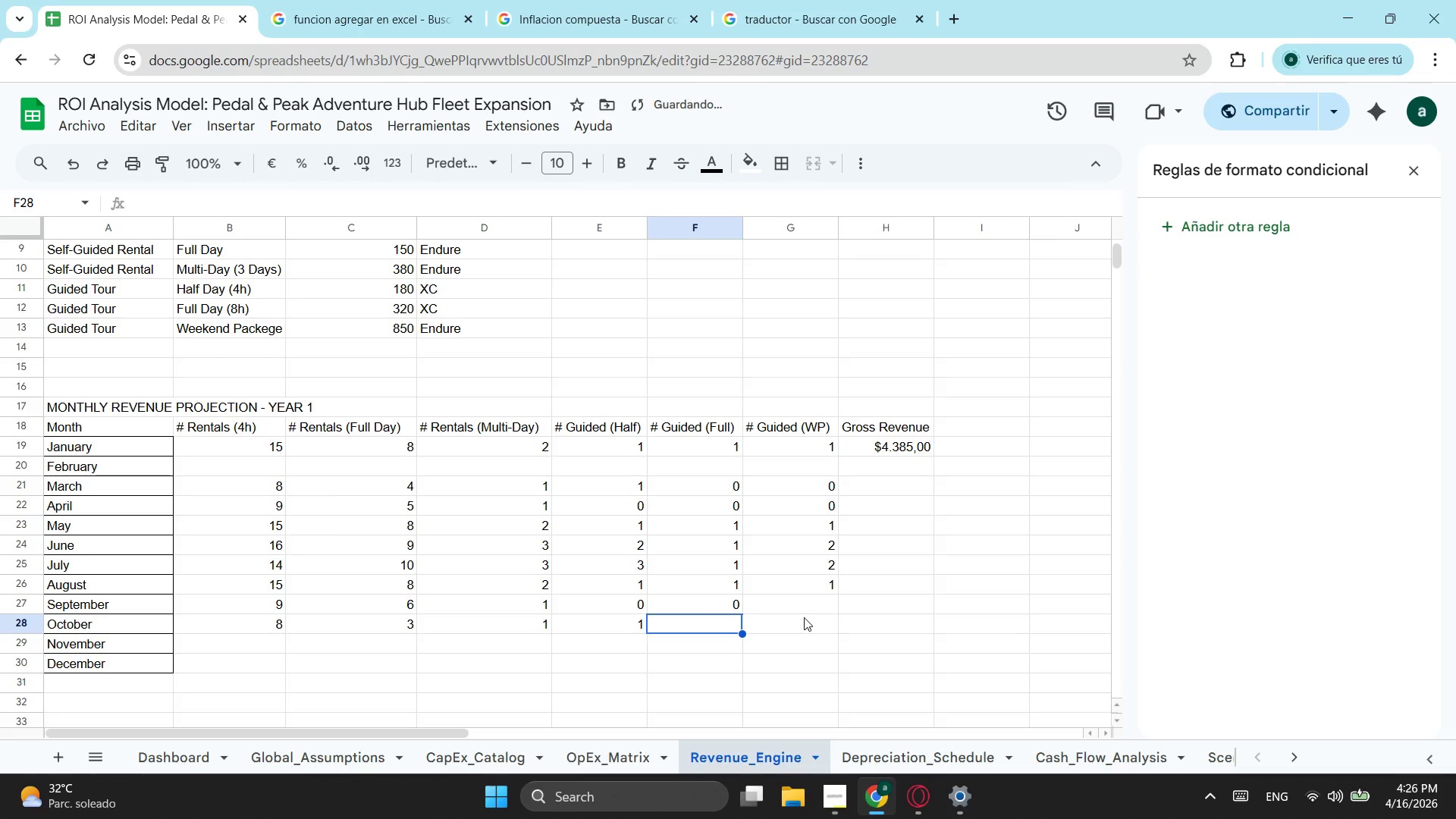 
key(0)
 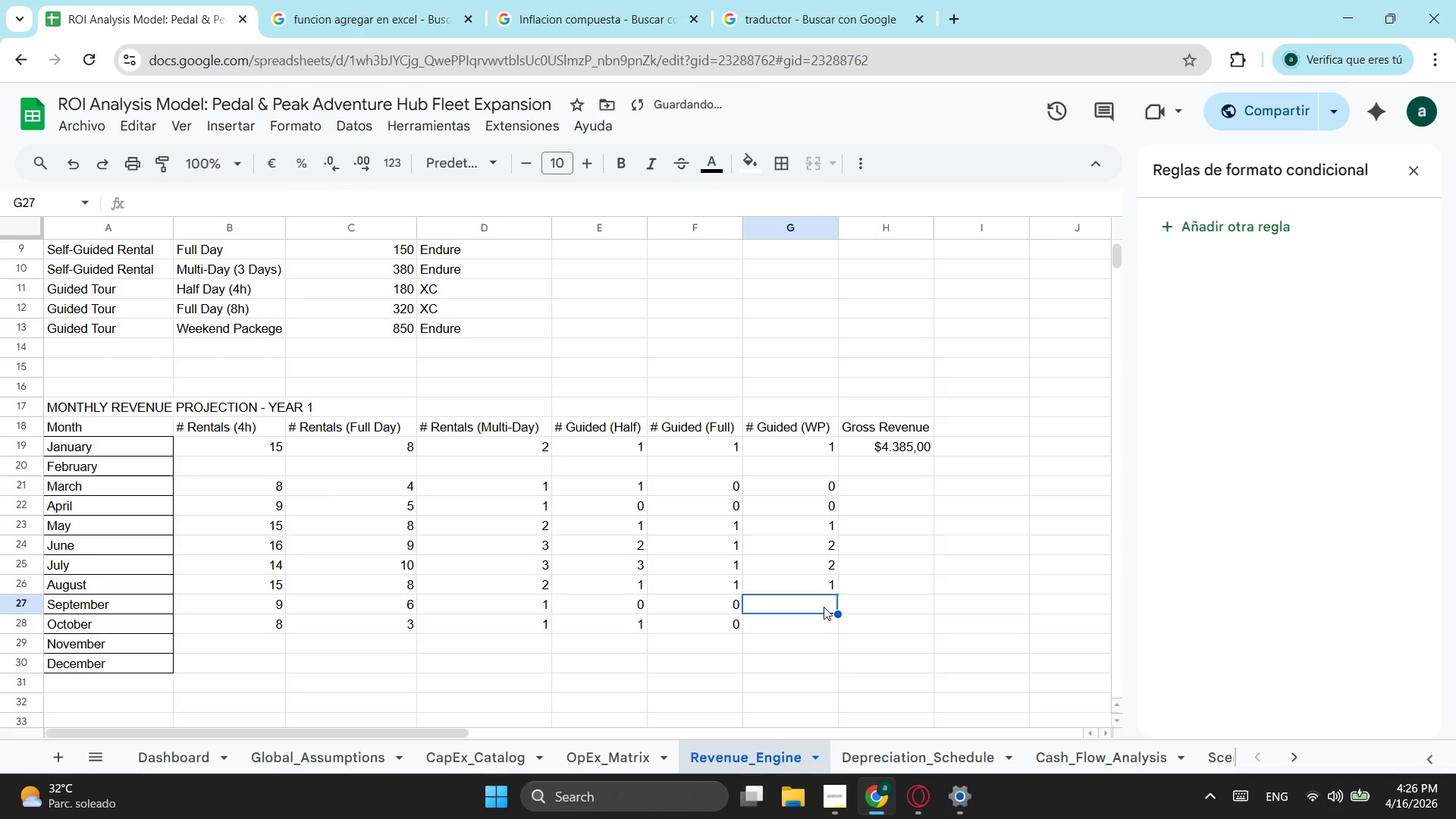 
double_click([814, 612])
 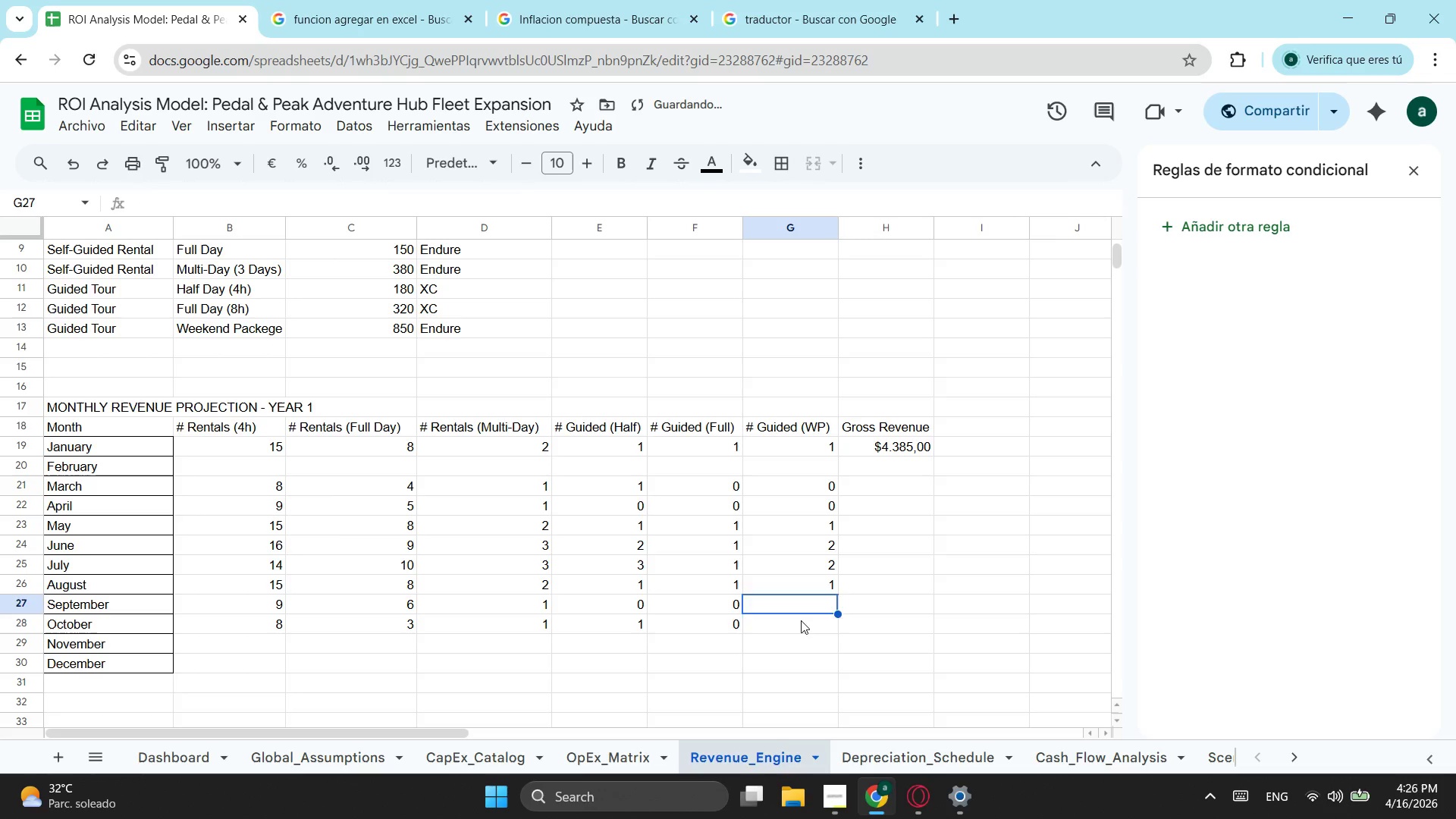 
triple_click([801, 620])
 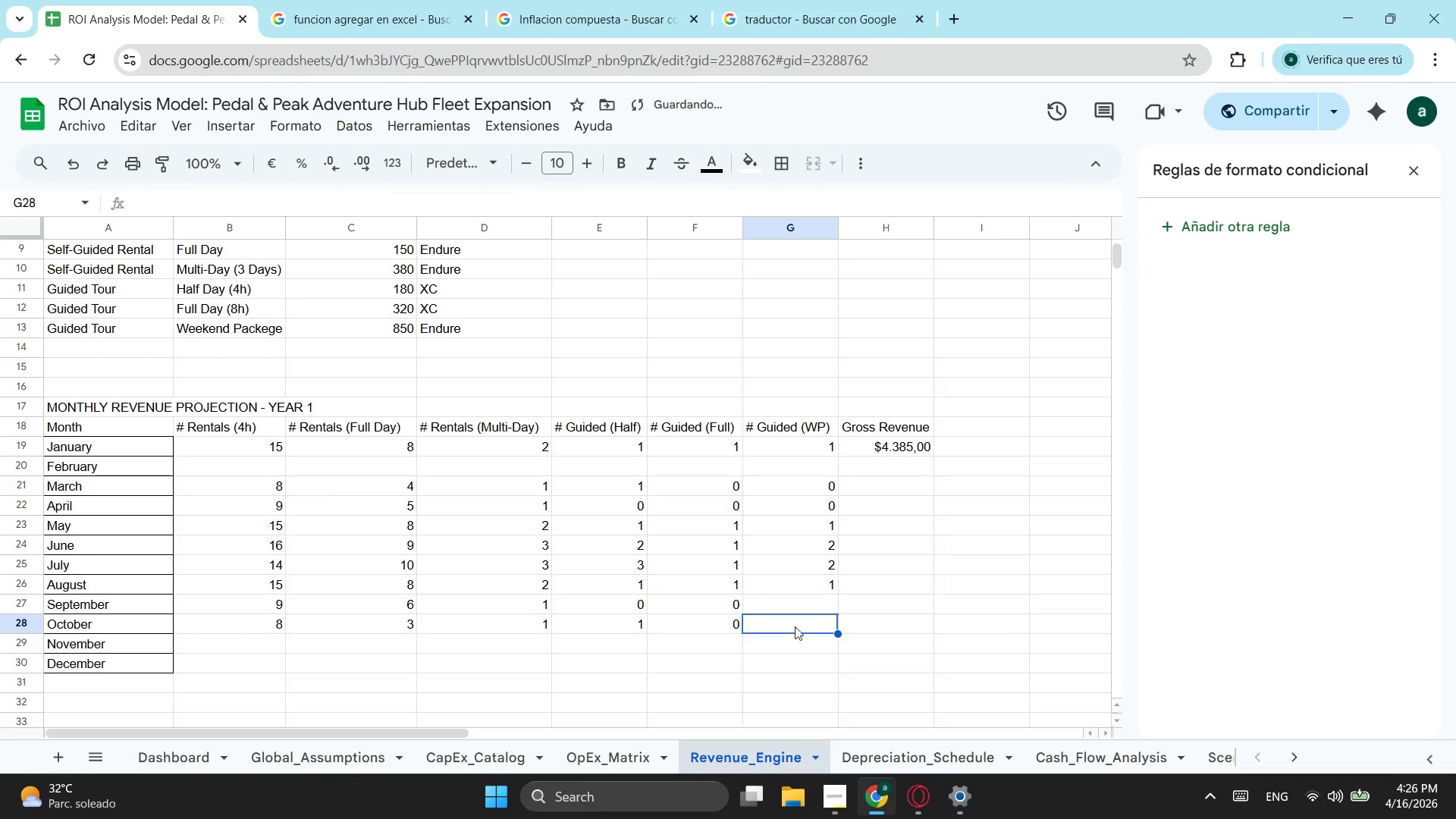 
key(0)
 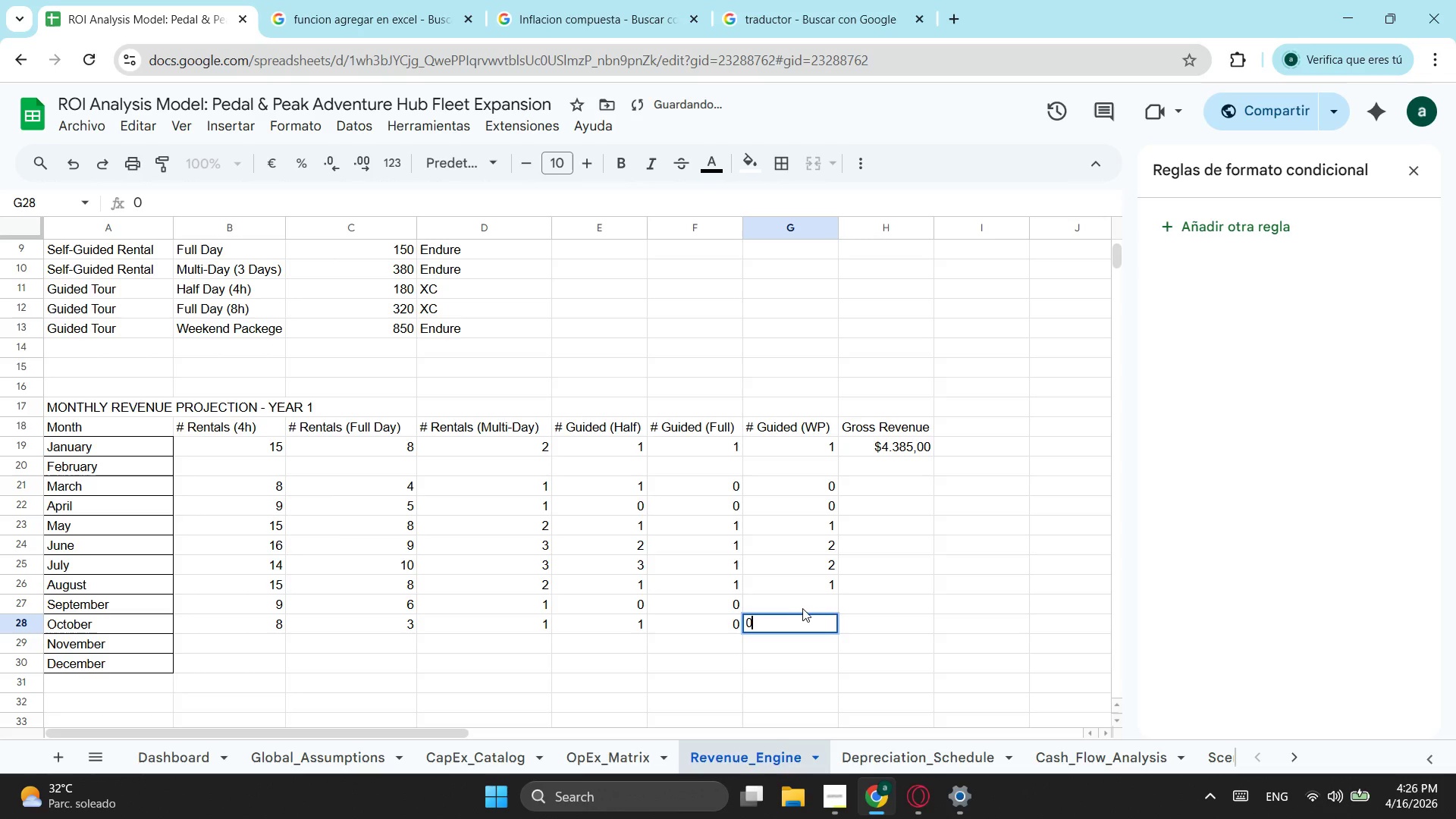 
left_click([804, 608])
 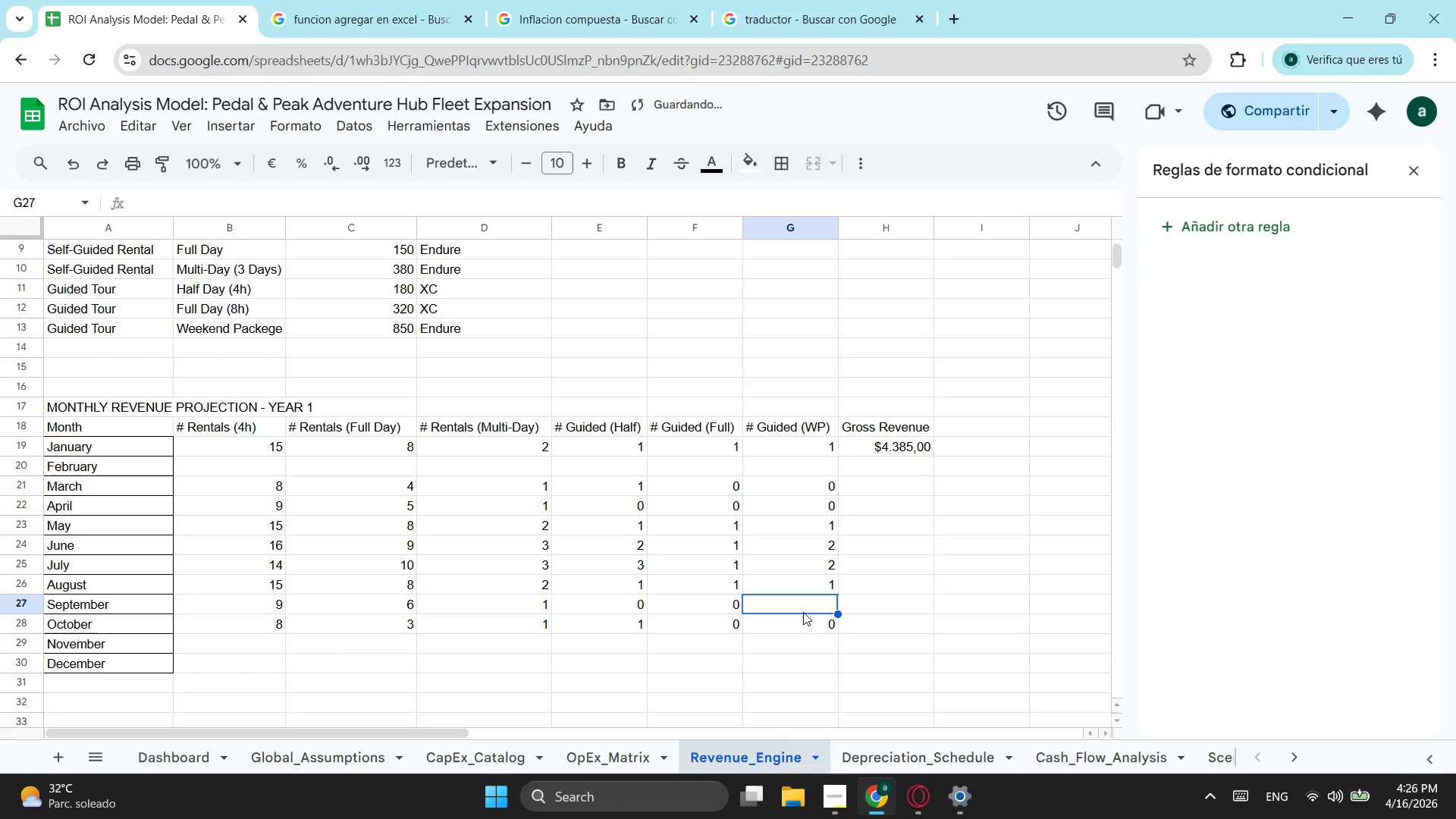 
key(0)
 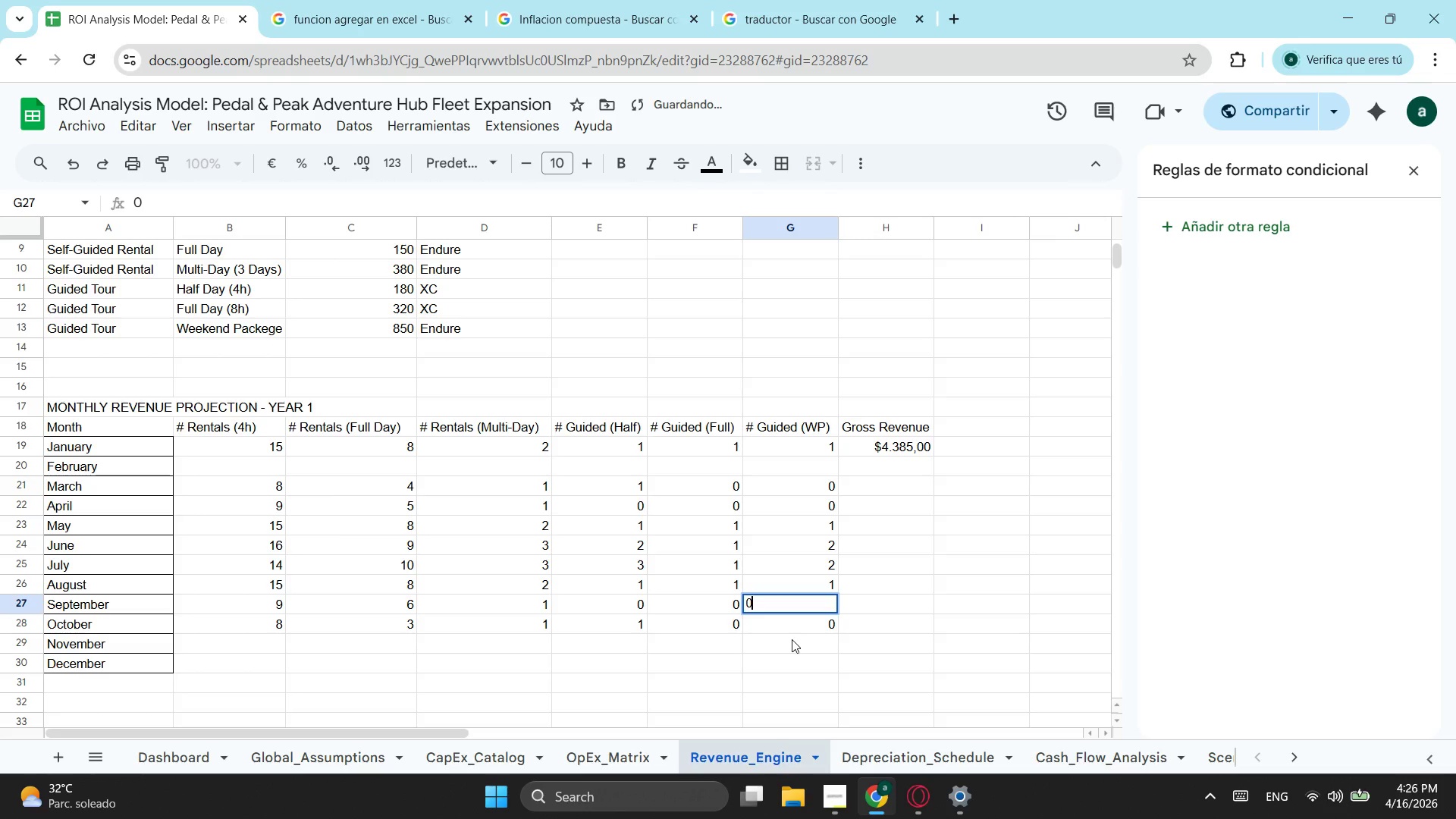 
left_click([792, 639])
 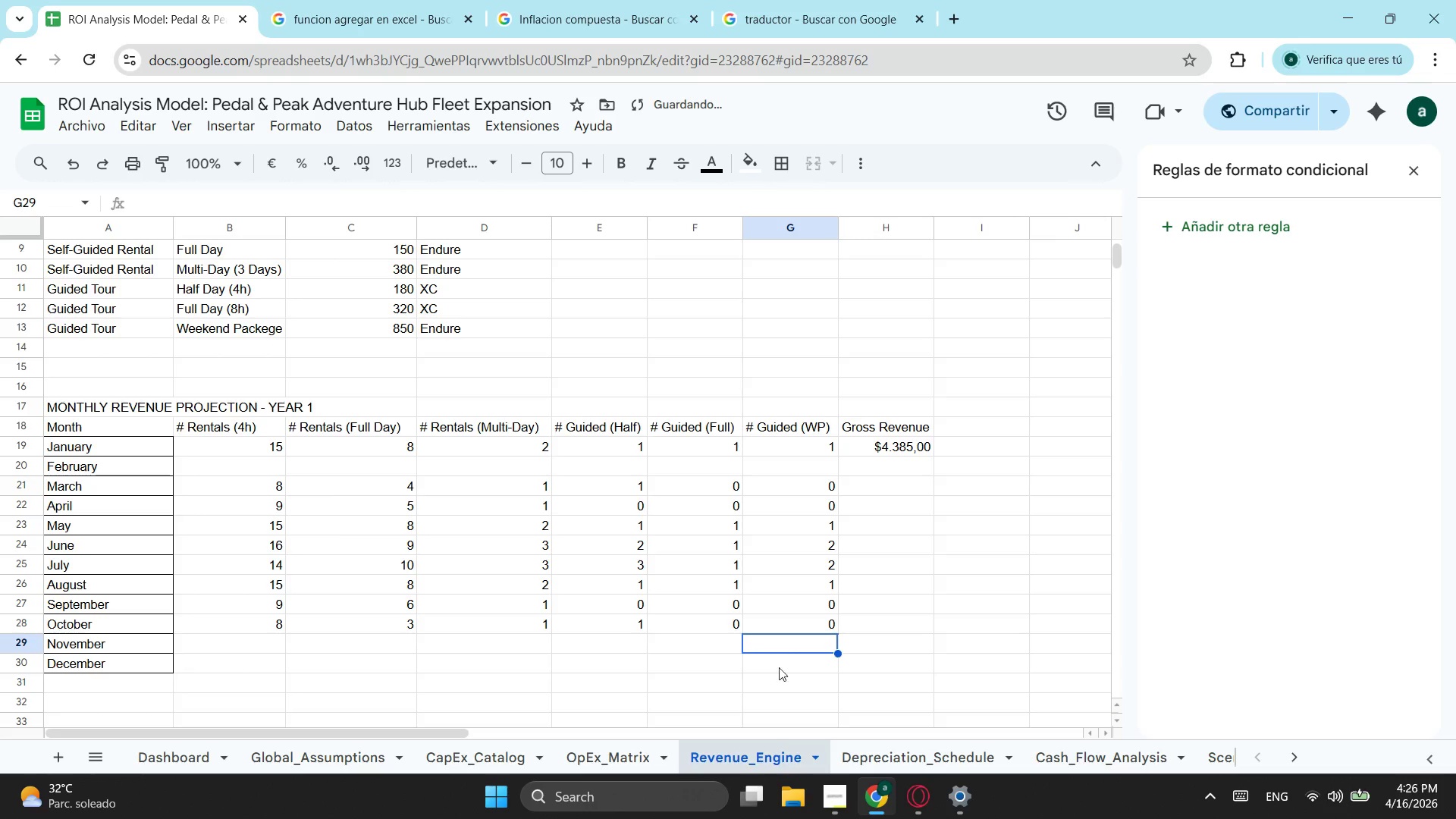 
key(0)
 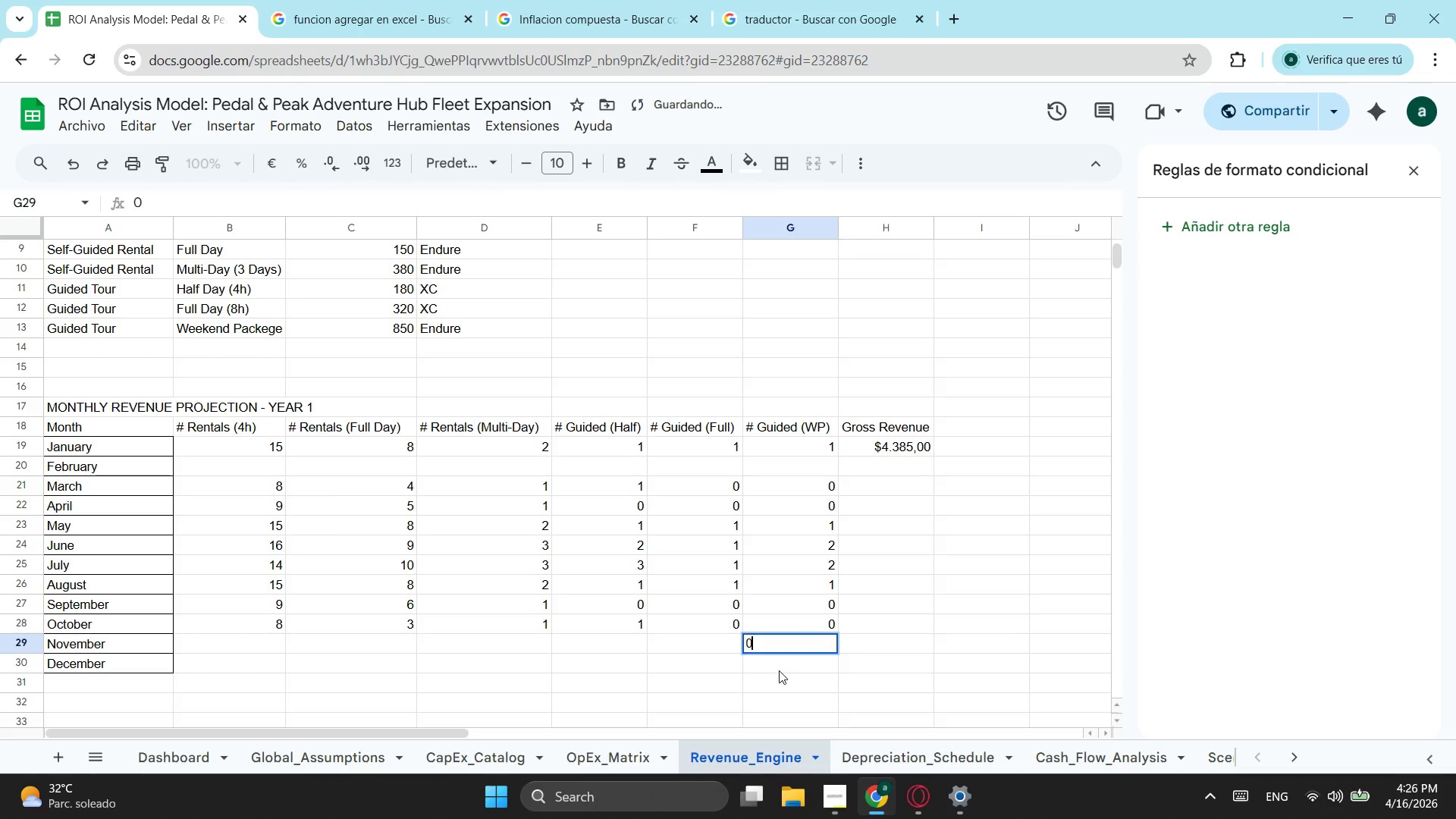 
left_click([779, 670])
 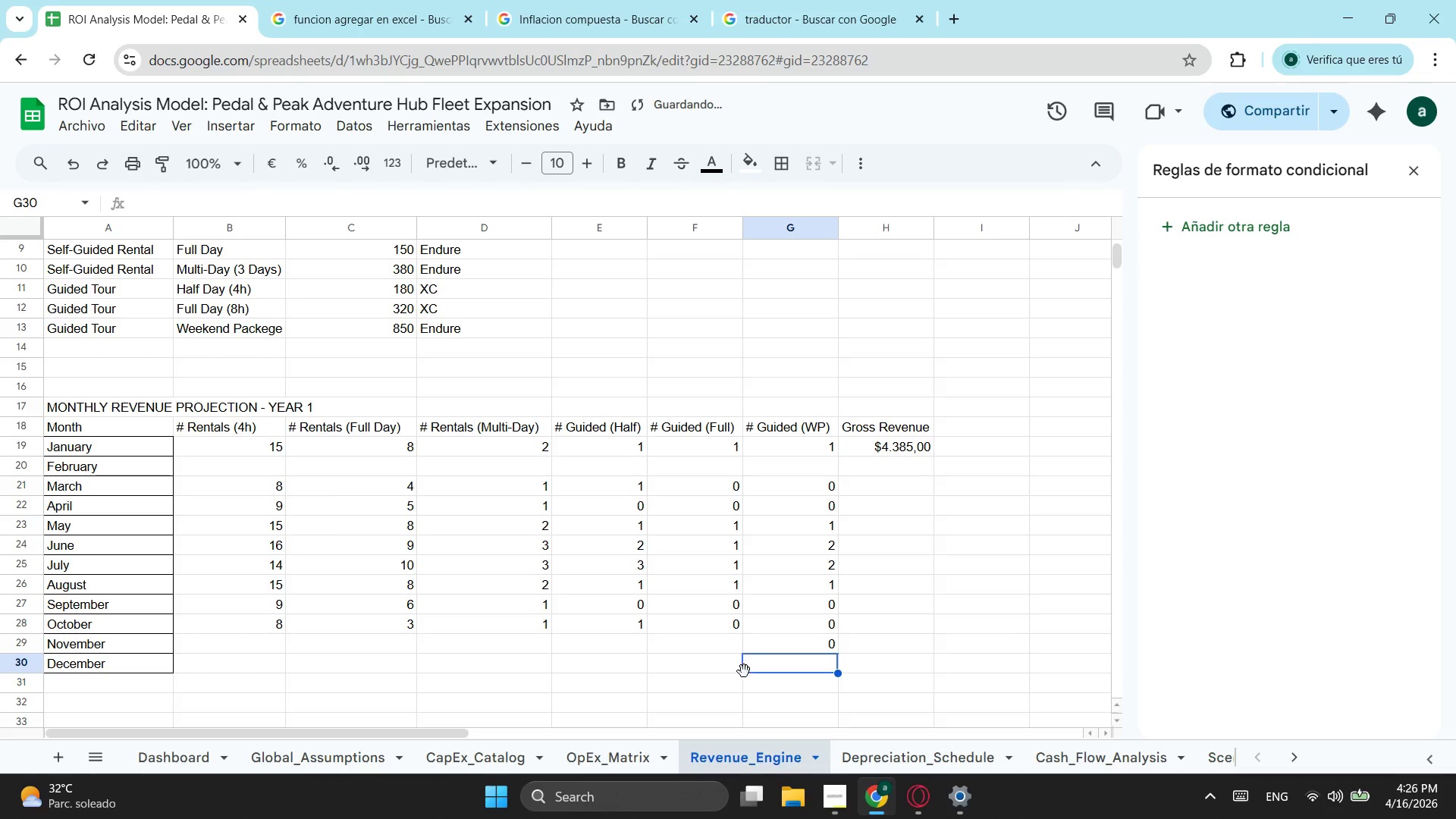 
key(0)
 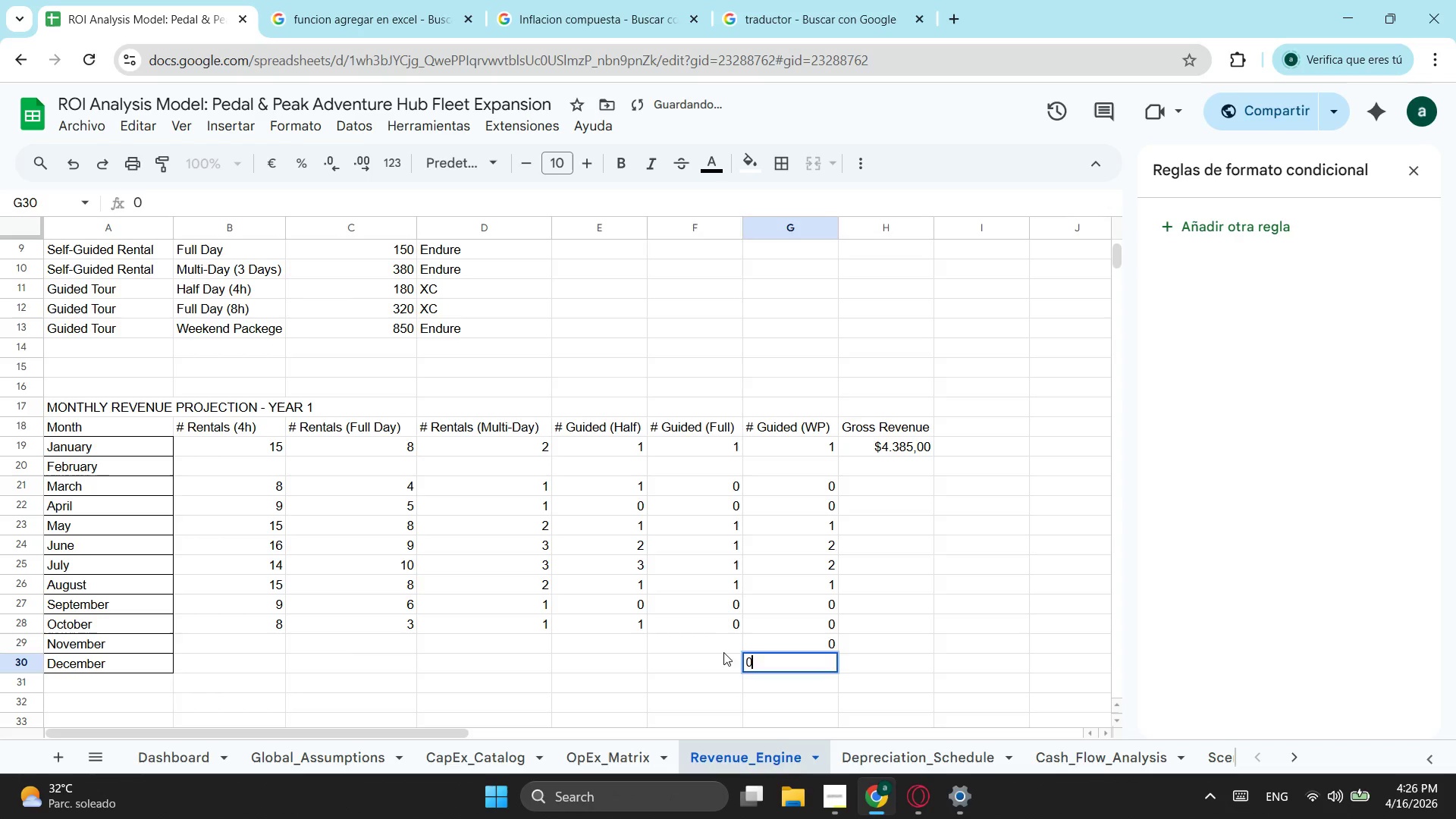 
left_click([723, 652])
 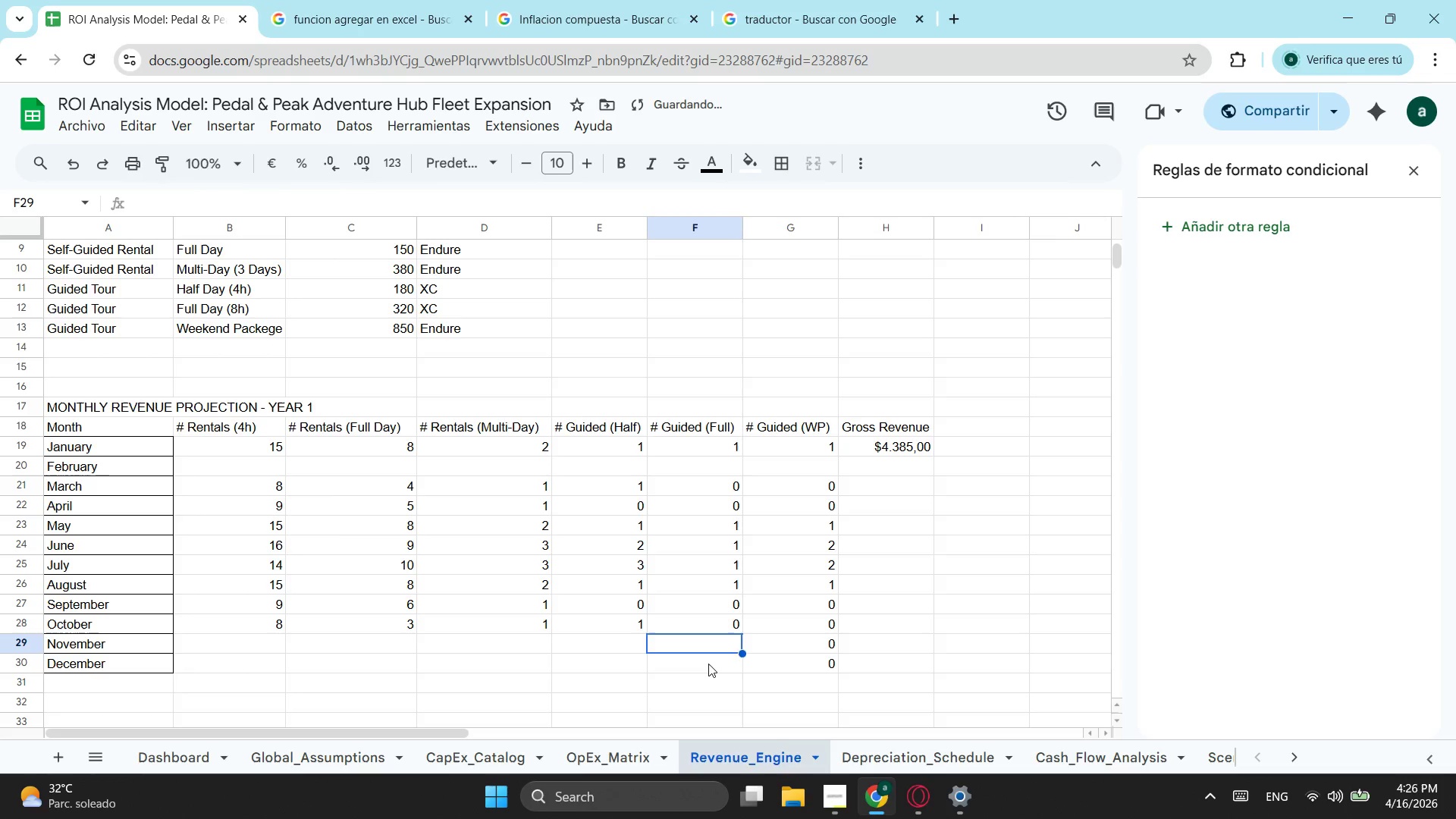 
key(0)
 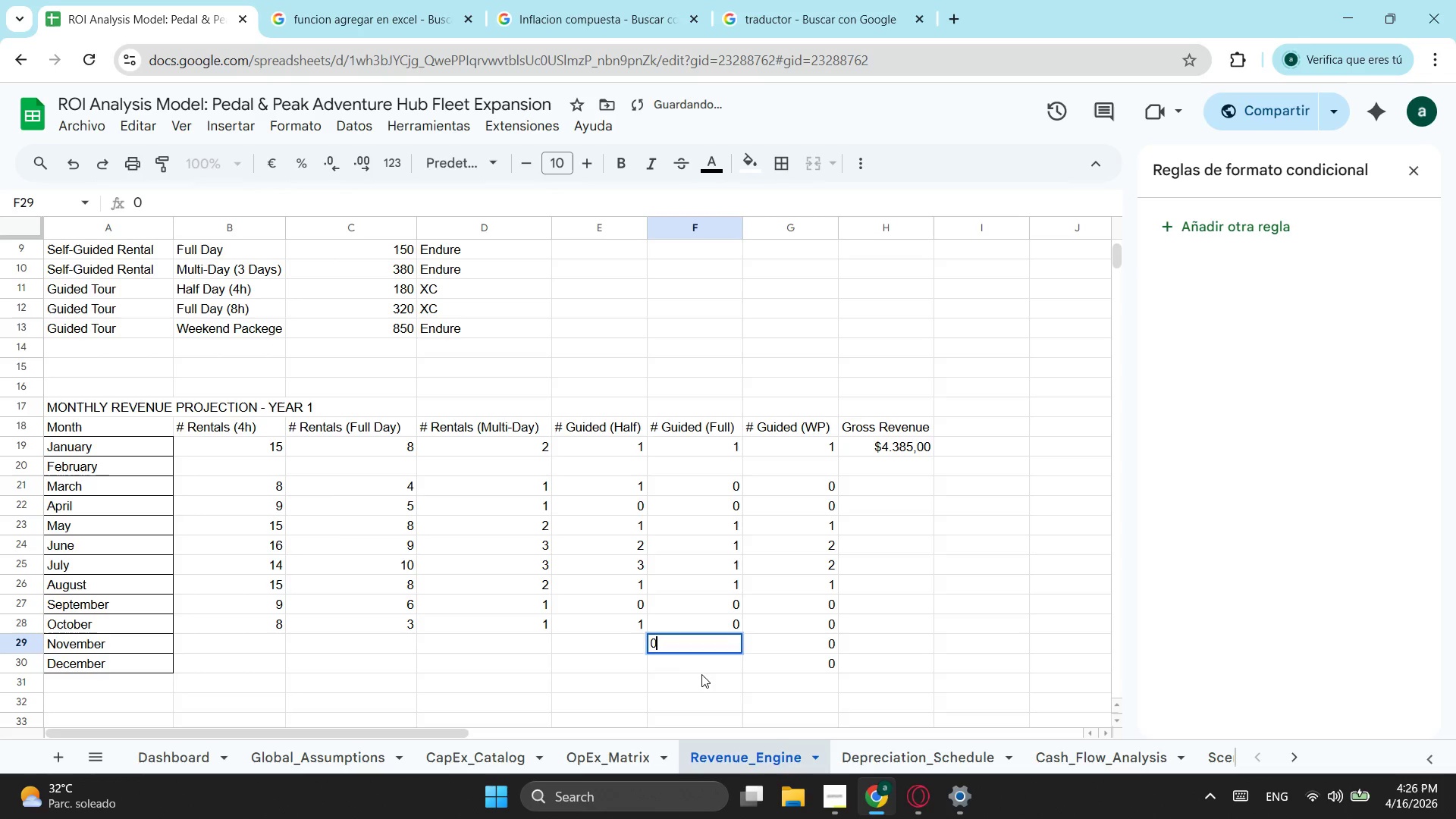 
left_click([703, 673])
 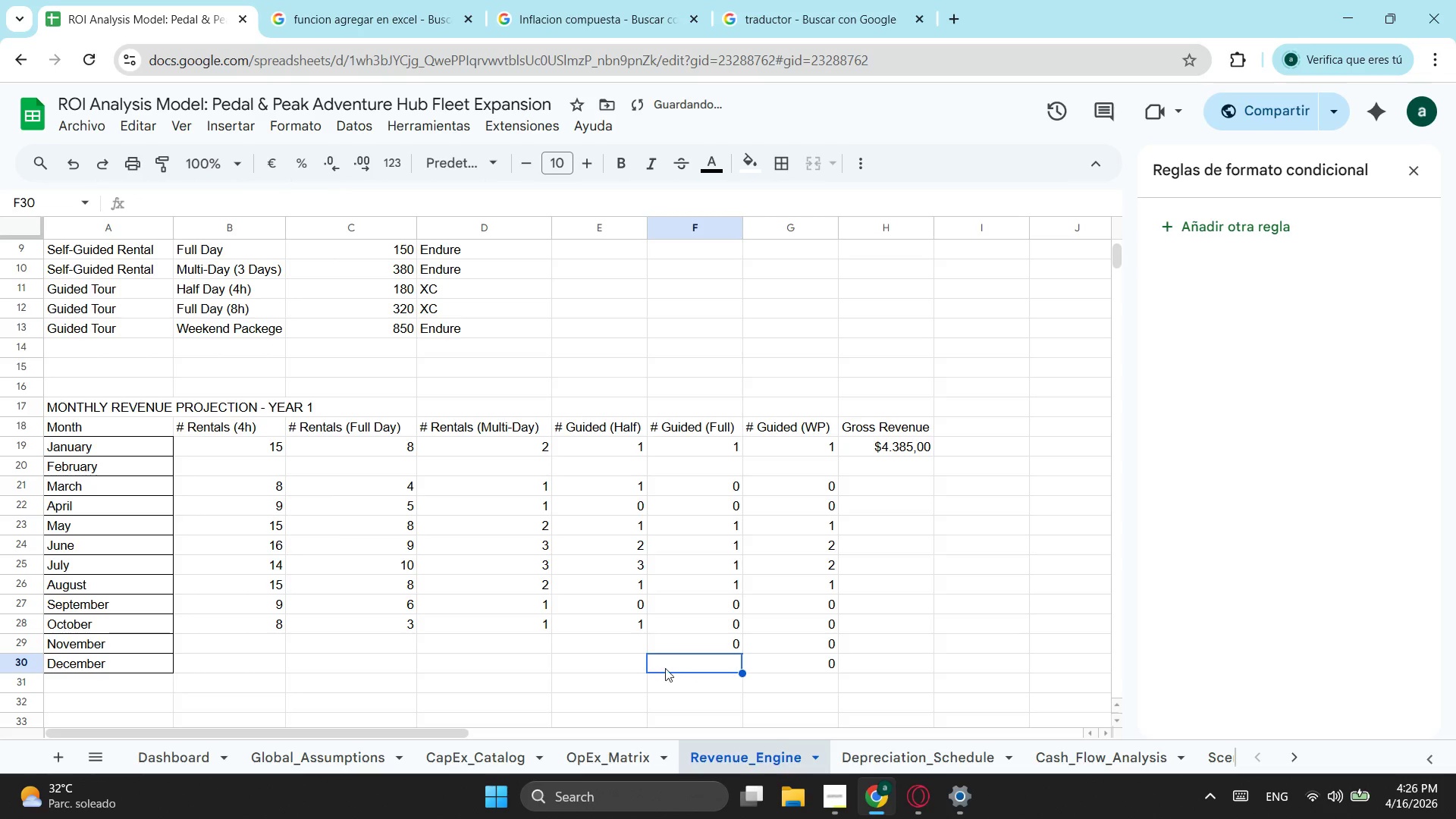 
key(0)
 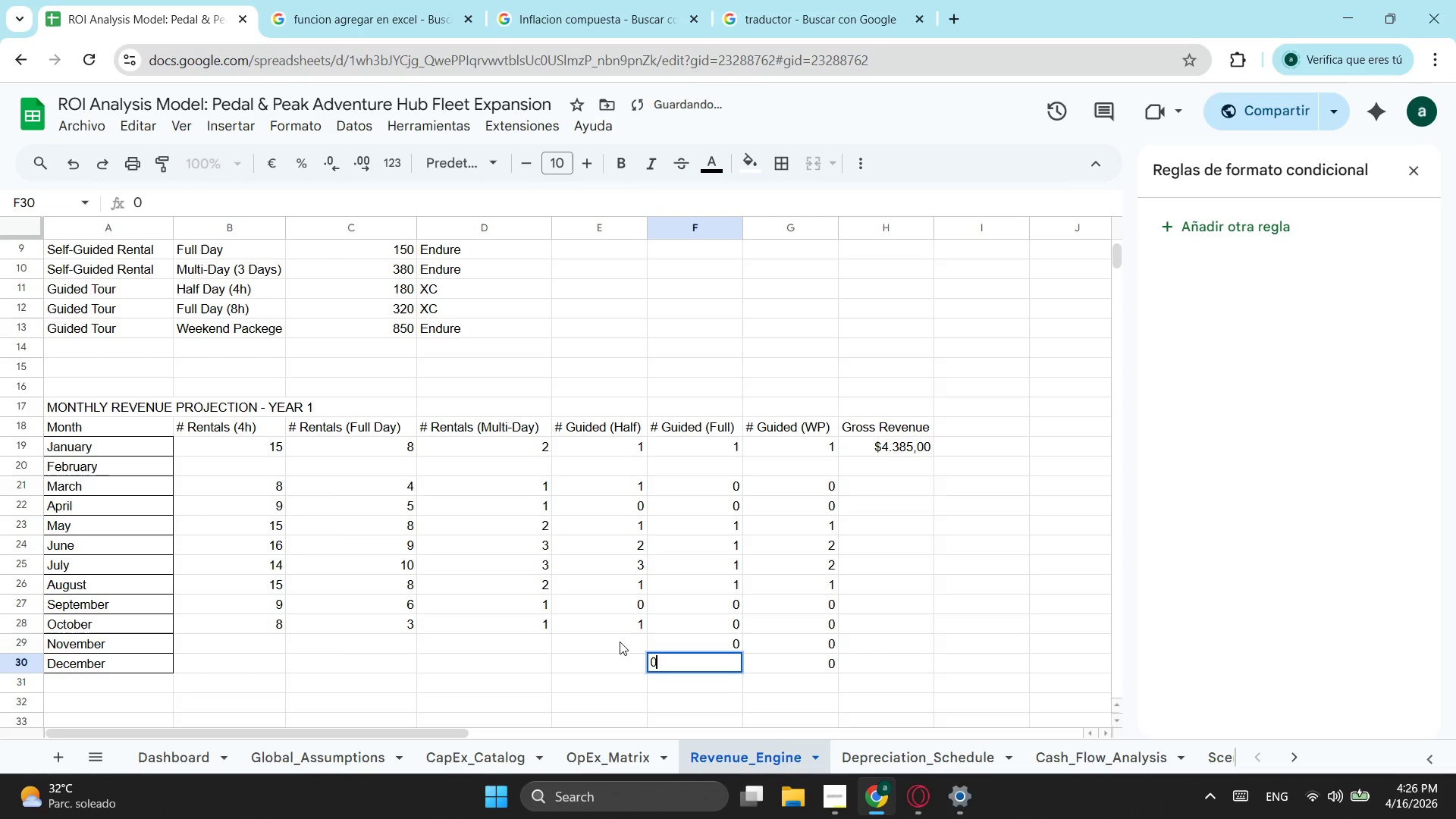 
left_click([620, 642])
 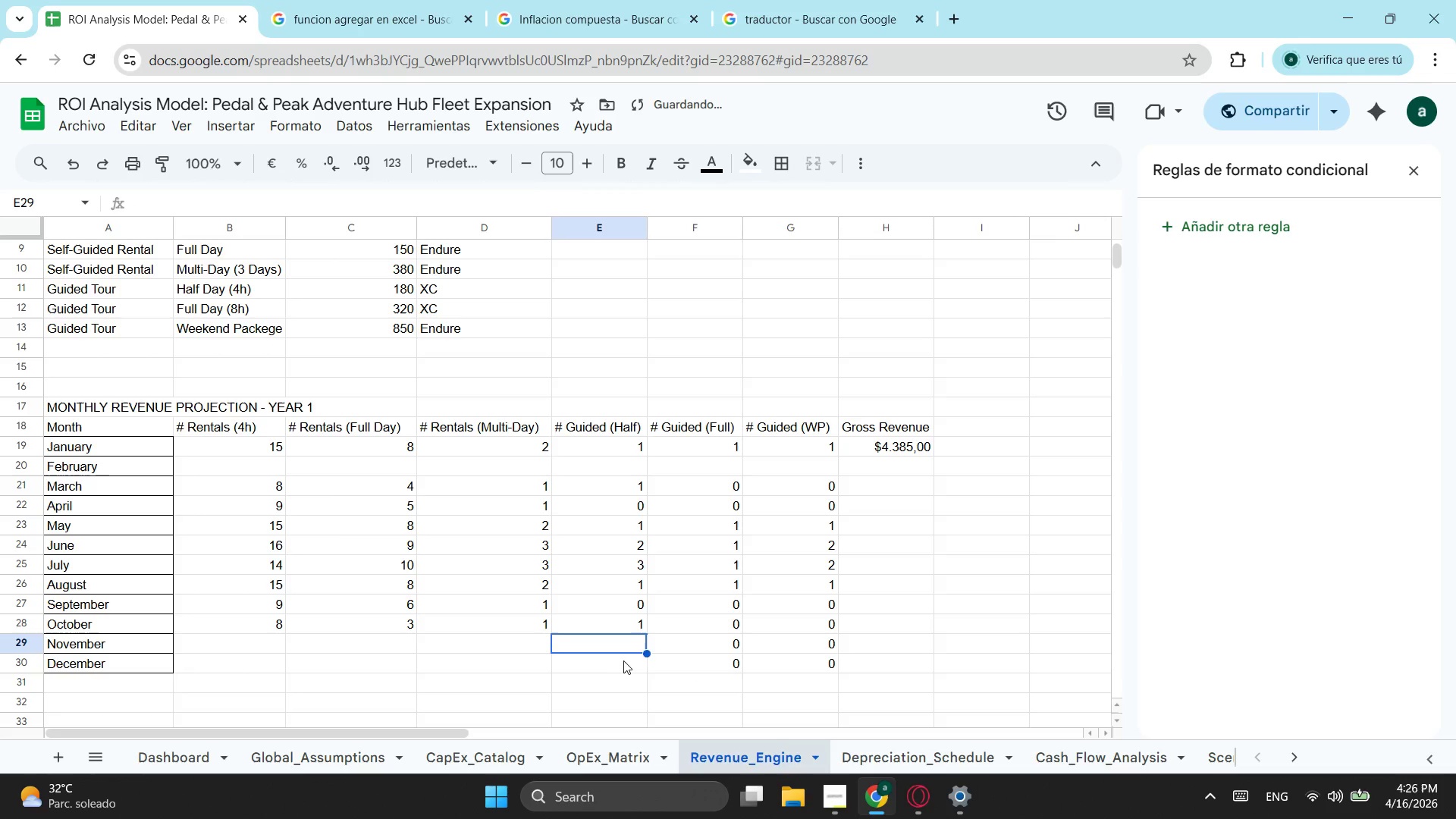 
key(0)
 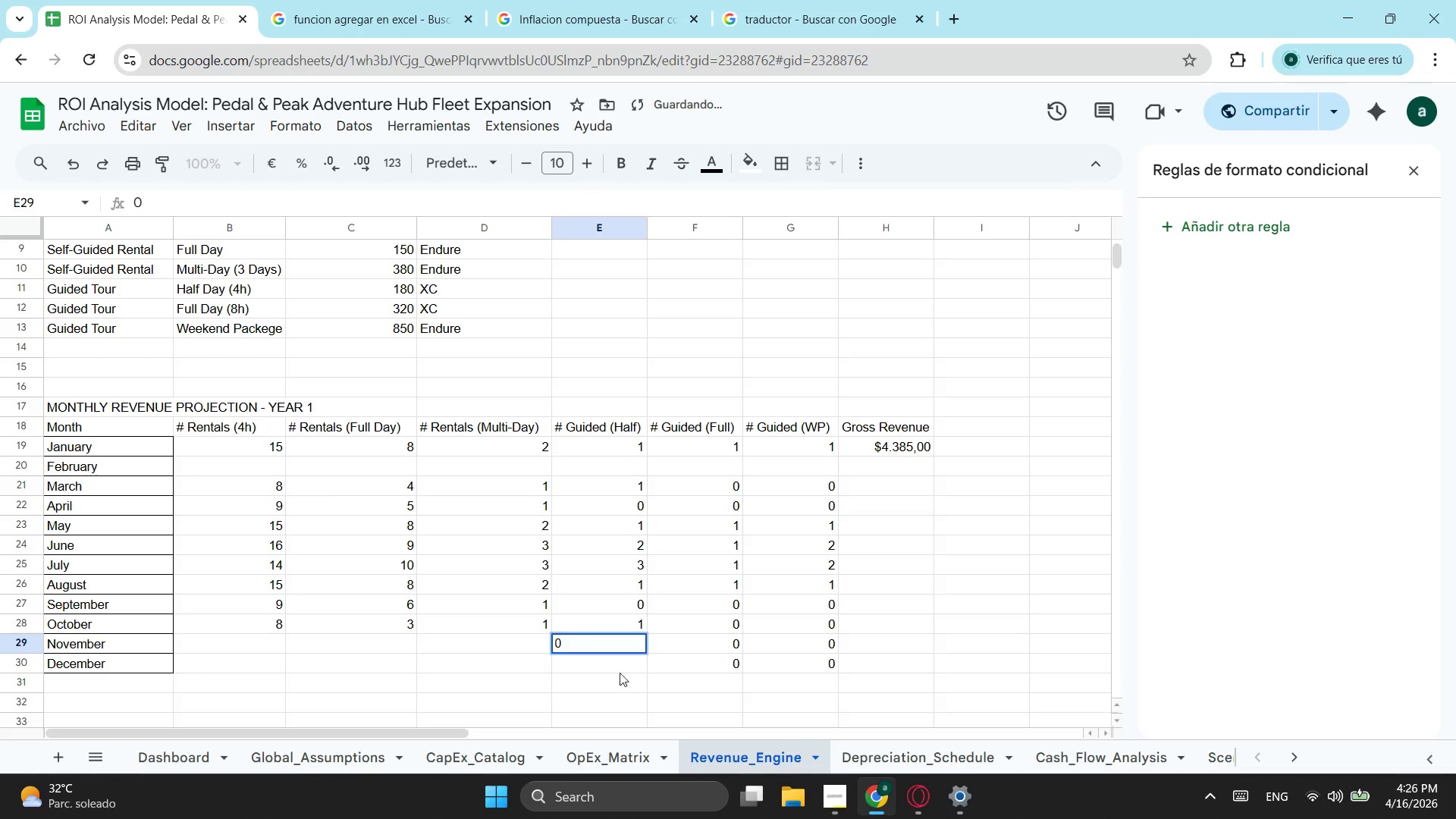 
left_click([619, 667])
 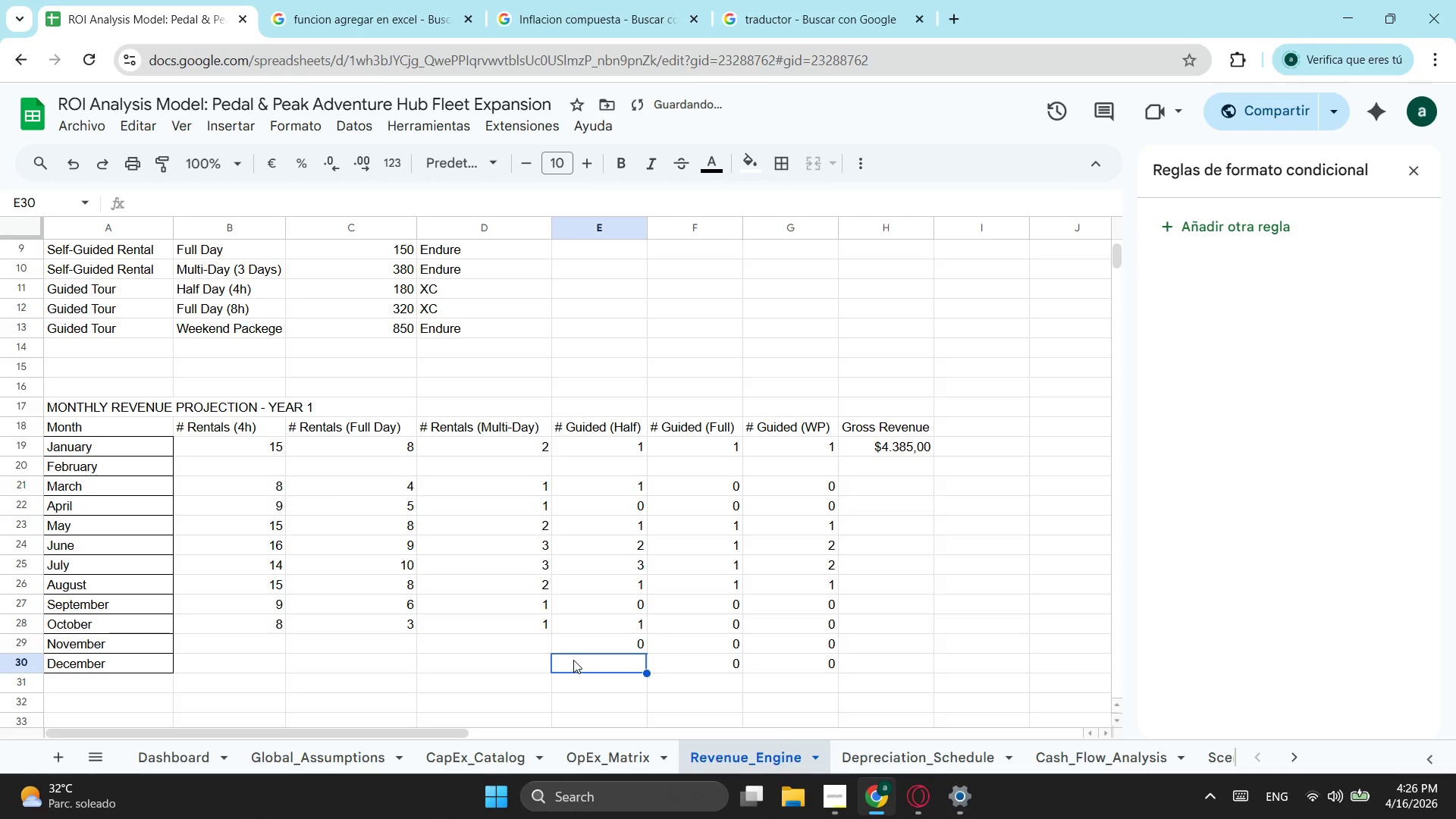 
key(0)
 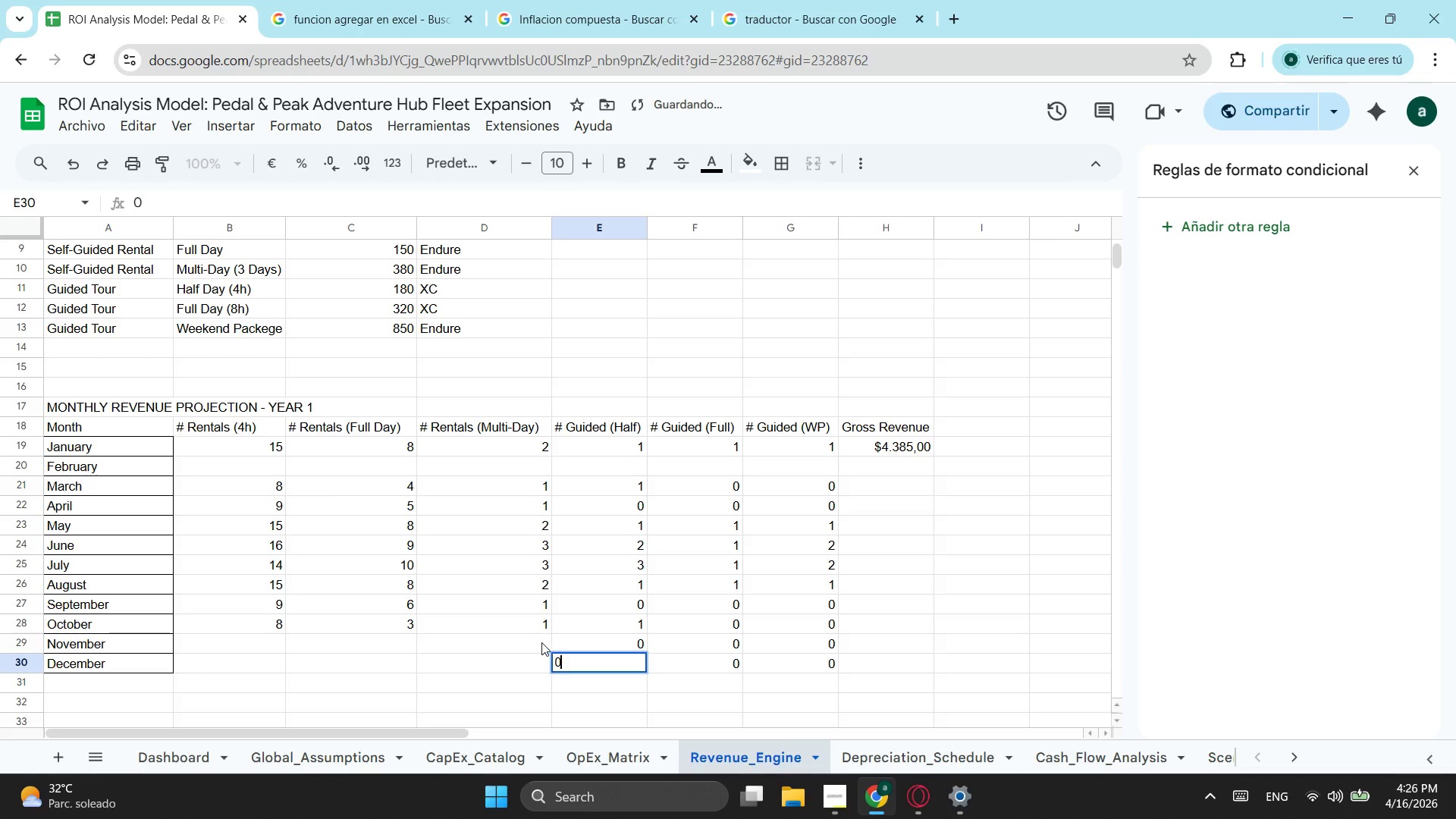 
left_click([540, 642])
 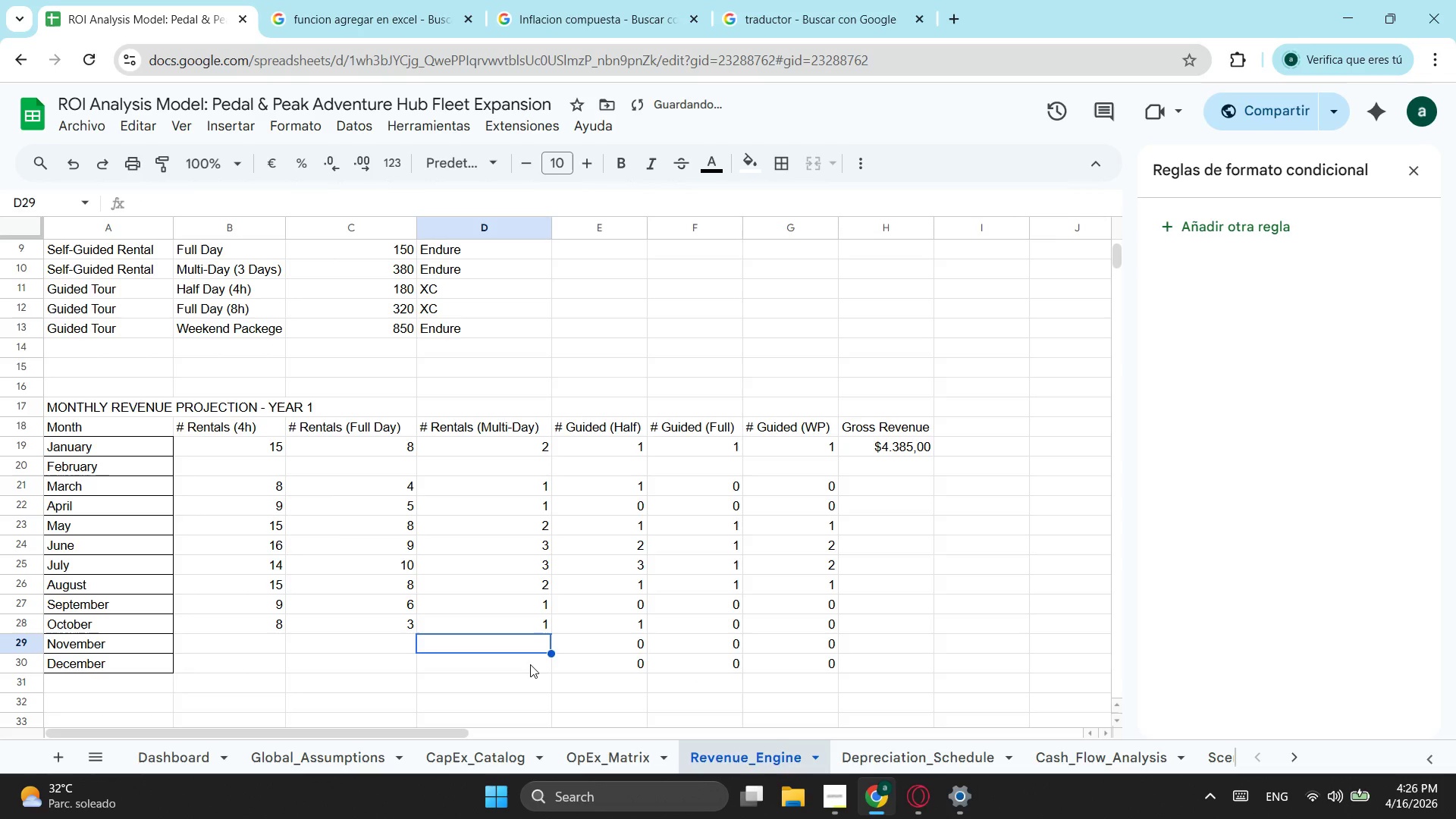 
key(0)
 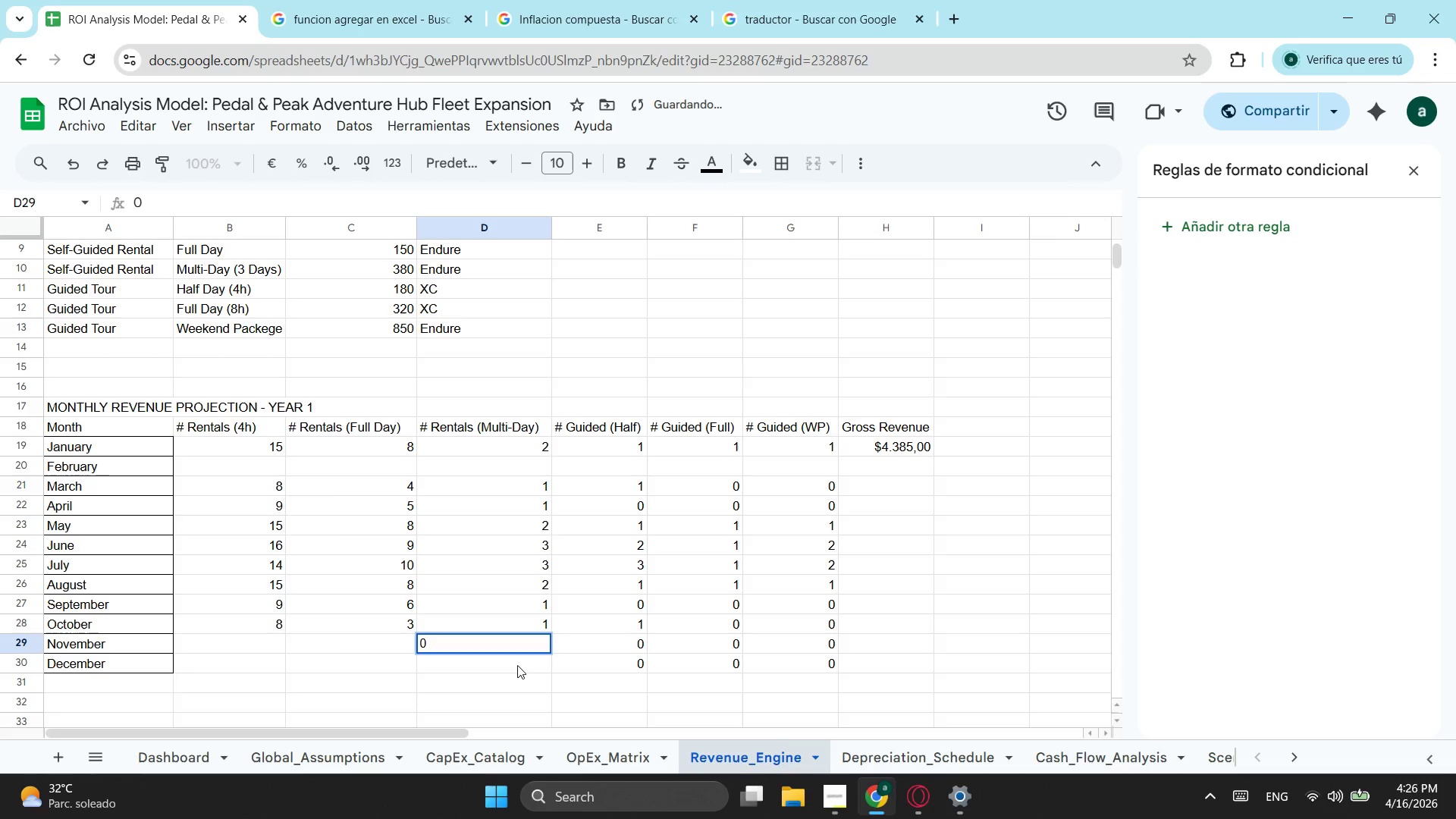 
left_click([517, 665])
 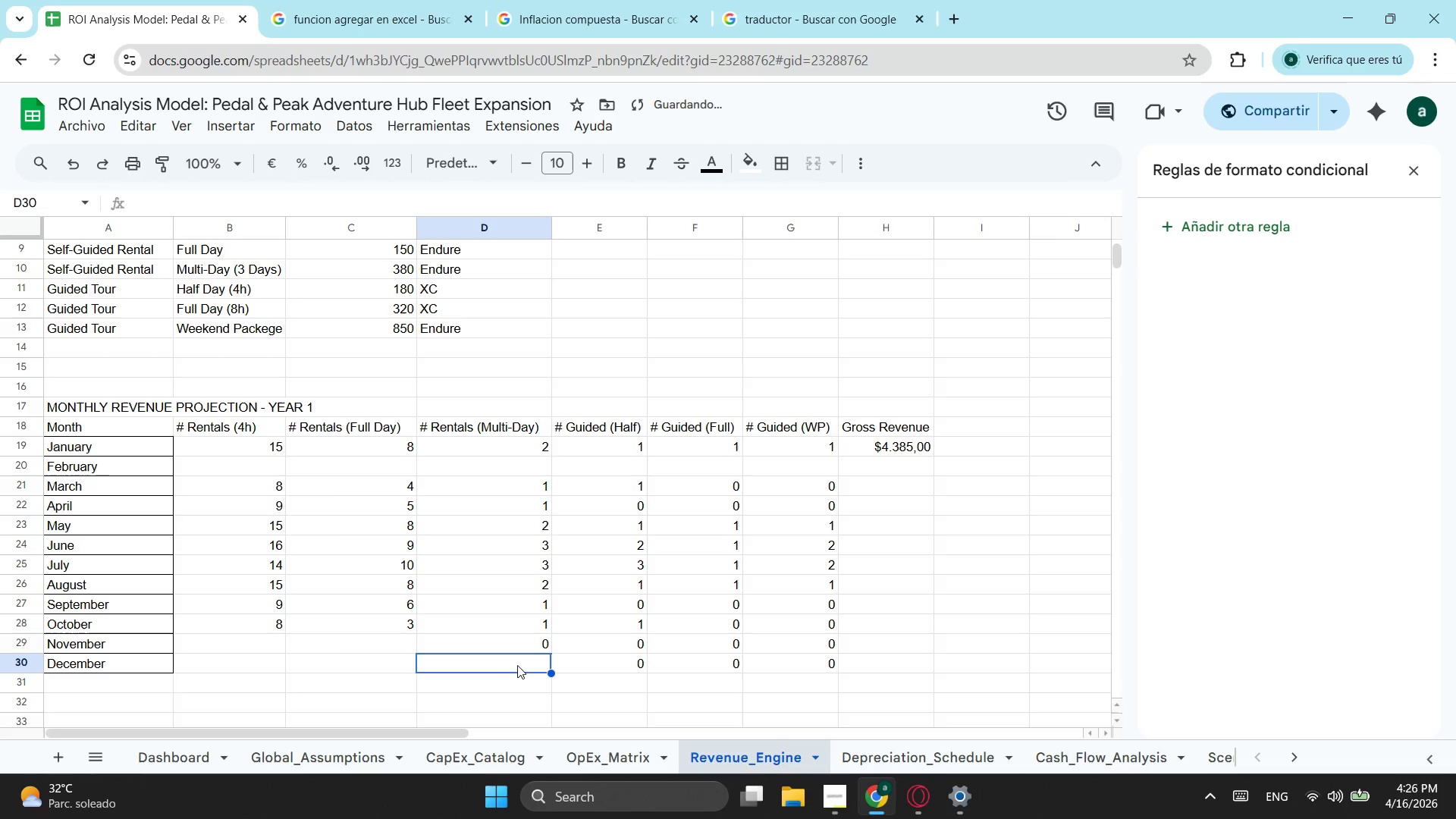 
key(1)
 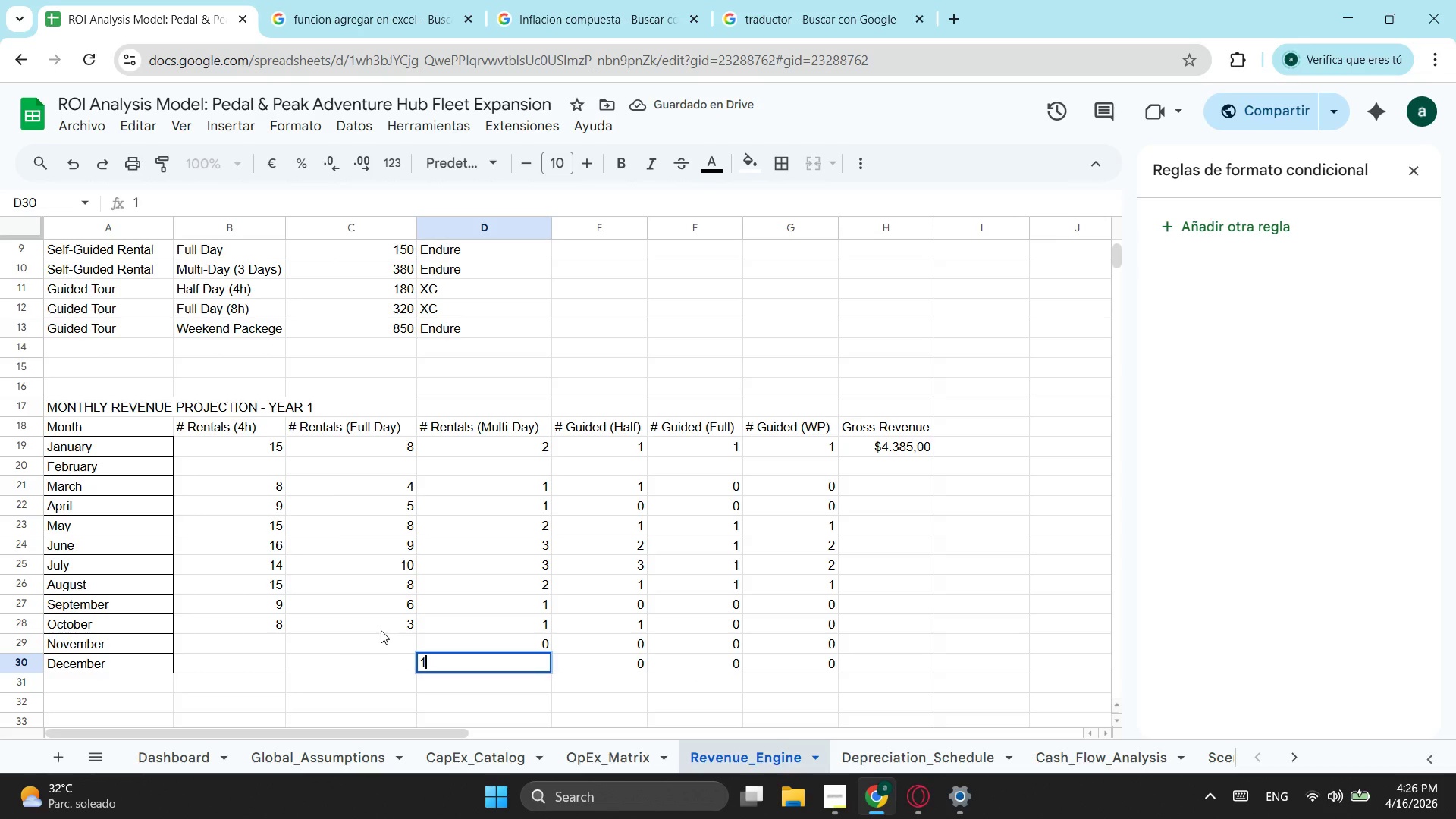 
left_click_drag(start_coordinate=[381, 635], to_coordinate=[386, 641])
 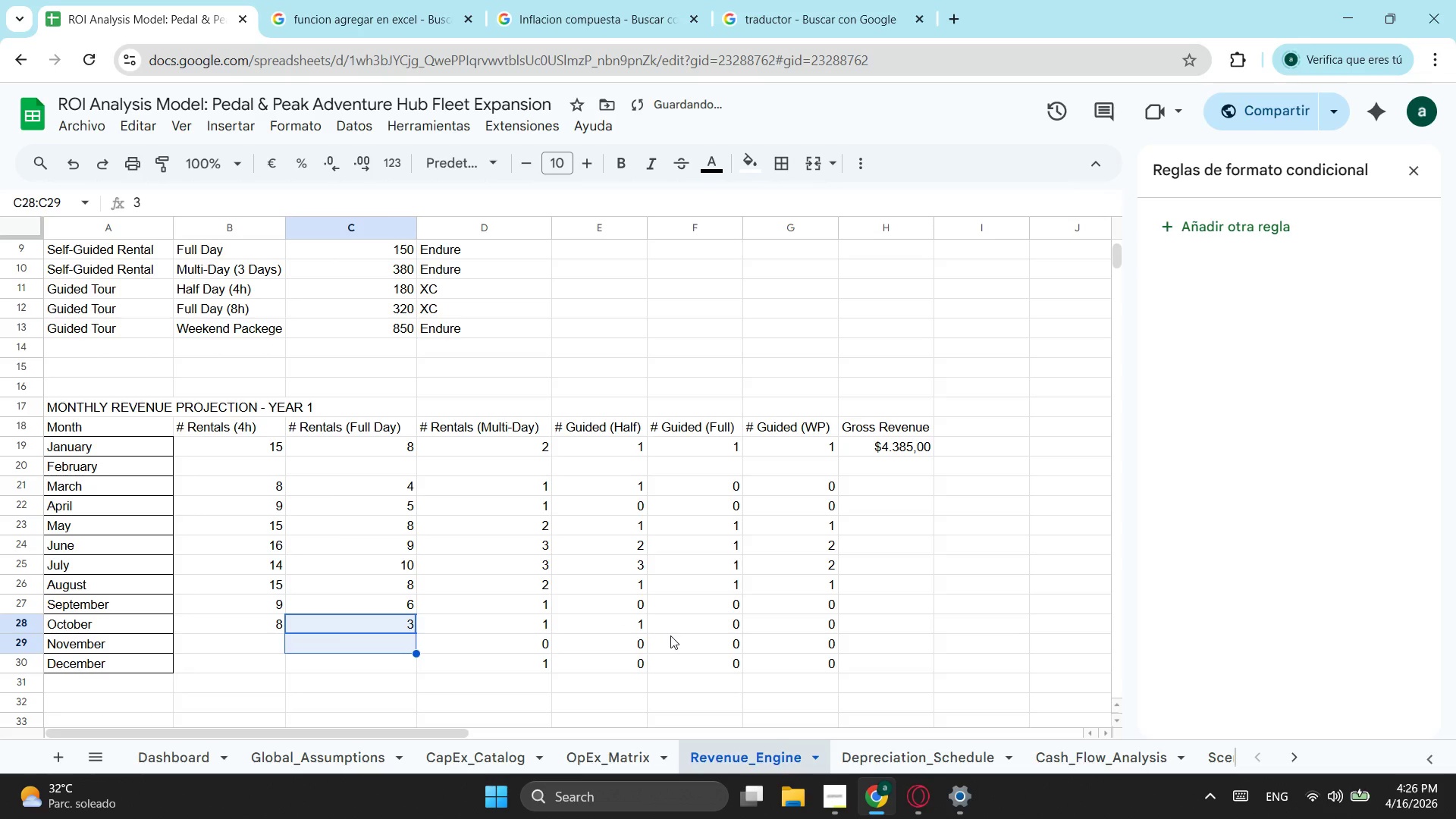 
left_click([670, 635])
 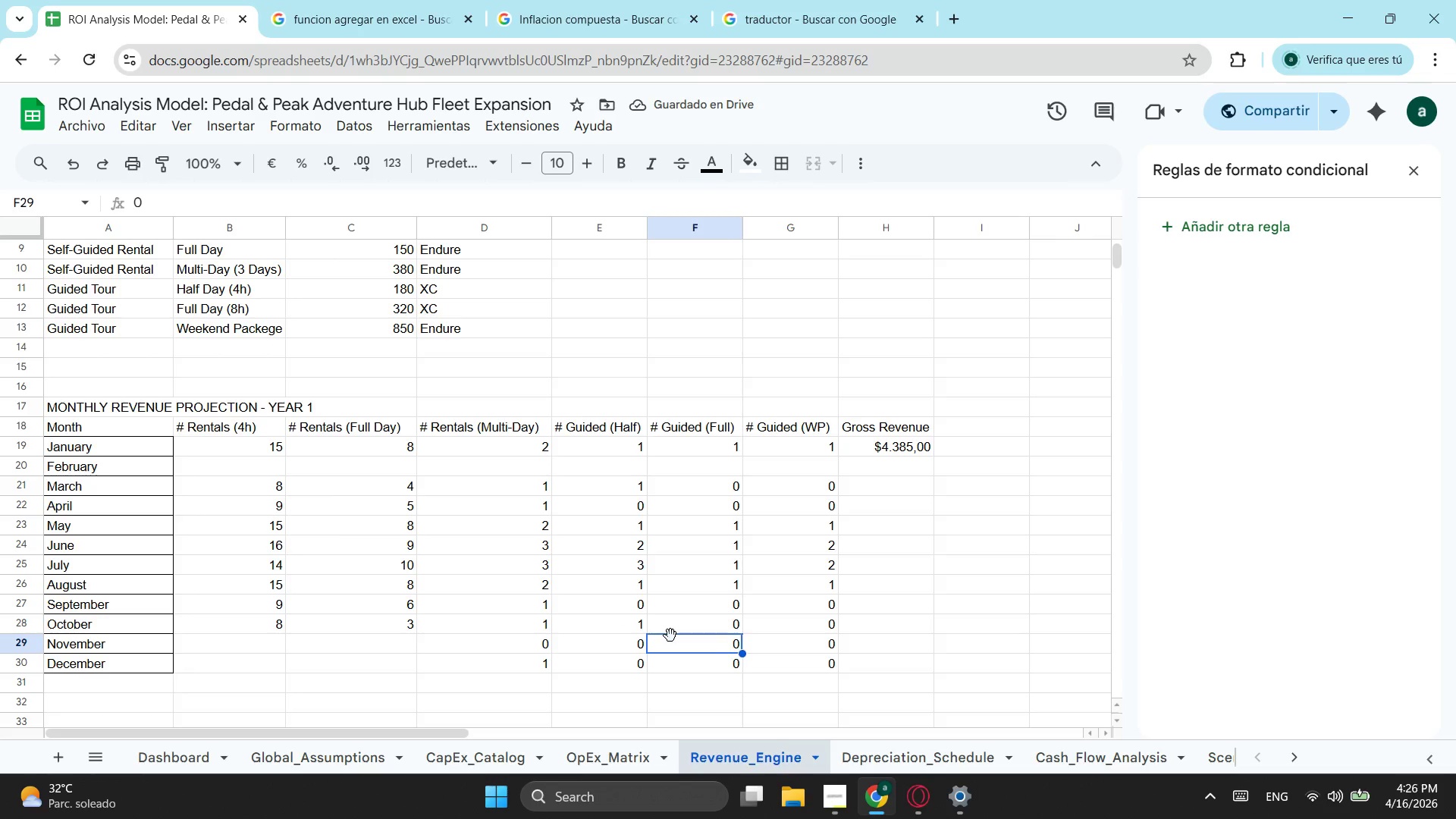 
key(1)
 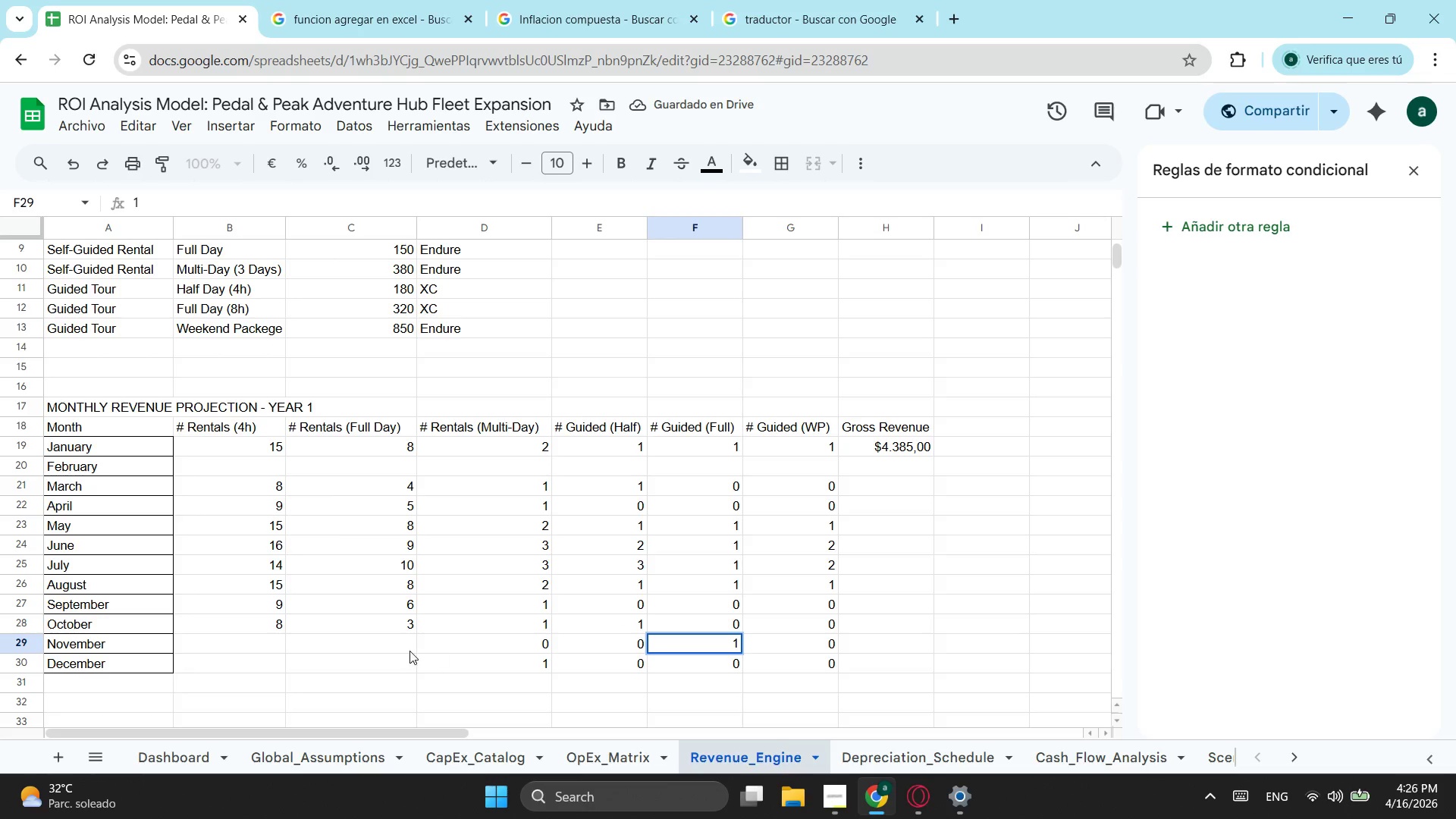 
left_click([398, 650])
 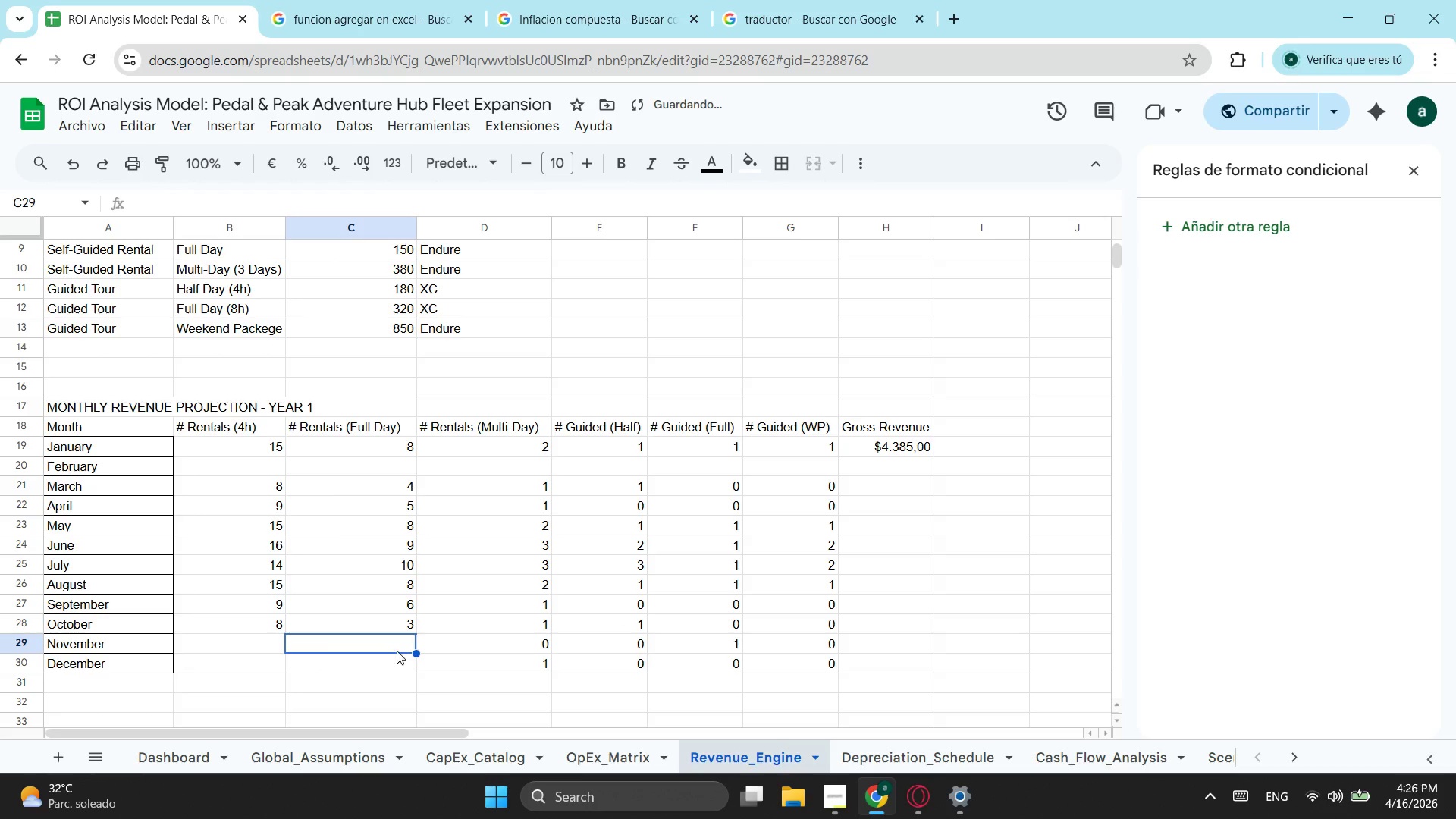 
key(2)
 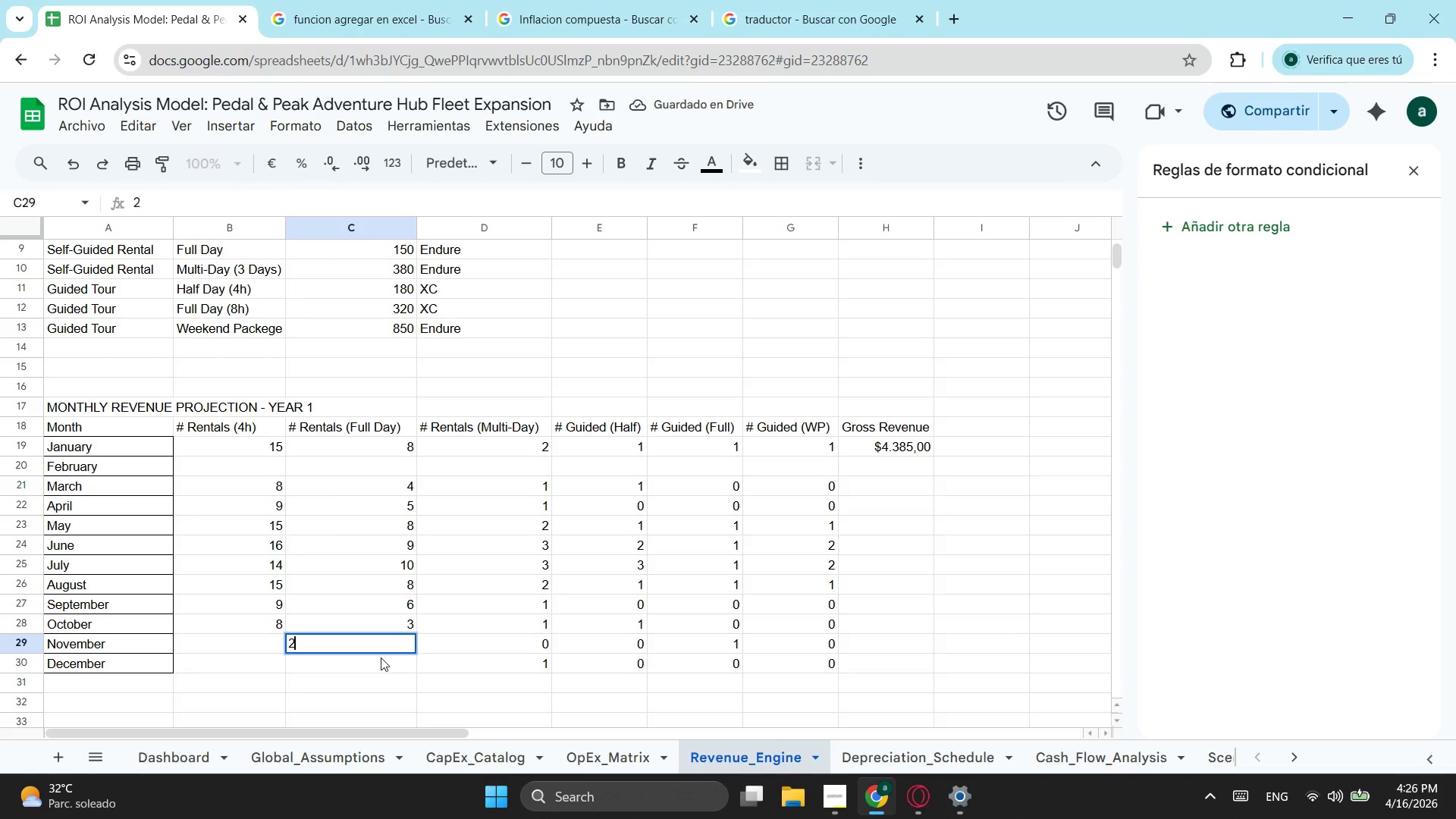 
left_click([381, 657])
 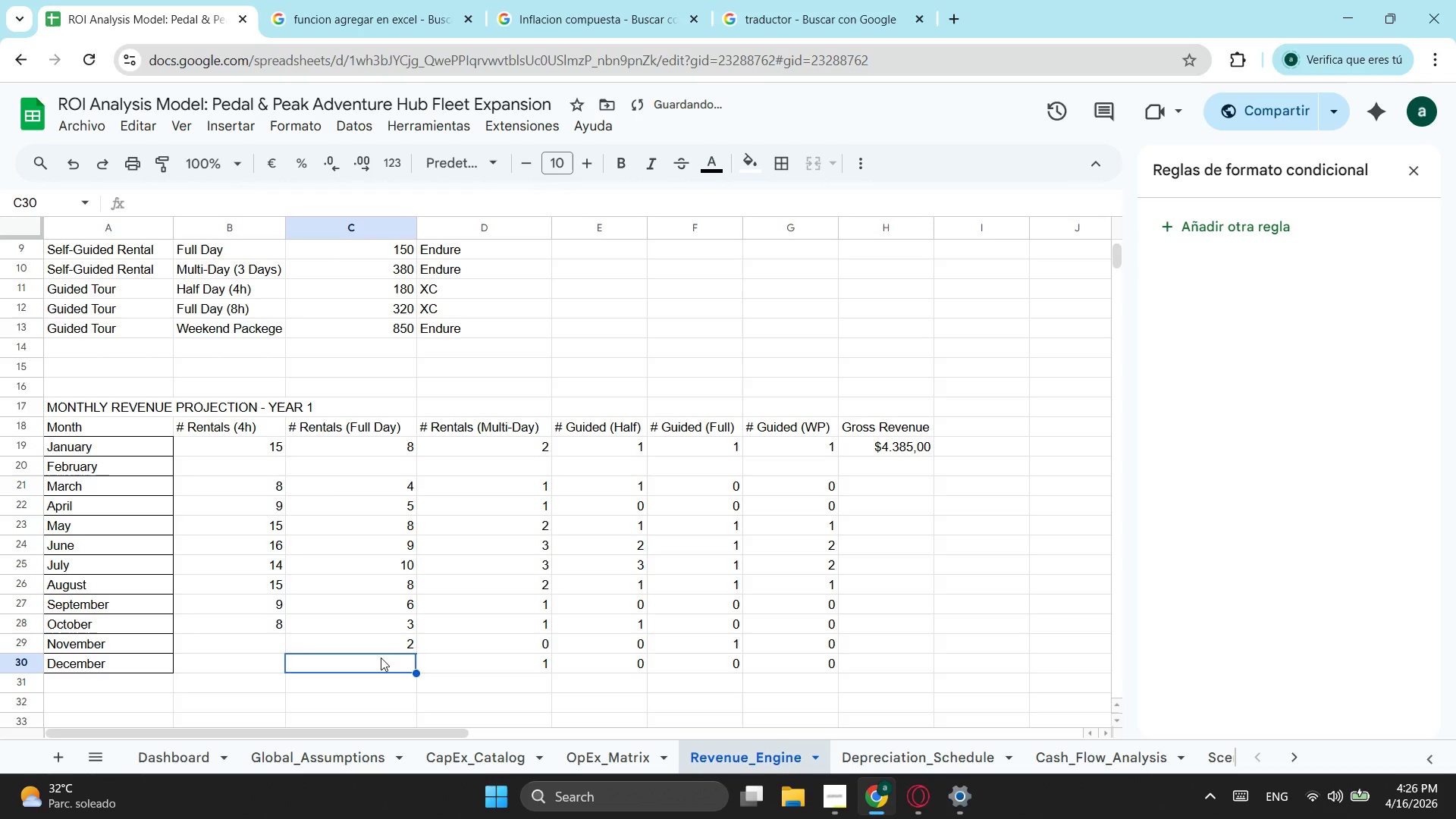 
key(2)
 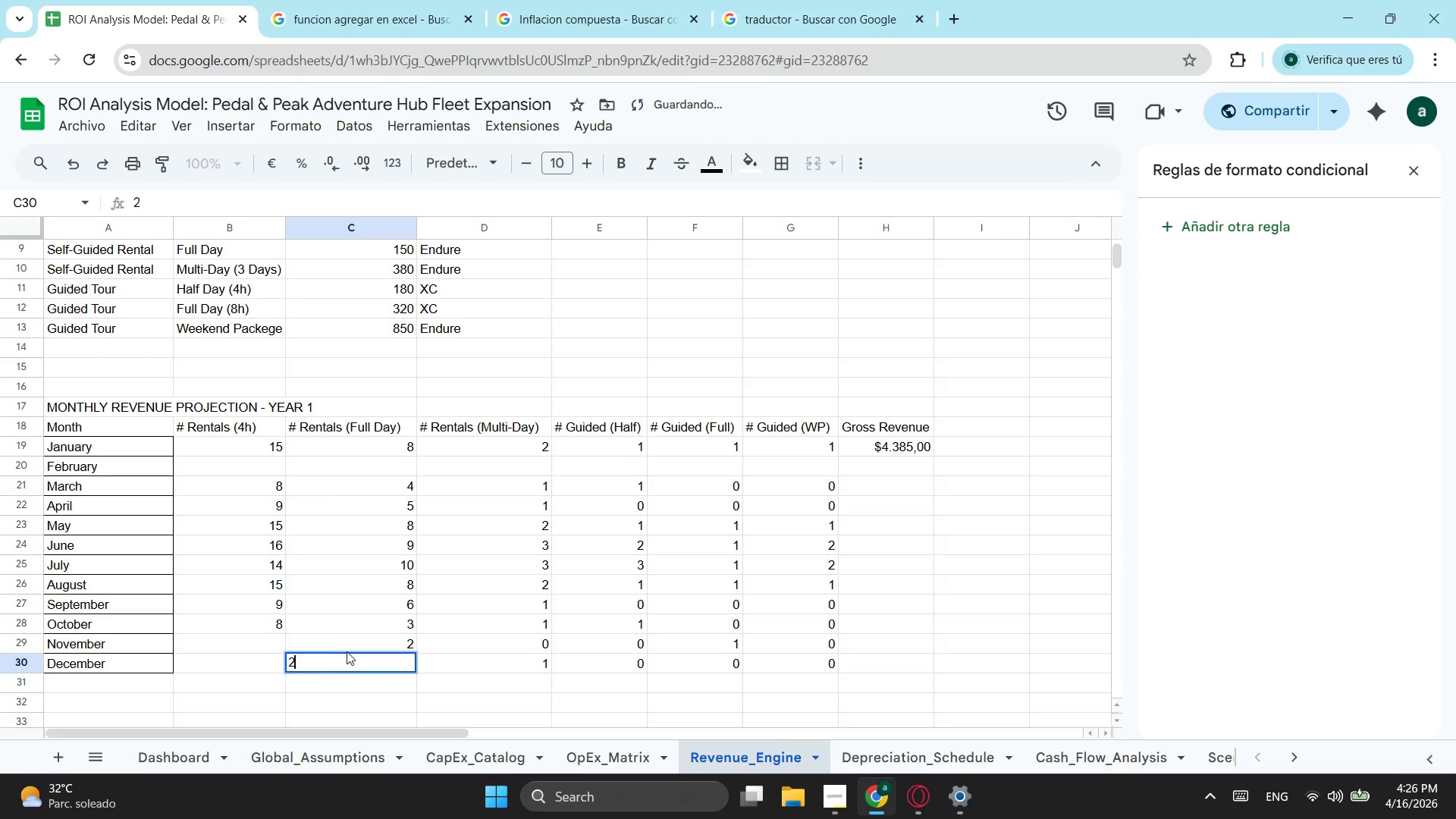 
key(Backspace)
 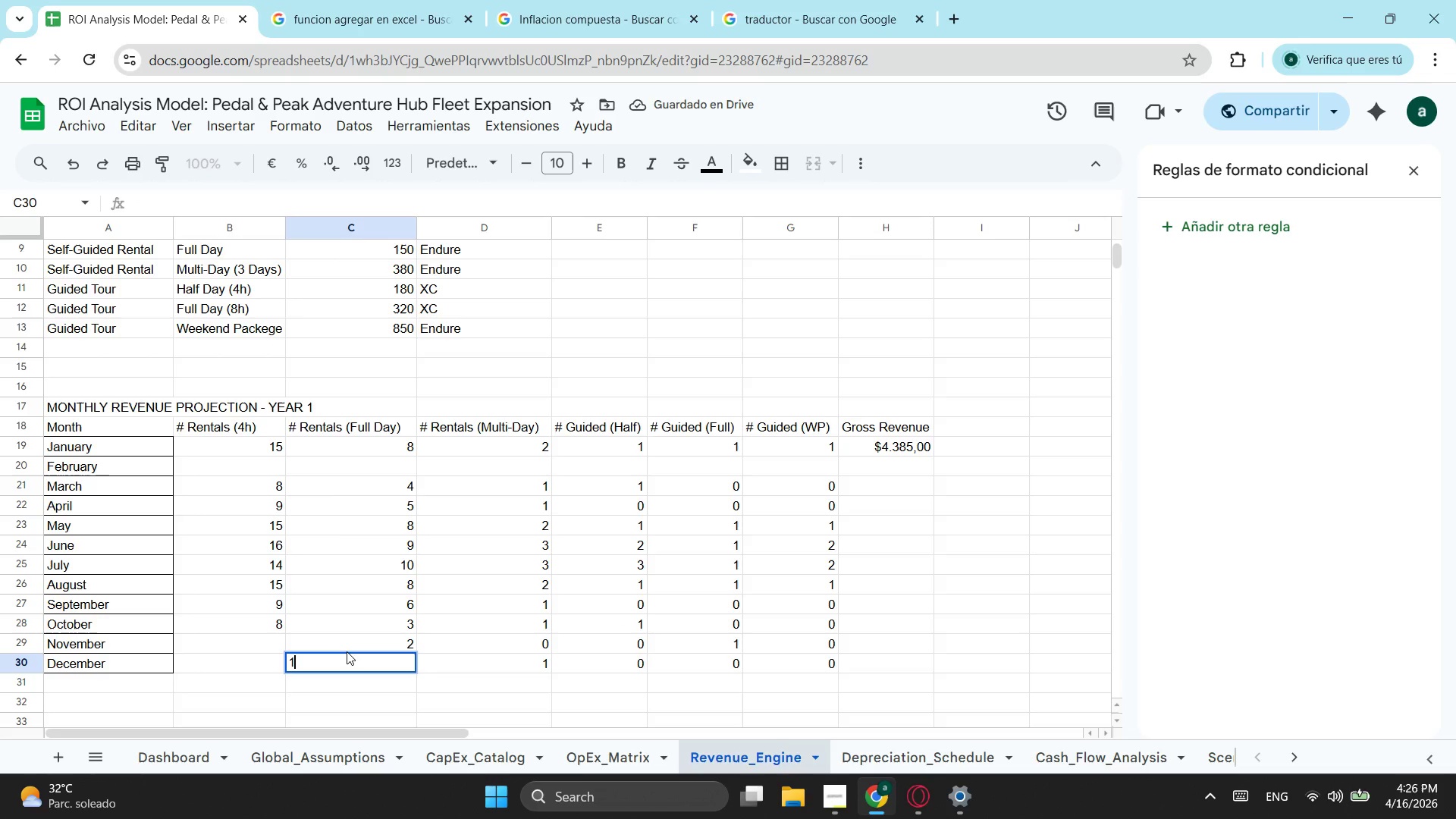 
key(1)
 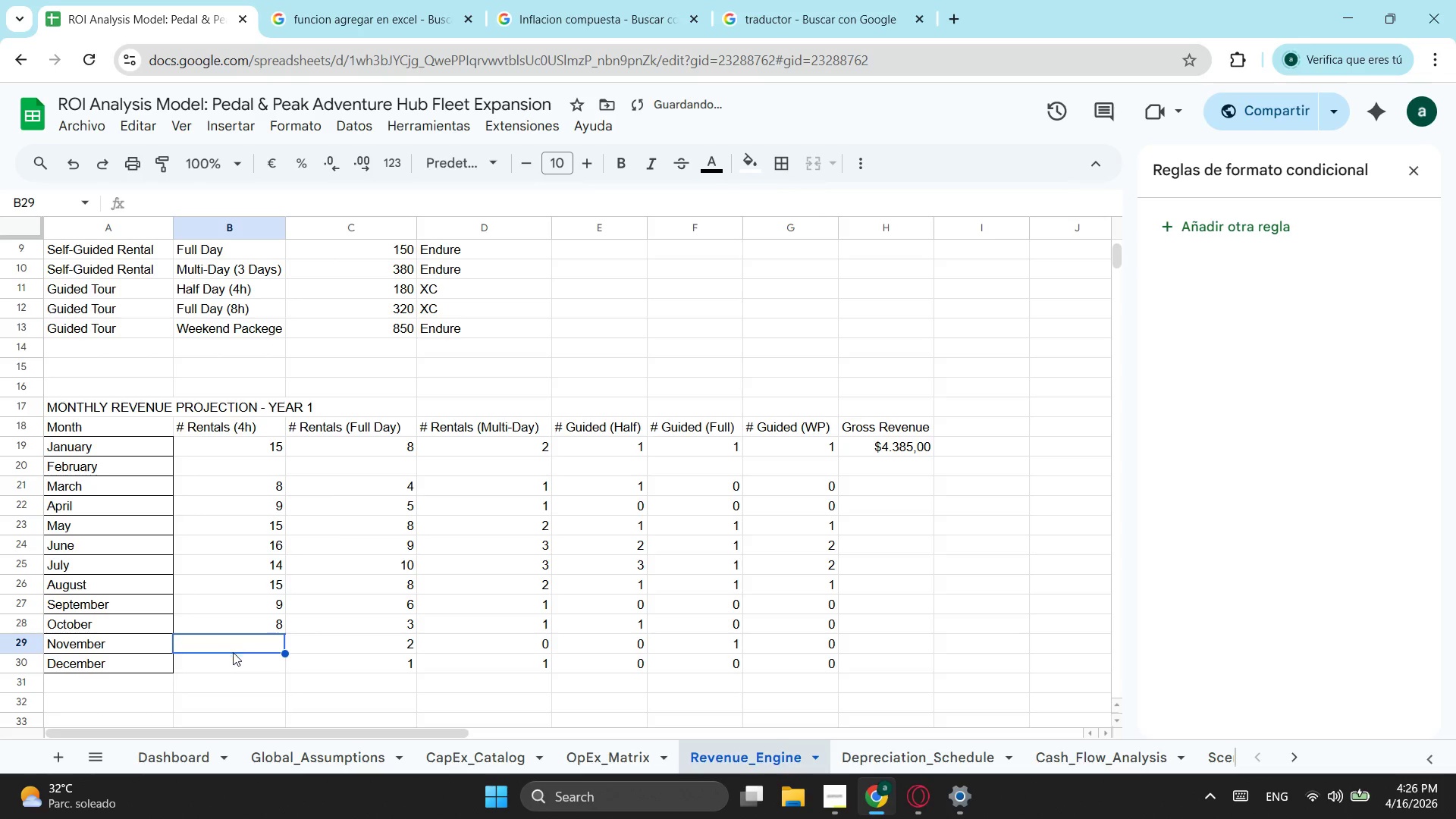 
key(4)
 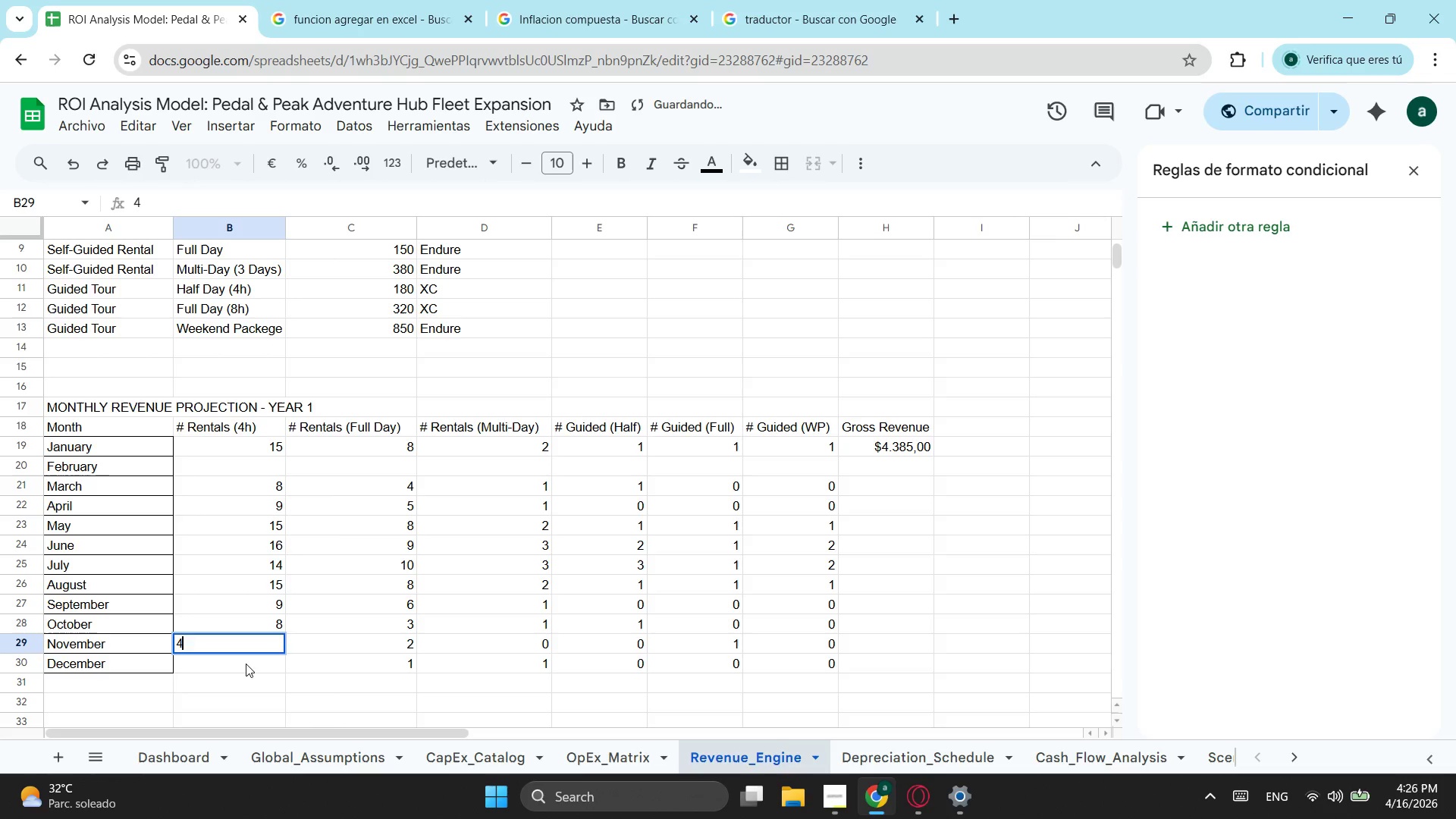 
left_click([246, 664])
 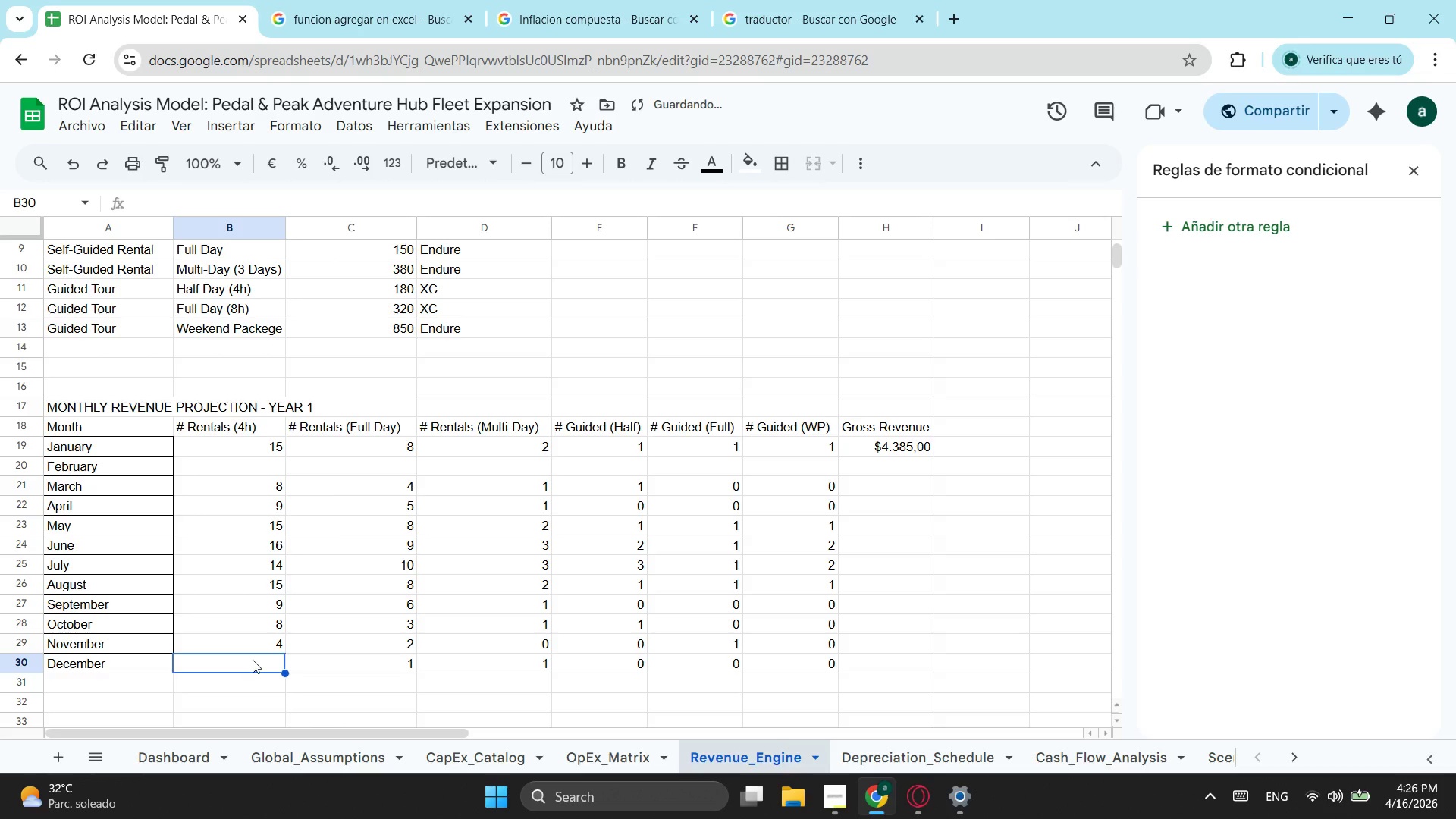 
key(3)
 